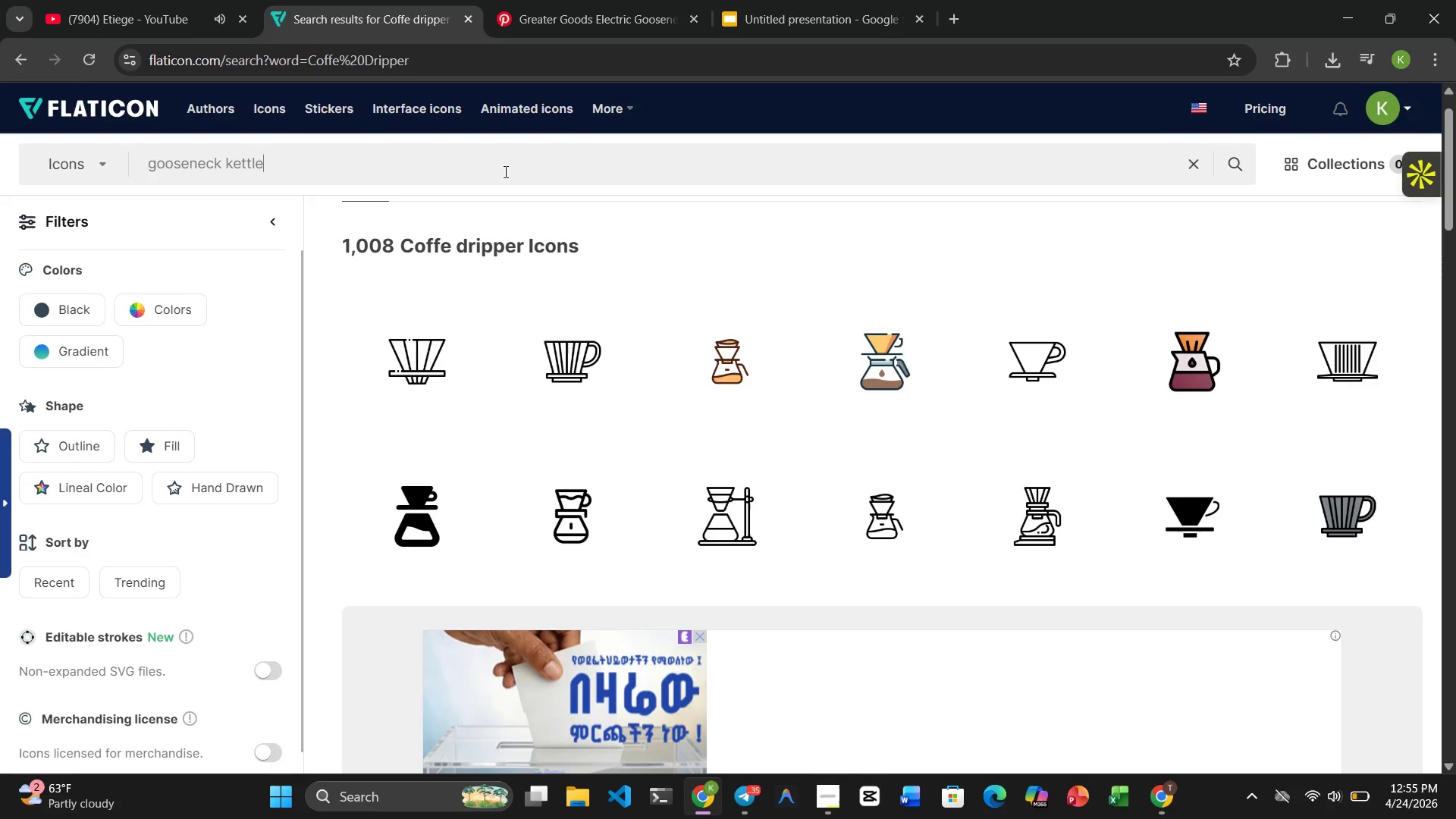 
key(Enter)
 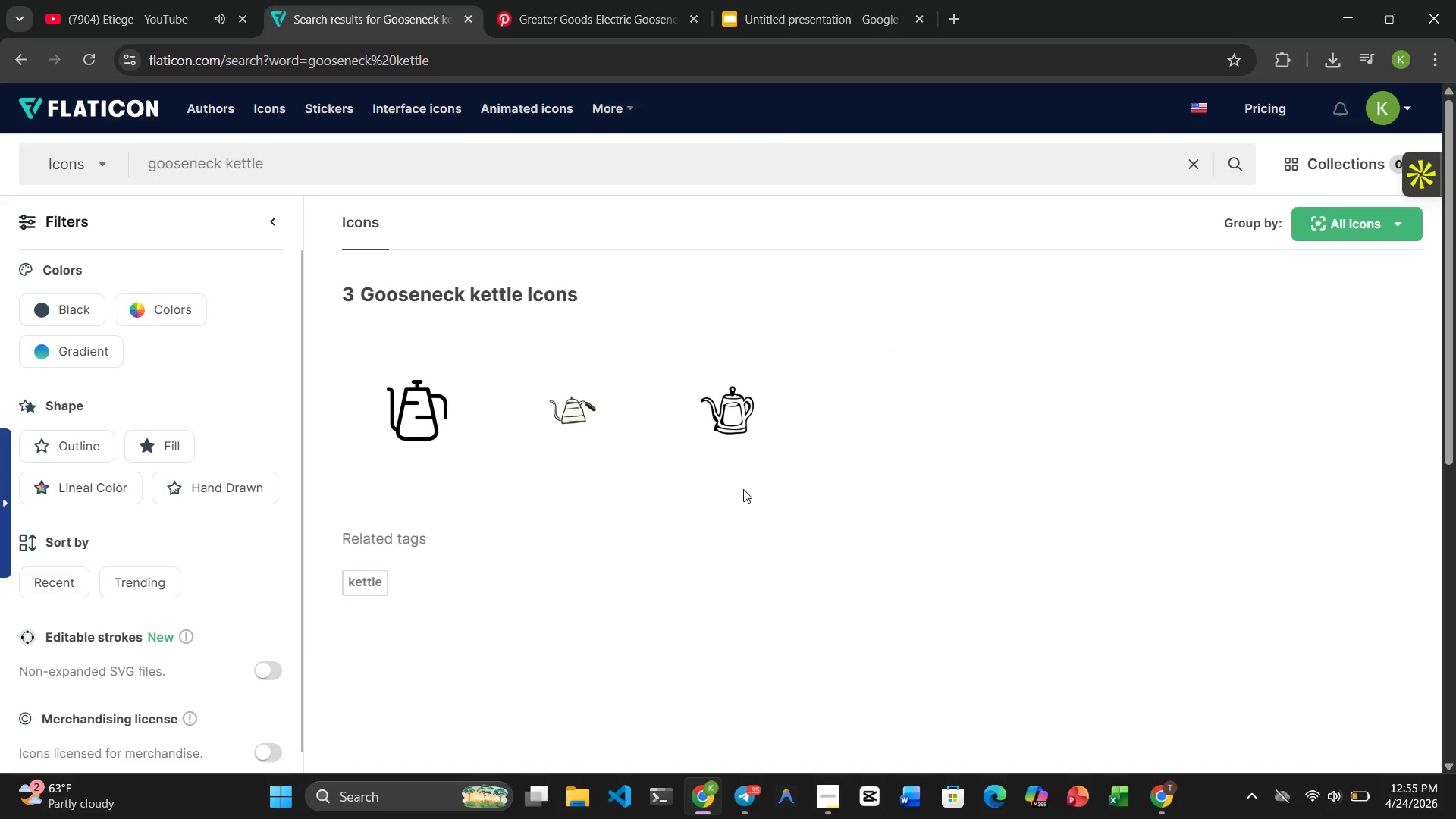 
wait(7.05)
 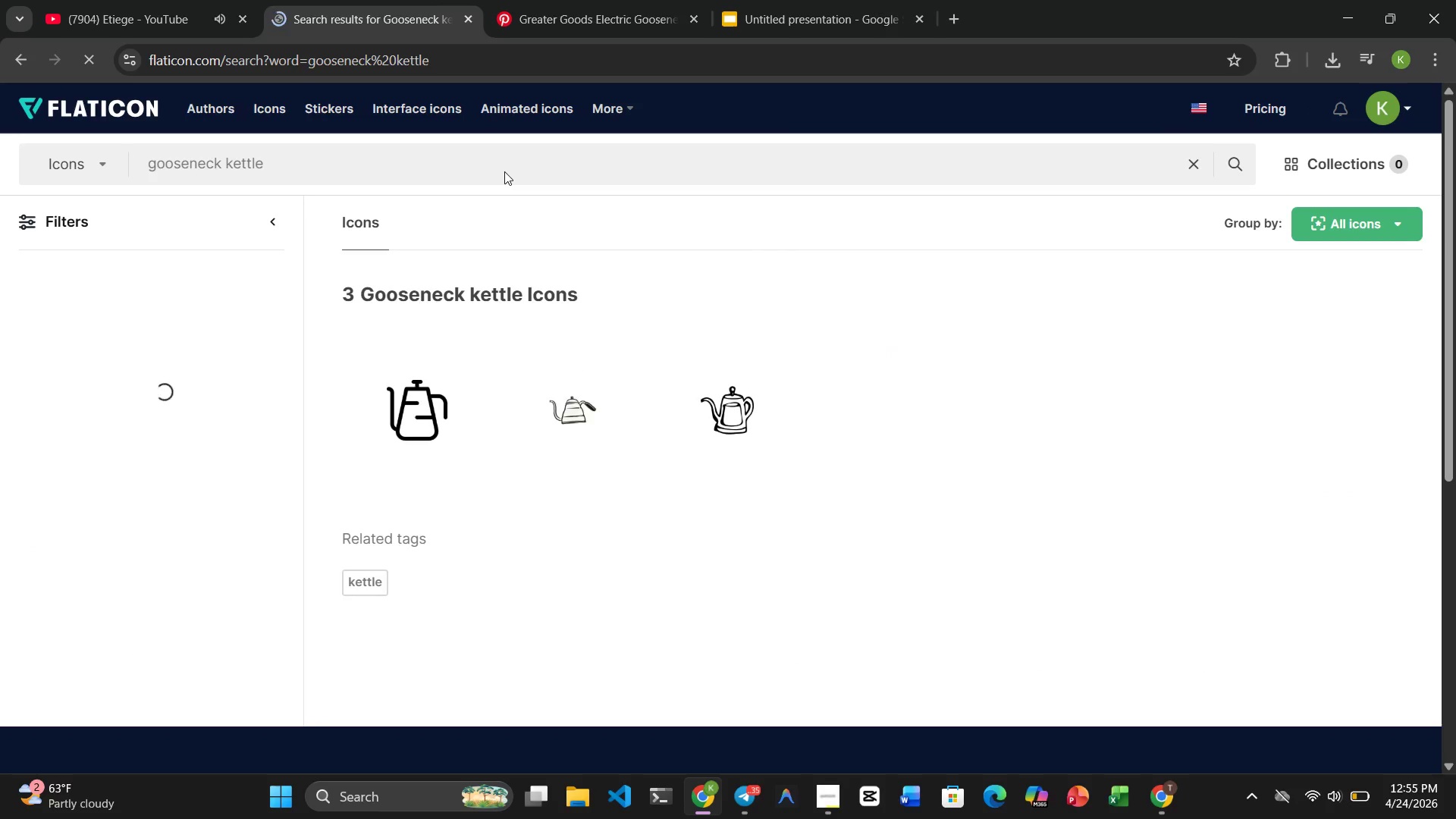 
left_click([765, 24])
 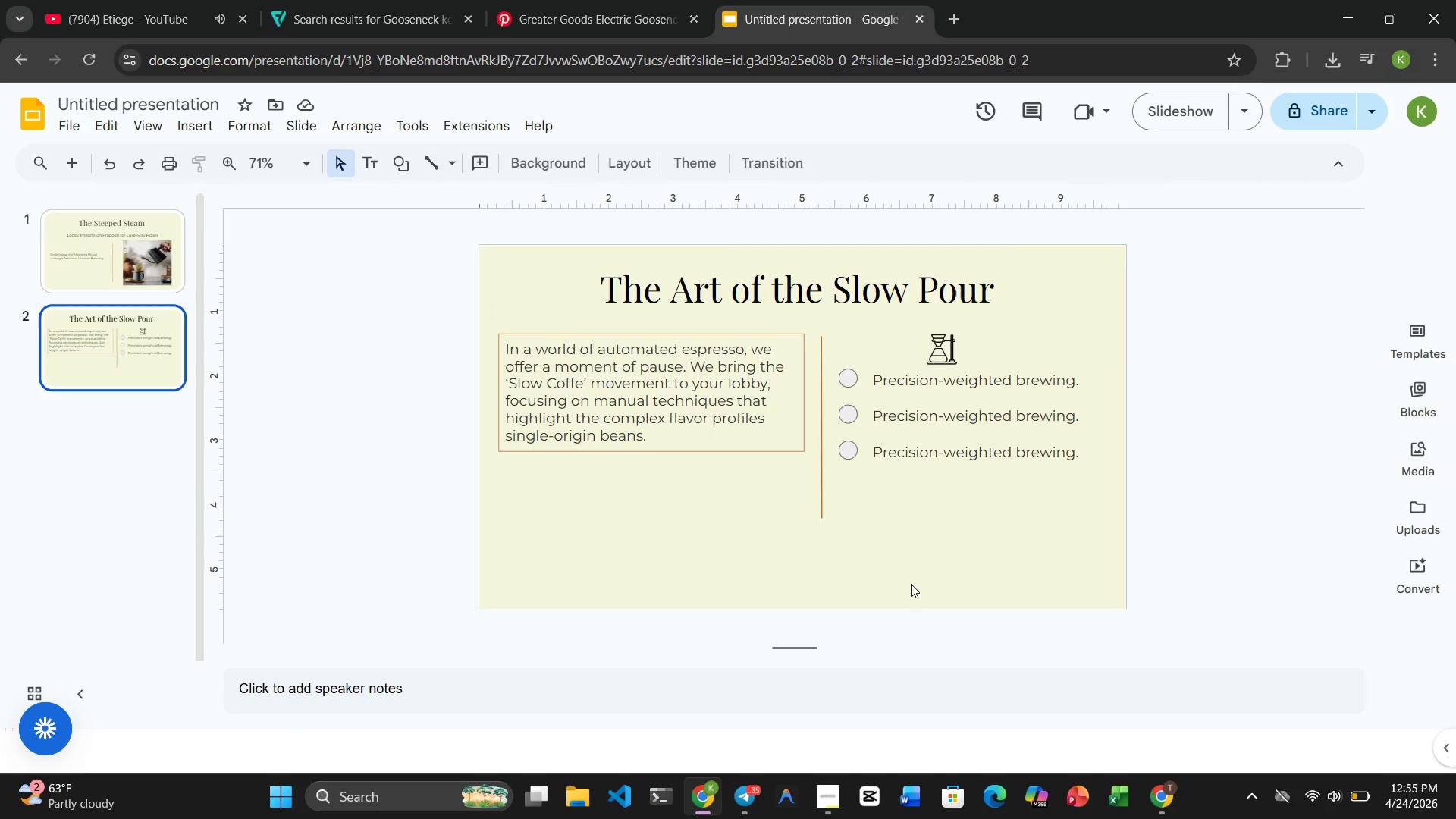 
wait(7.09)
 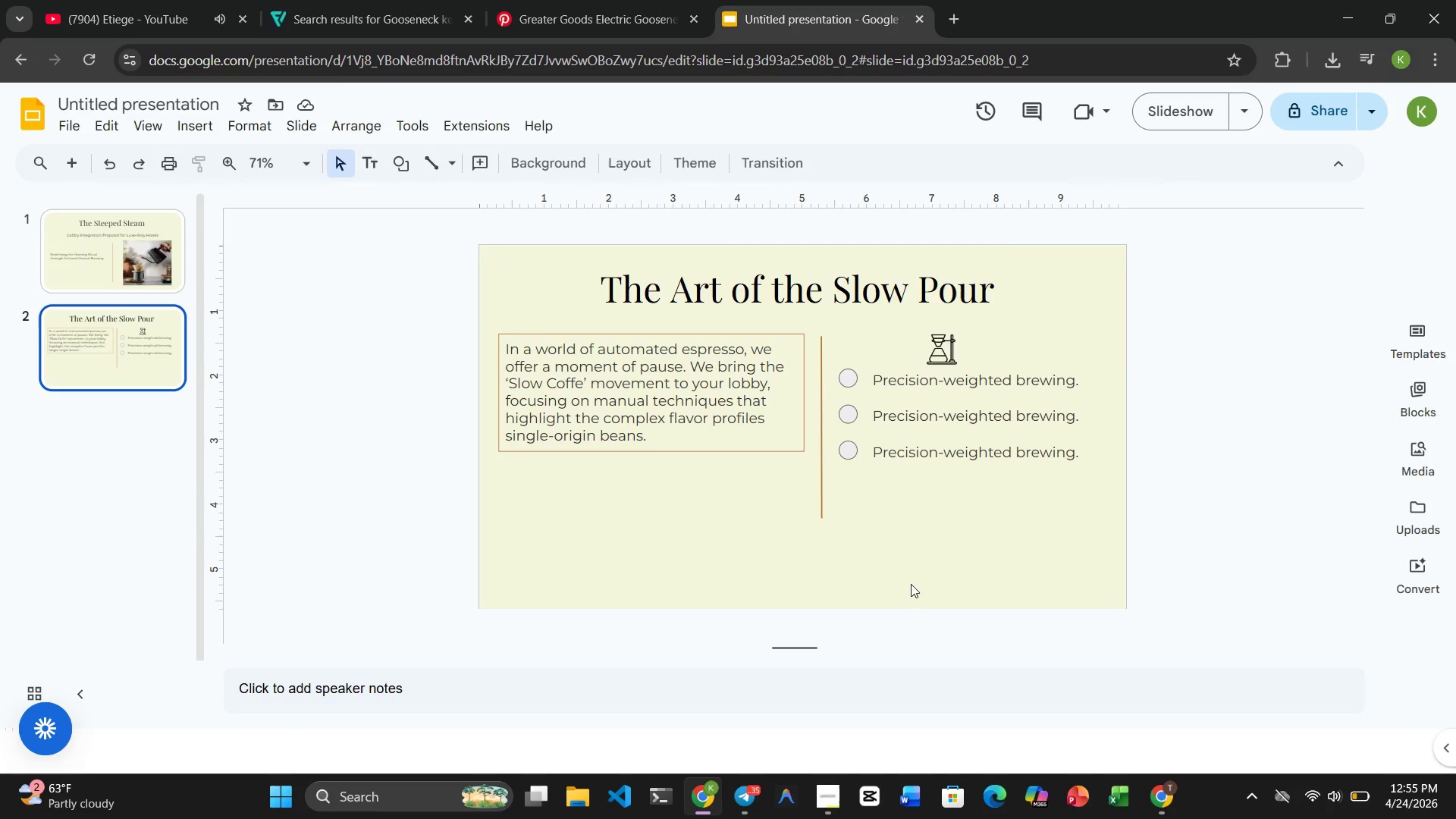 
left_click([848, 381])
 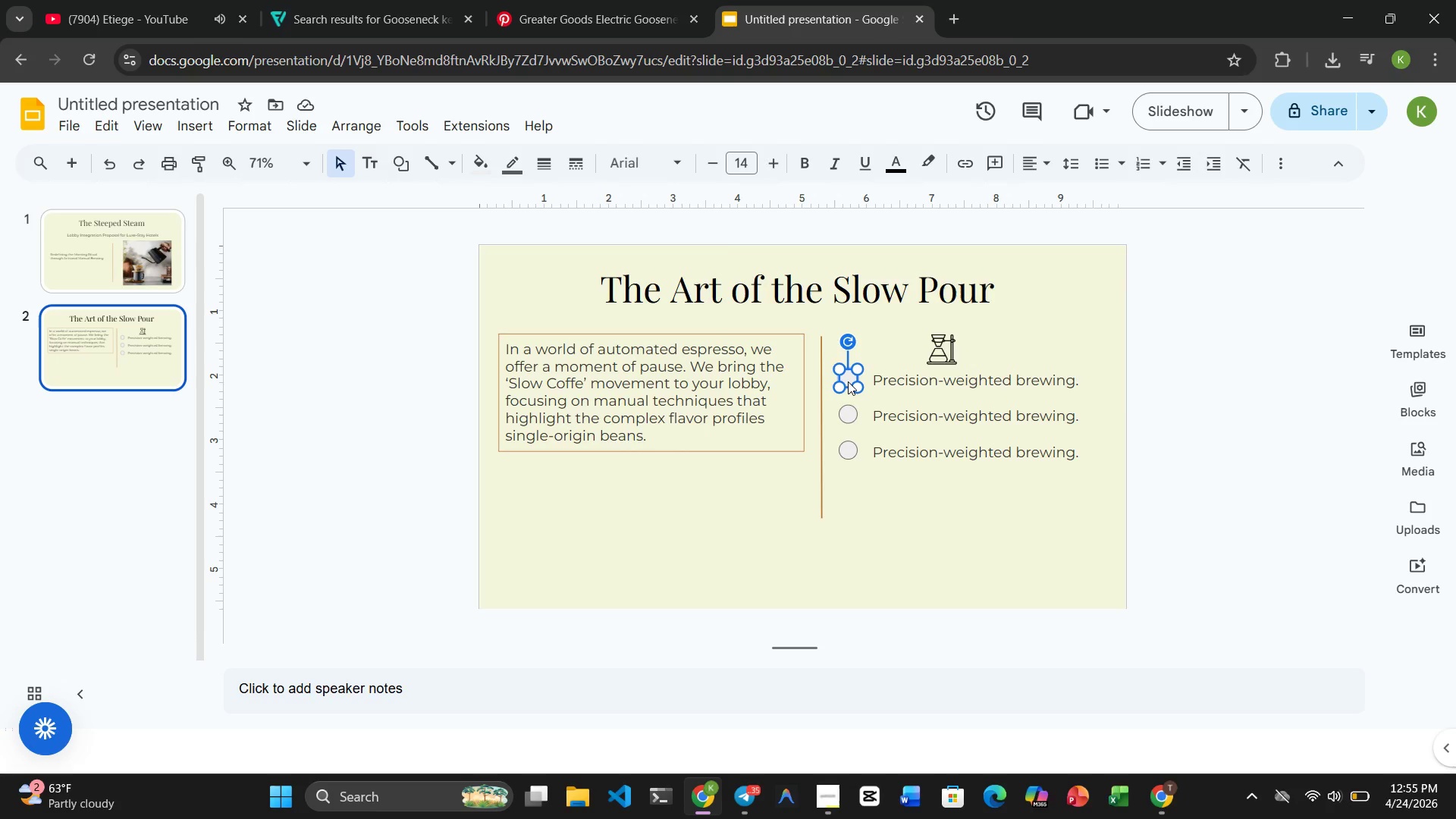 
hold_key(key=ControlRight, duration=2.66)
left_click([846, 410])
 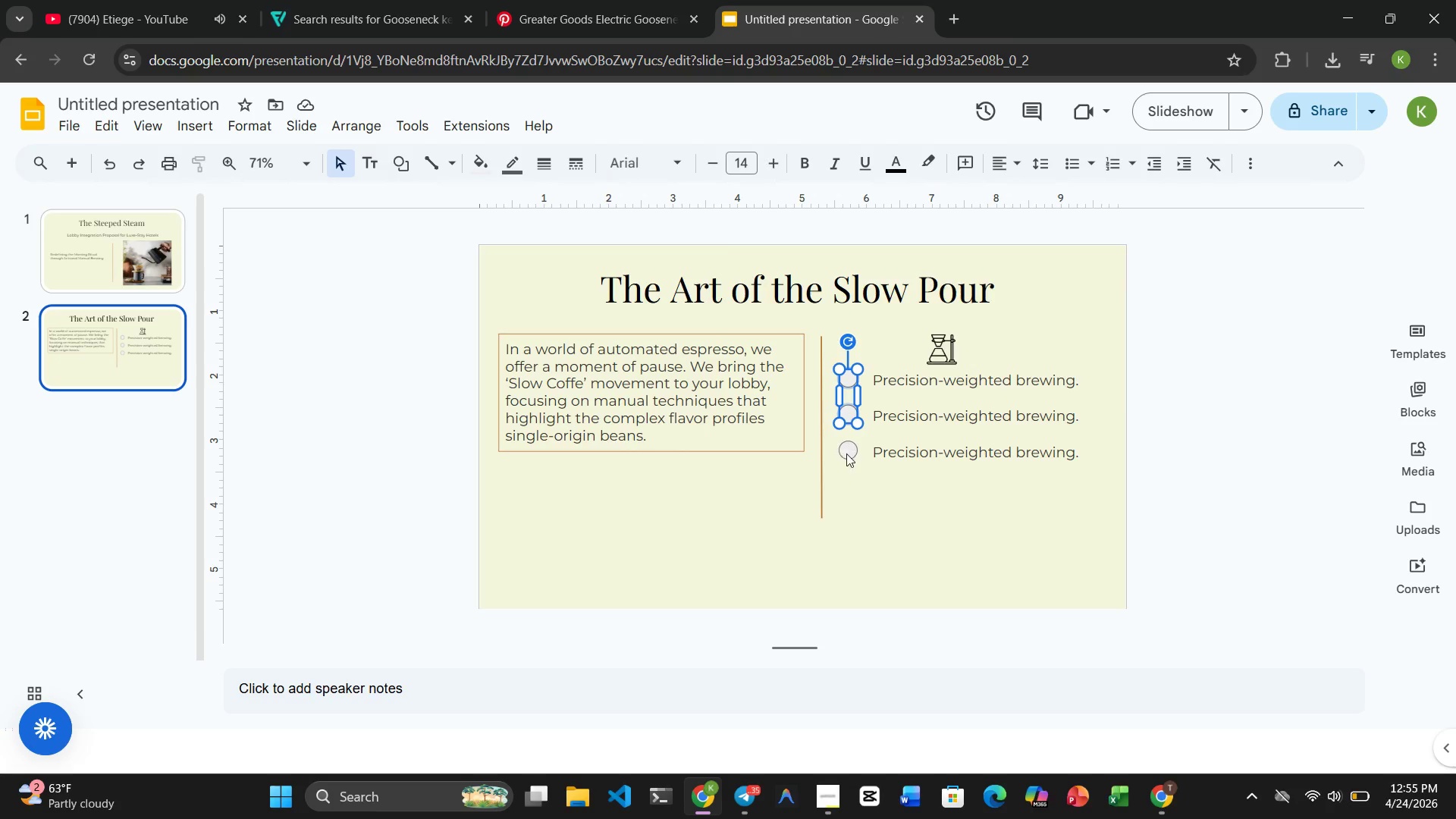 
left_click([846, 454])
 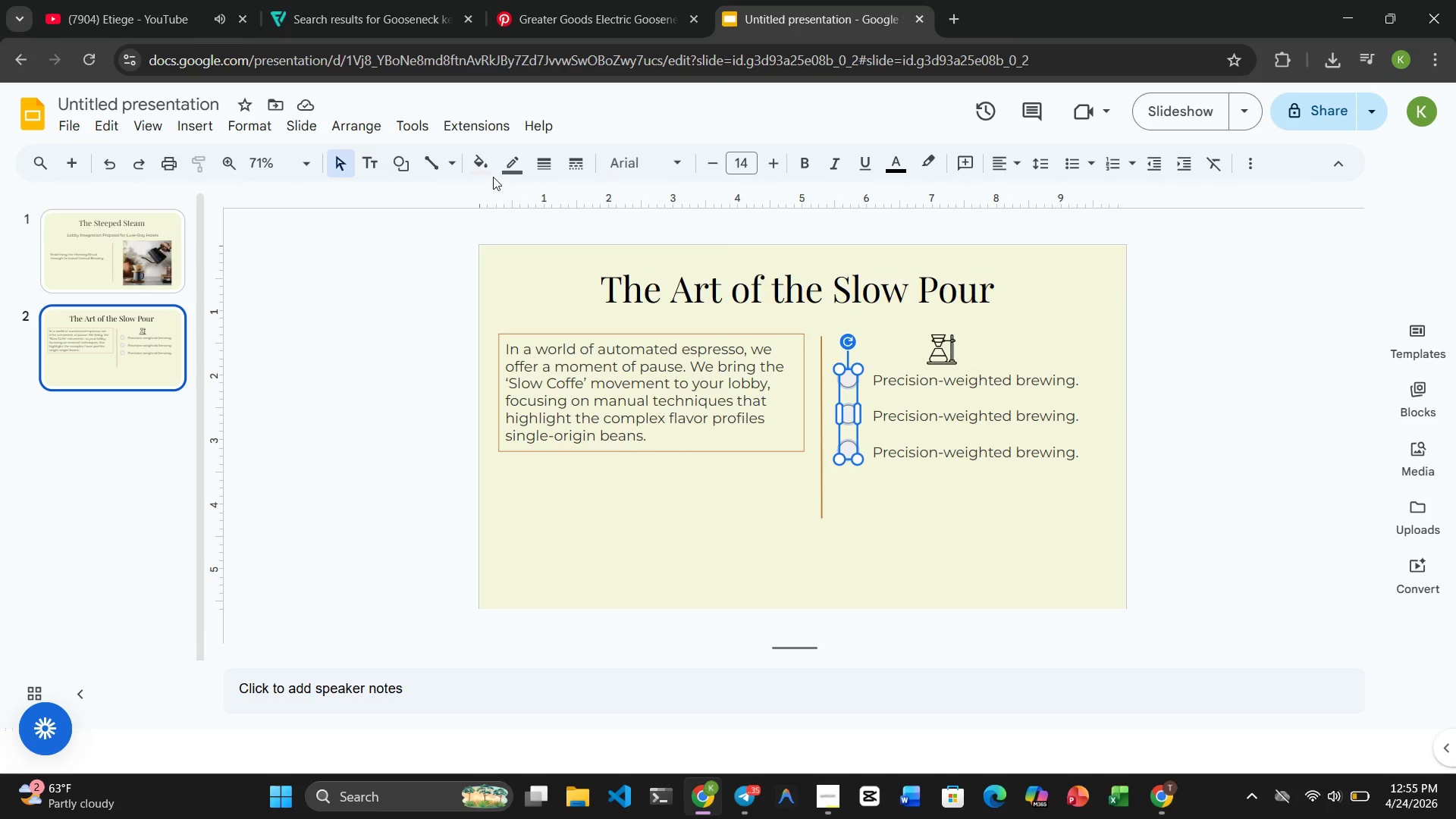 
left_click([479, 168])
 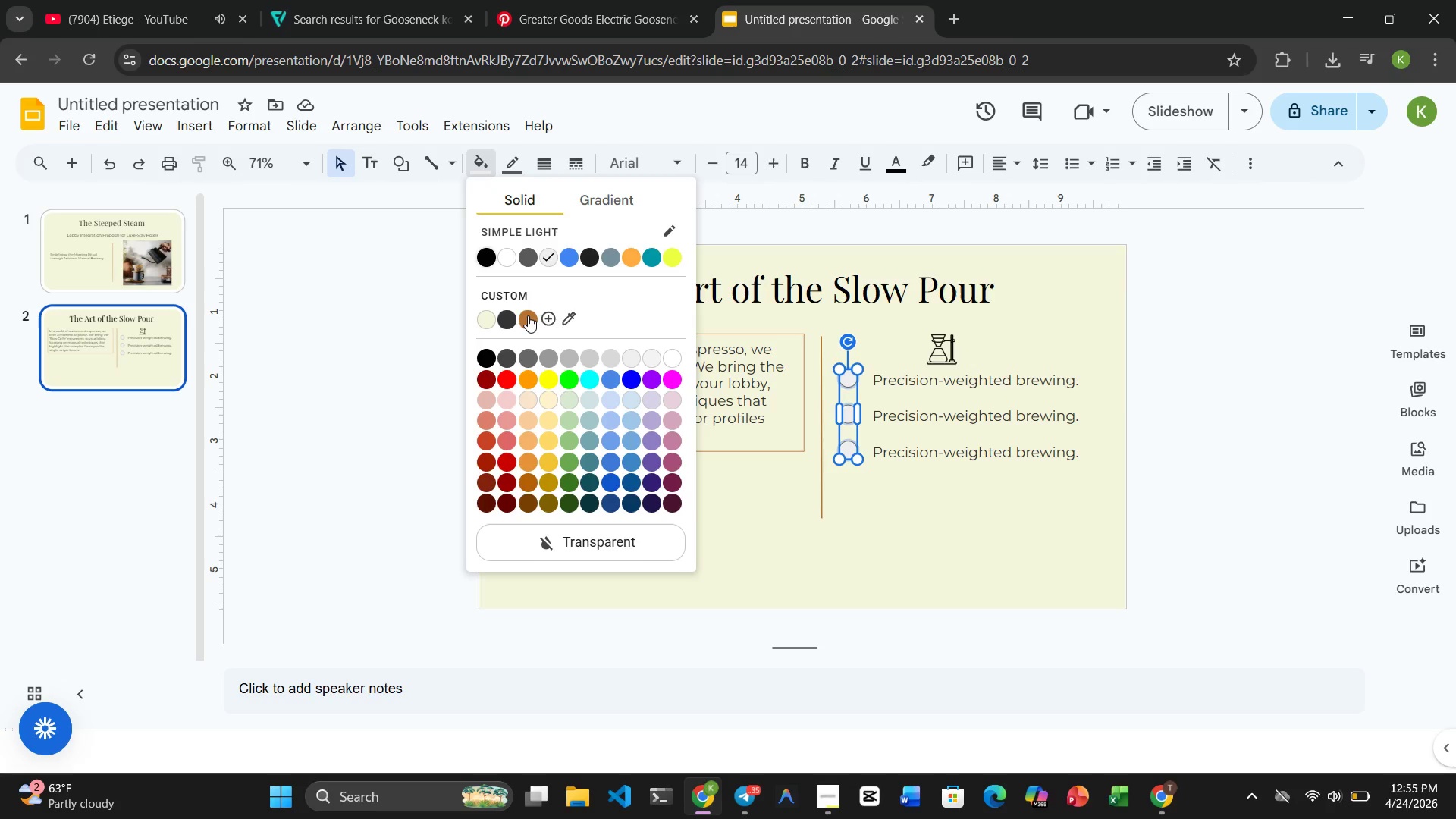 
left_click([528, 318])
 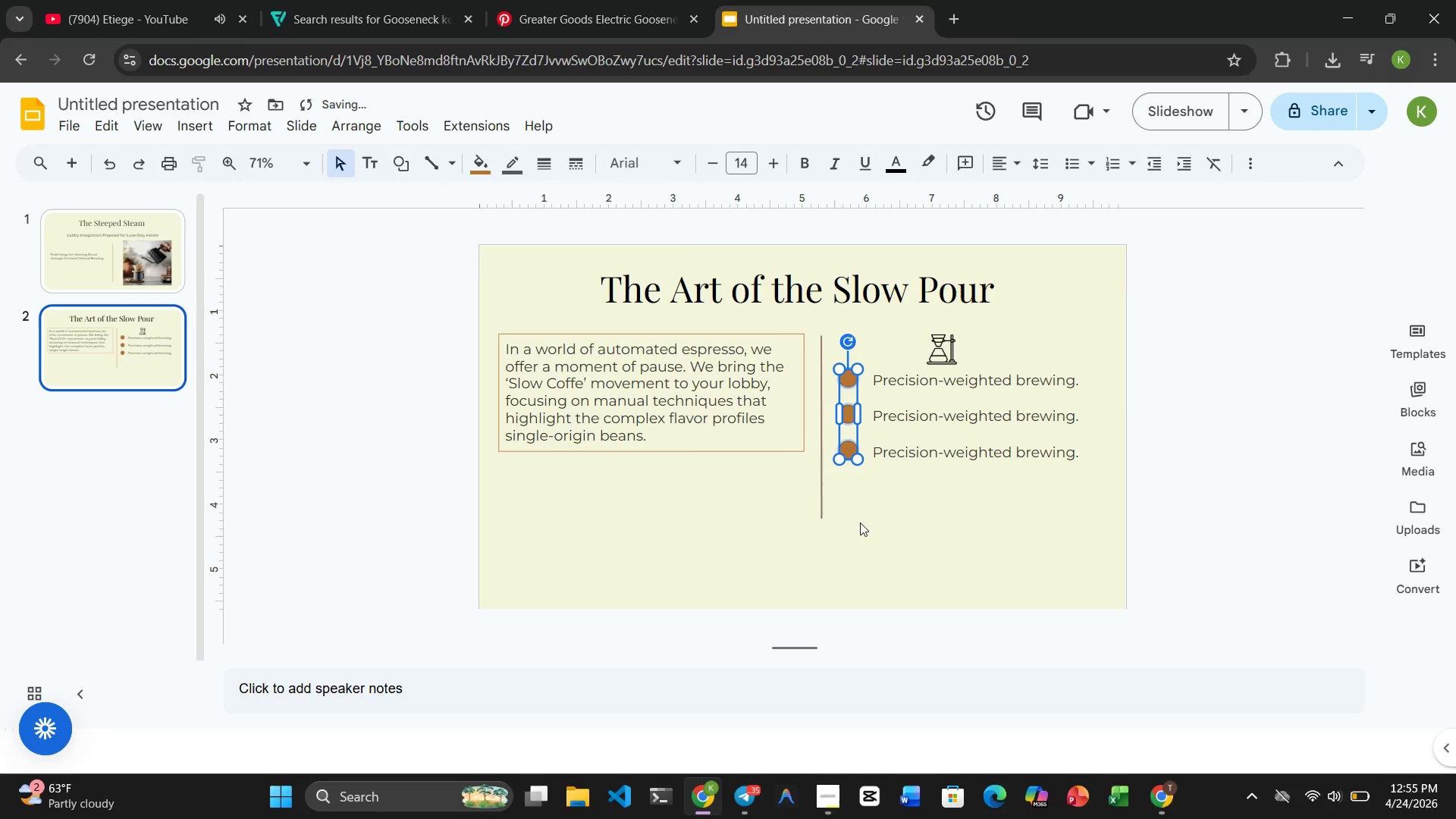 
left_click([894, 554])
 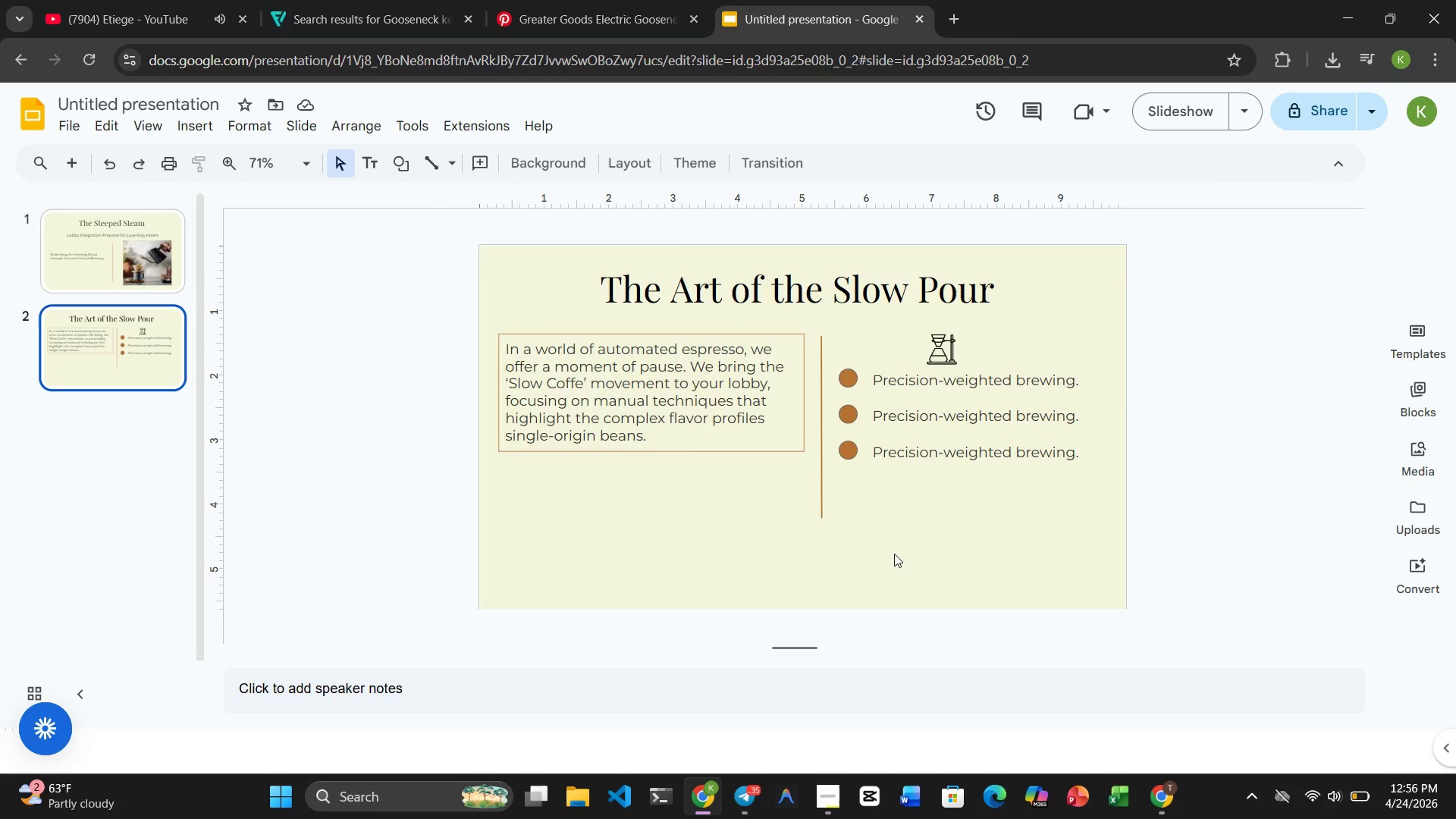 
wait(54.74)
 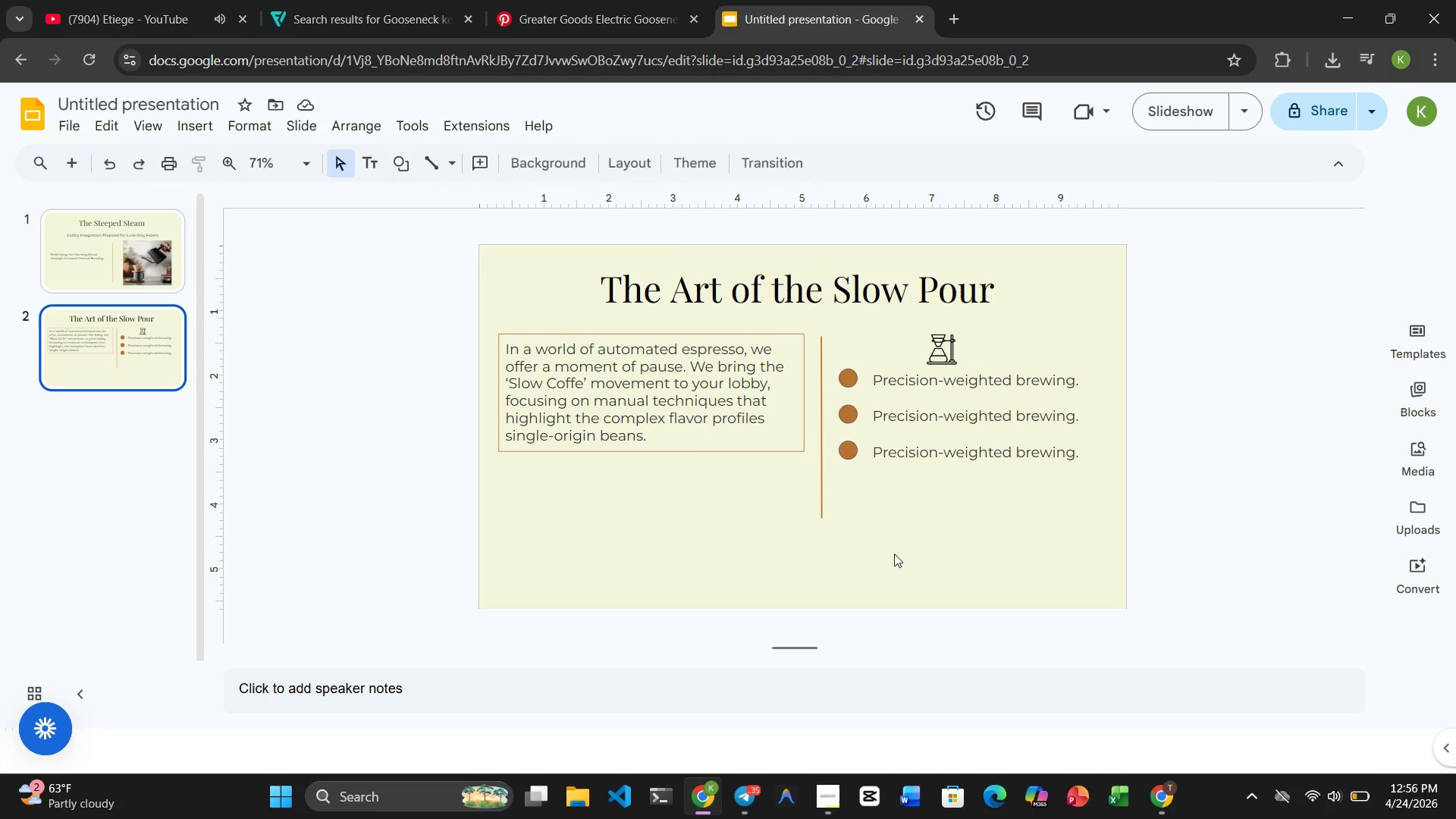 
double_click([956, 422])
 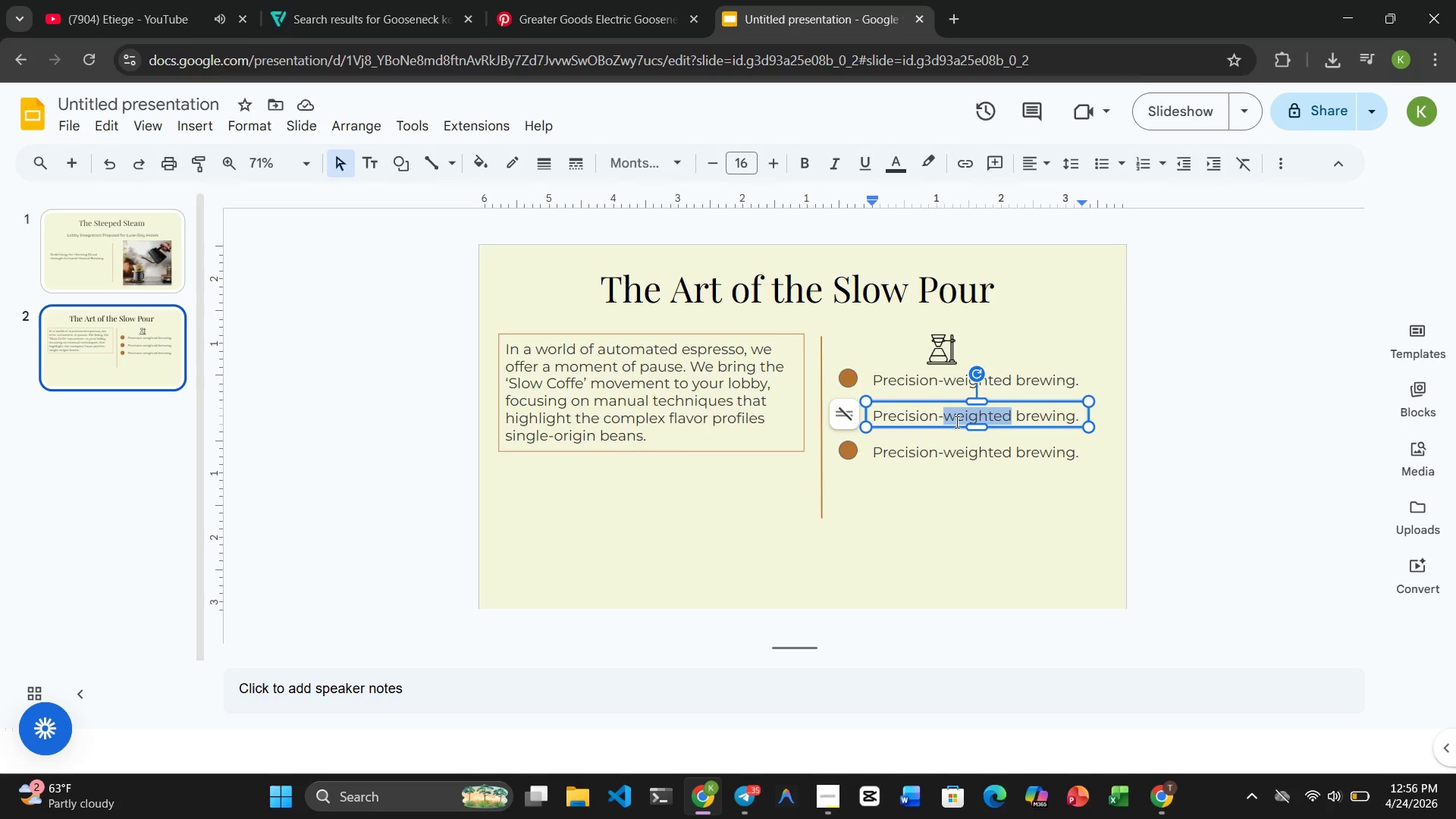 
left_click([956, 422])
 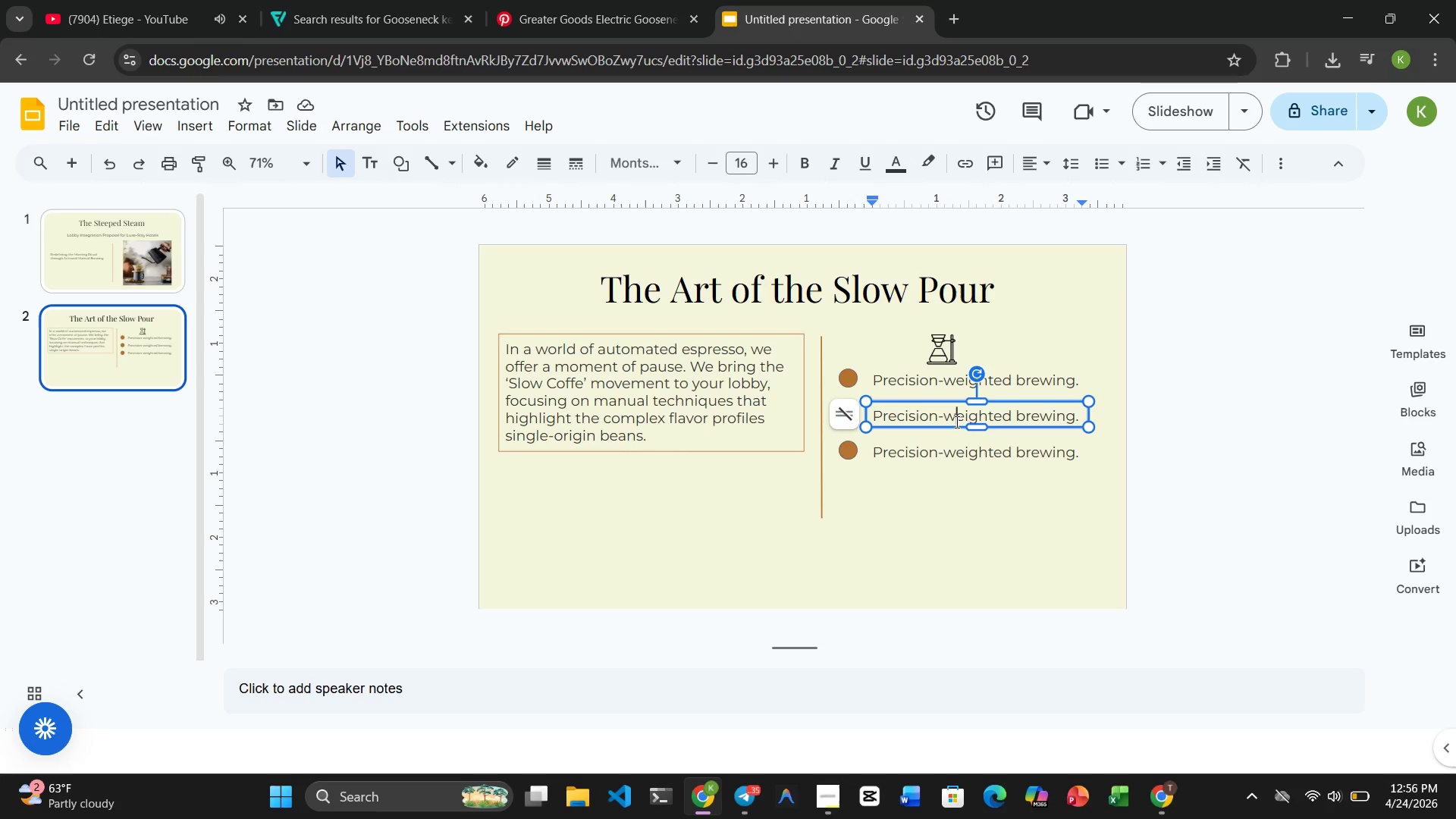 
double_click([956, 422])
 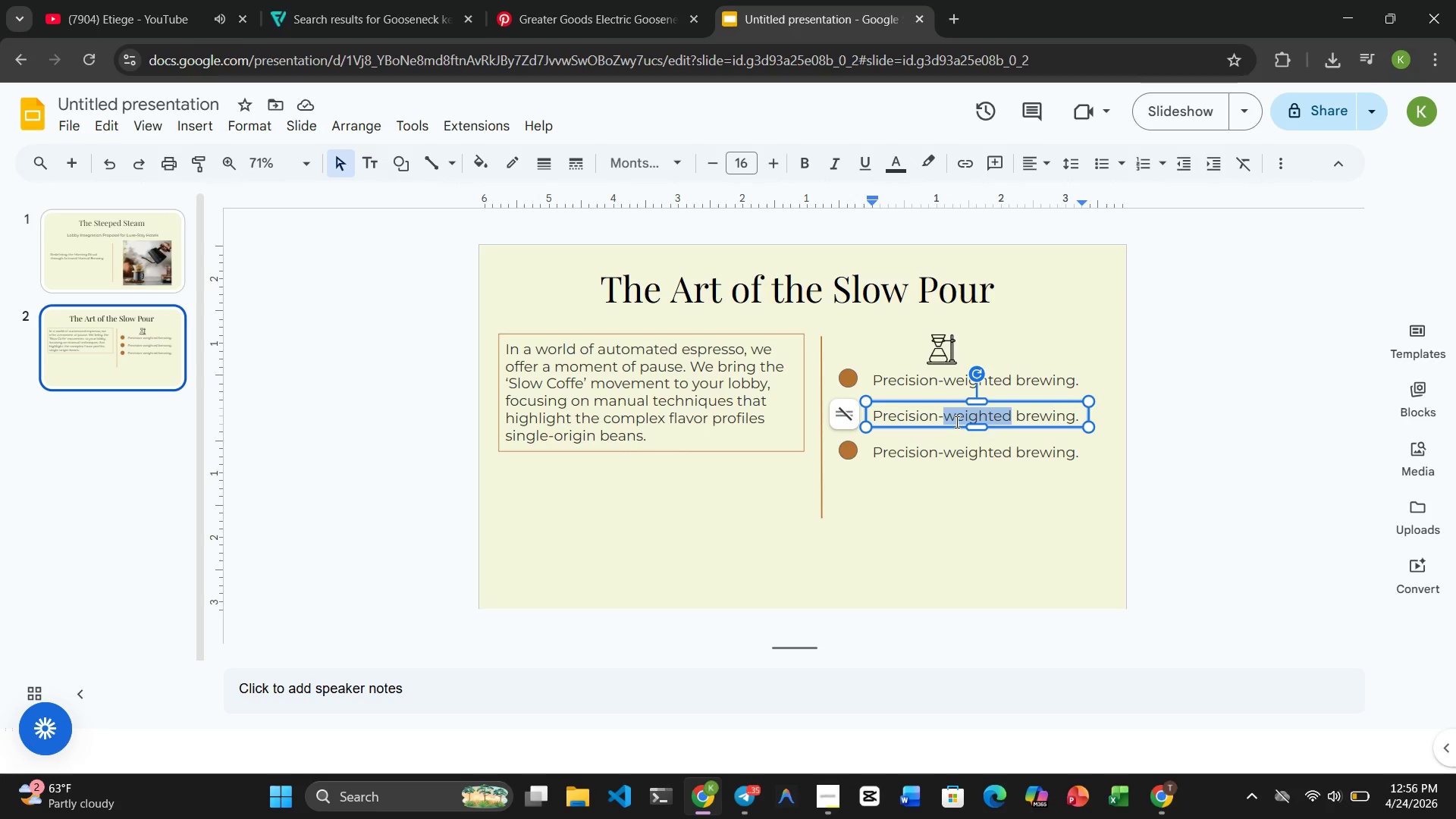 
triple_click([956, 422])
 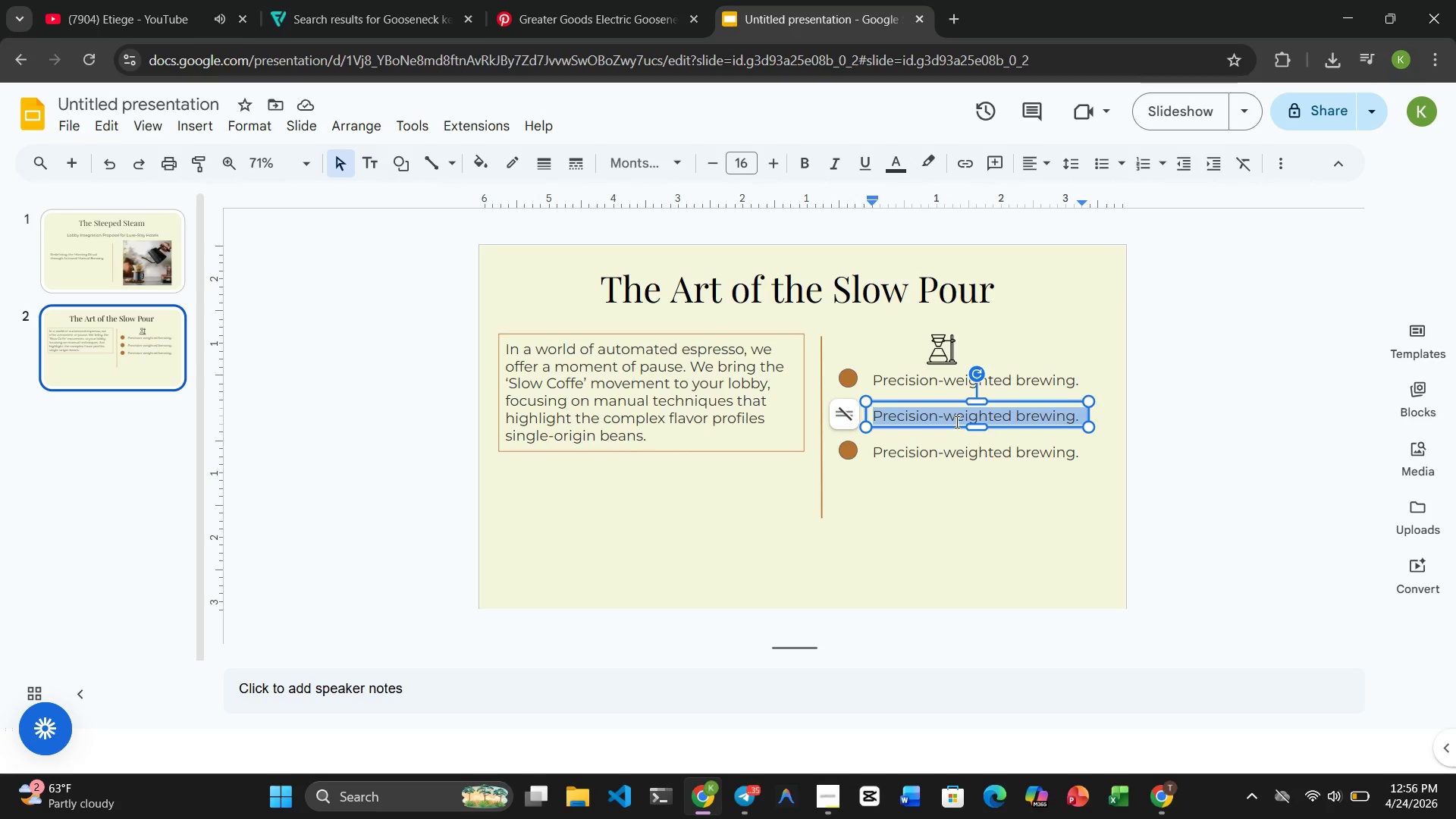 
type(Rare, seasonal)
 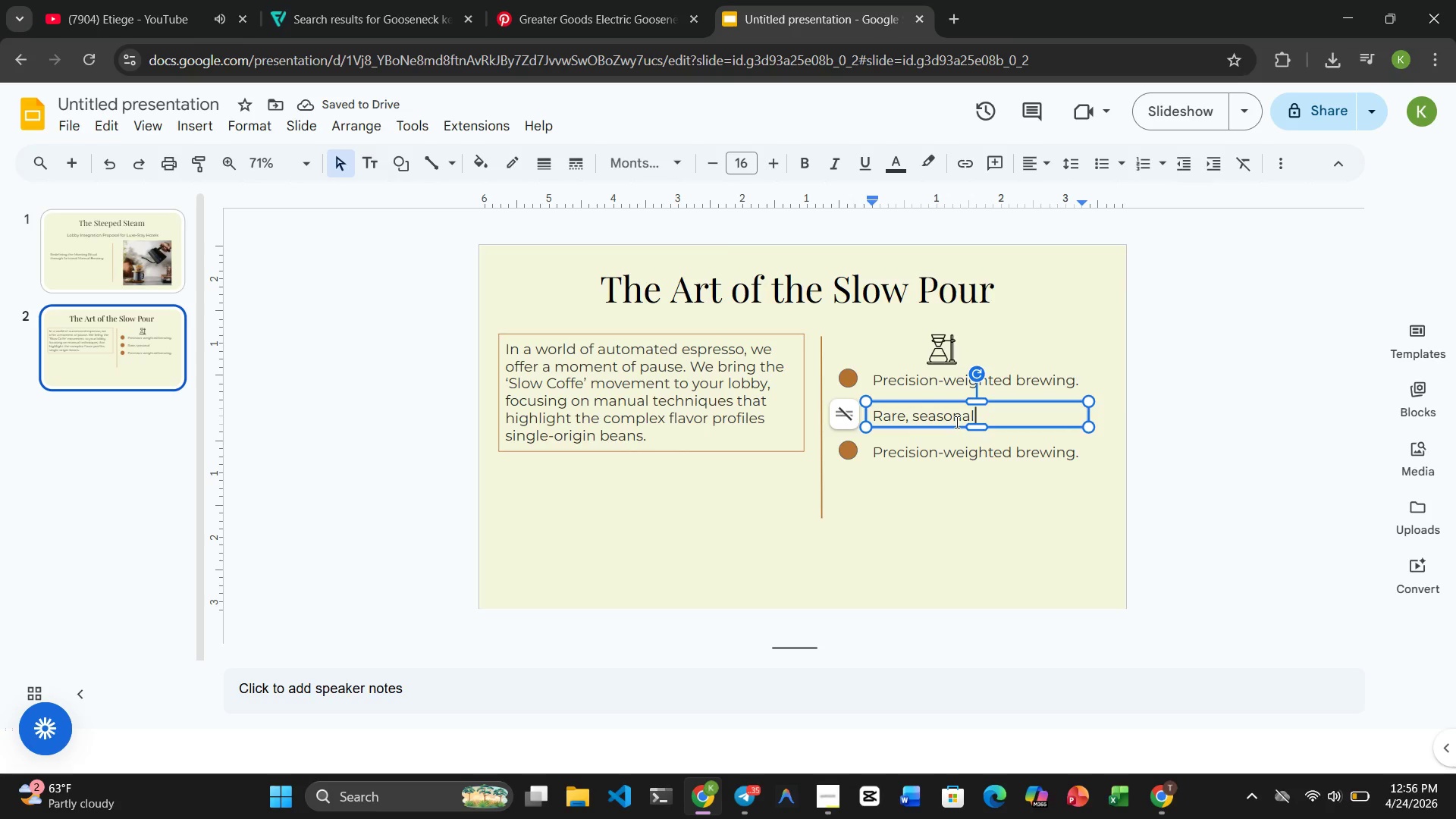 
type( micro-lot beabs)
key(Backspace)
key(Backspace)
type(ns.)
 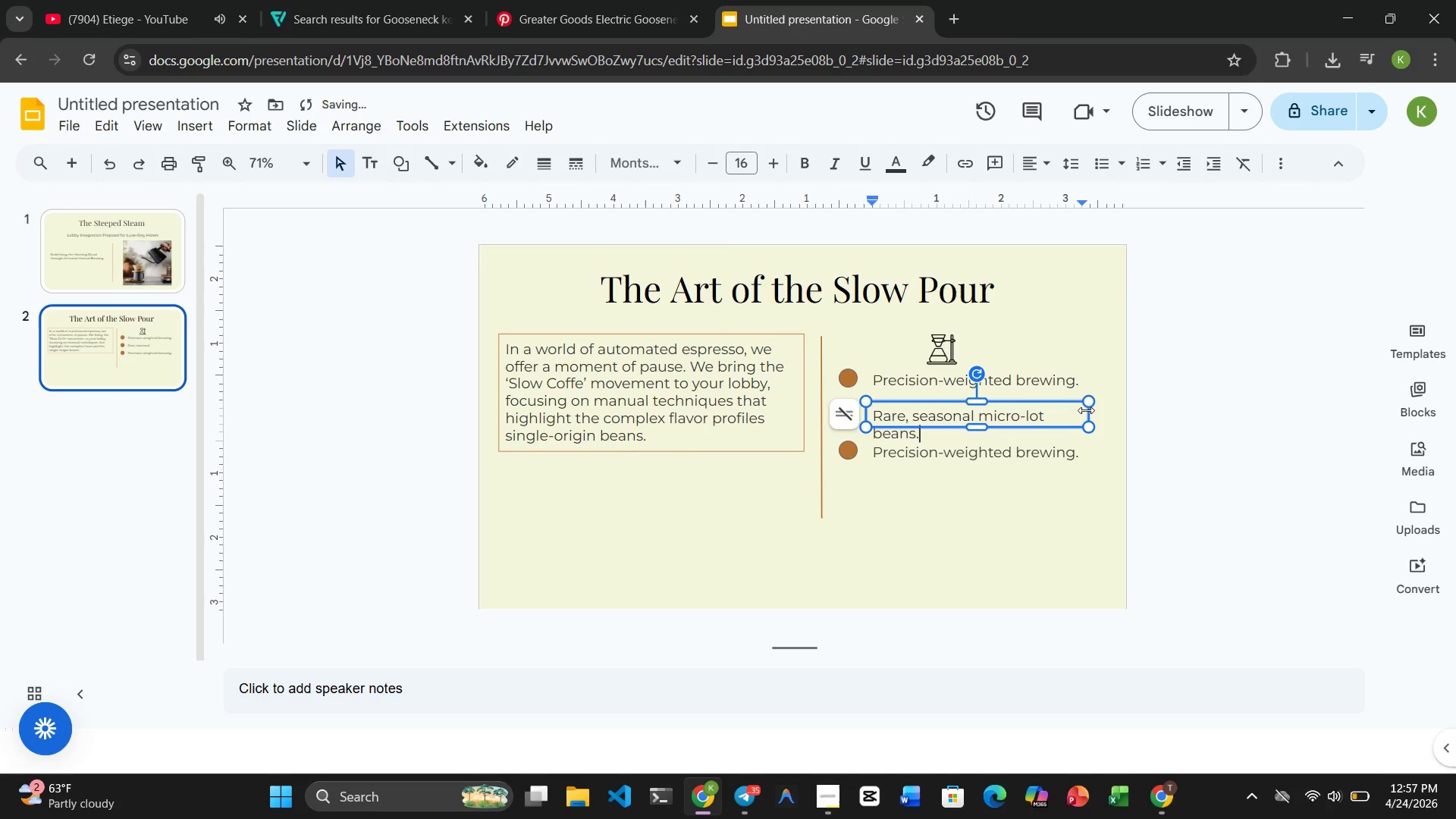 
left_click_drag(start_coordinate=[1087, 411], to_coordinate=[1100, 413])
 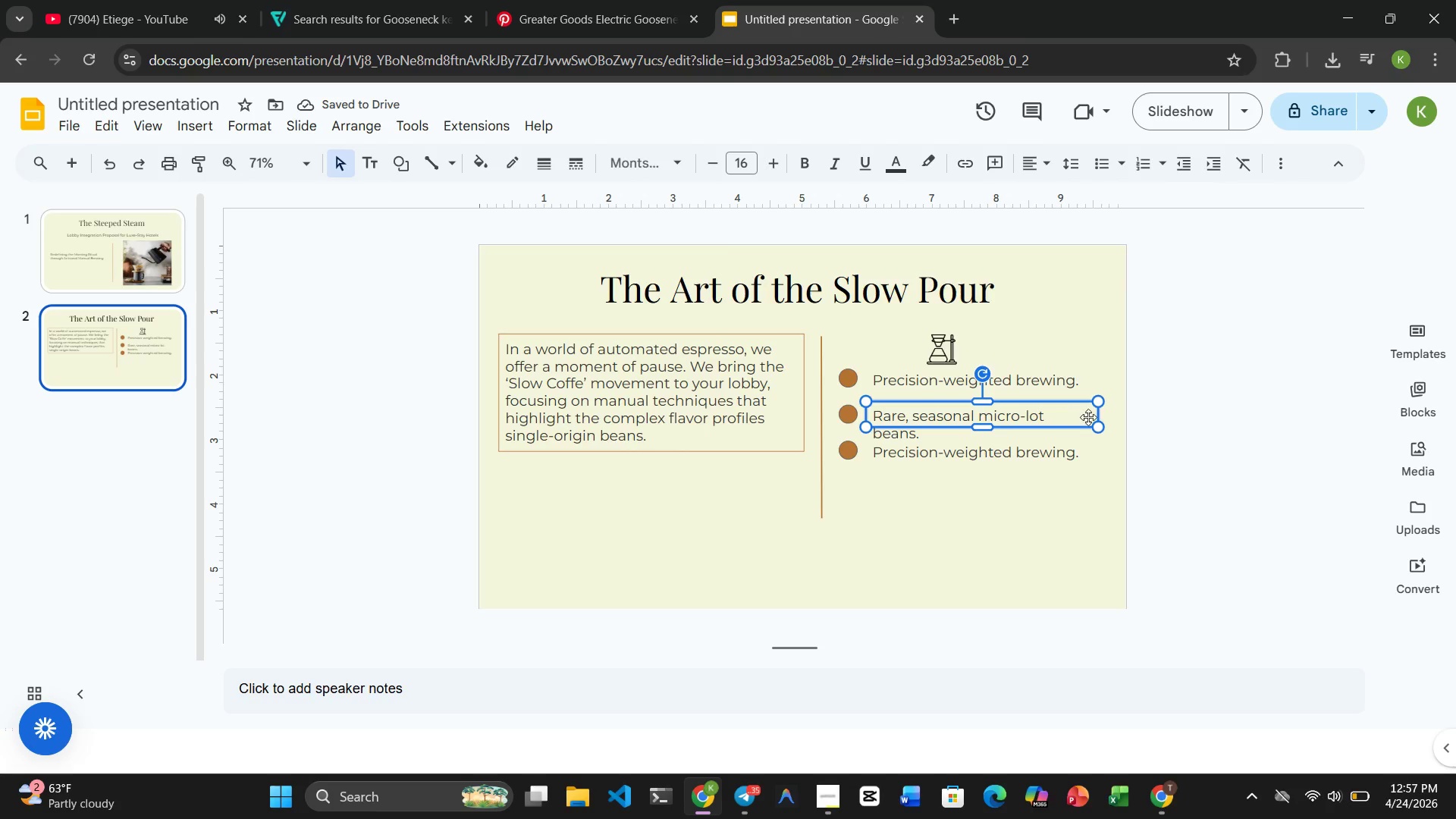 
left_click_drag(start_coordinate=[1099, 413], to_coordinate=[1111, 413])
 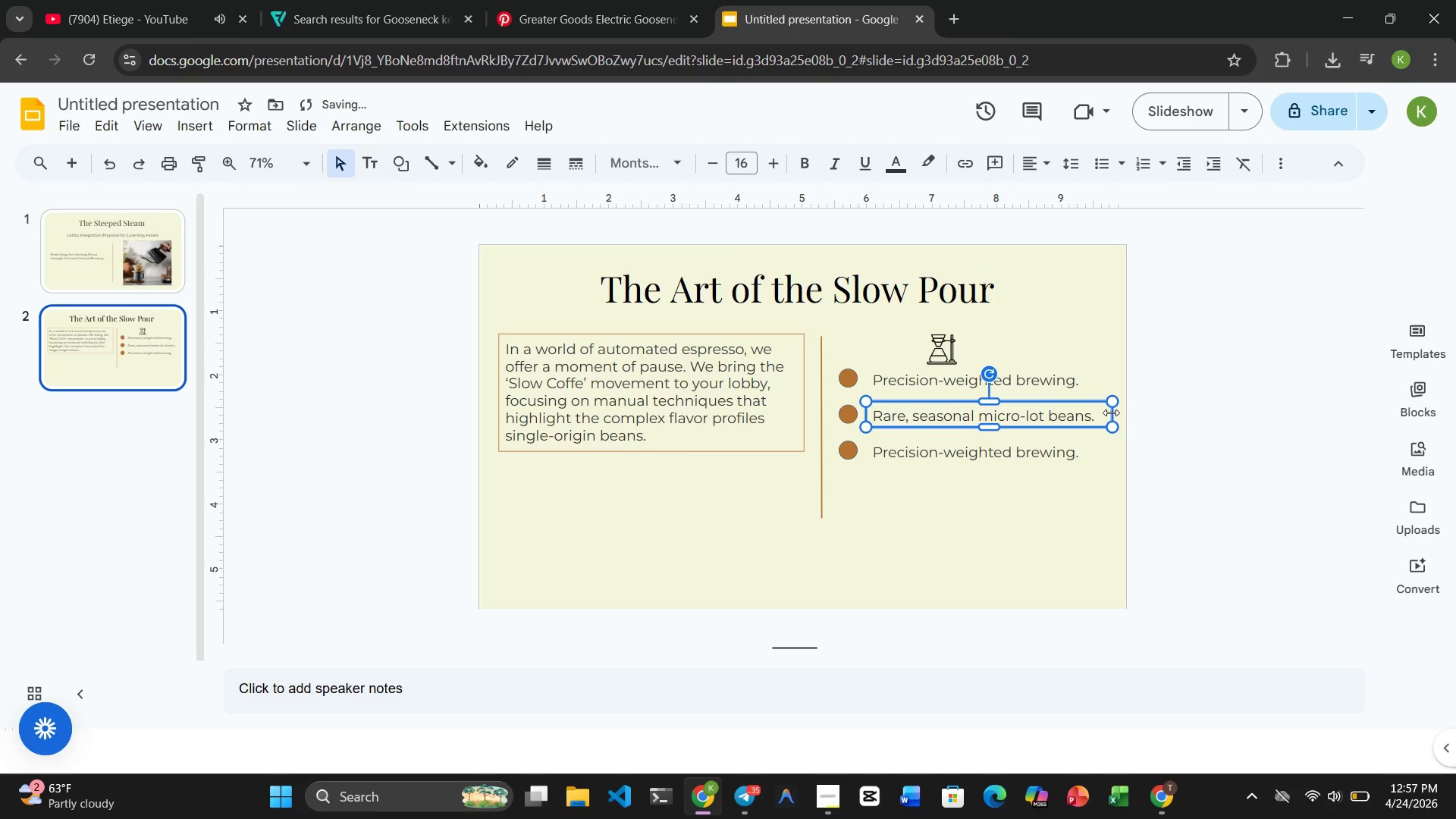 
left_click_drag(start_coordinate=[1111, 413], to_coordinate=[1100, 413])
 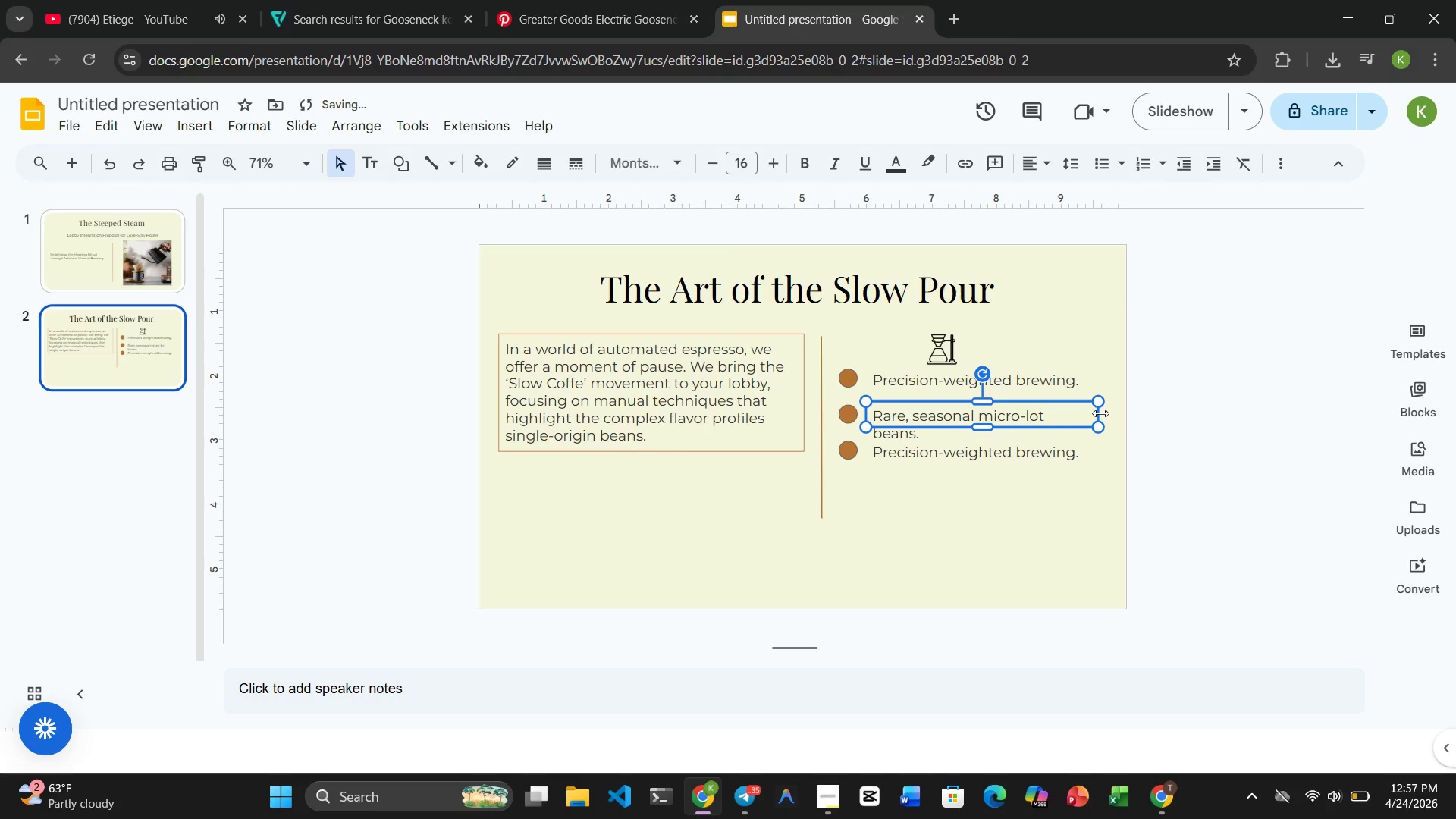 
left_click_drag(start_coordinate=[1100, 413], to_coordinate=[1111, 414])
 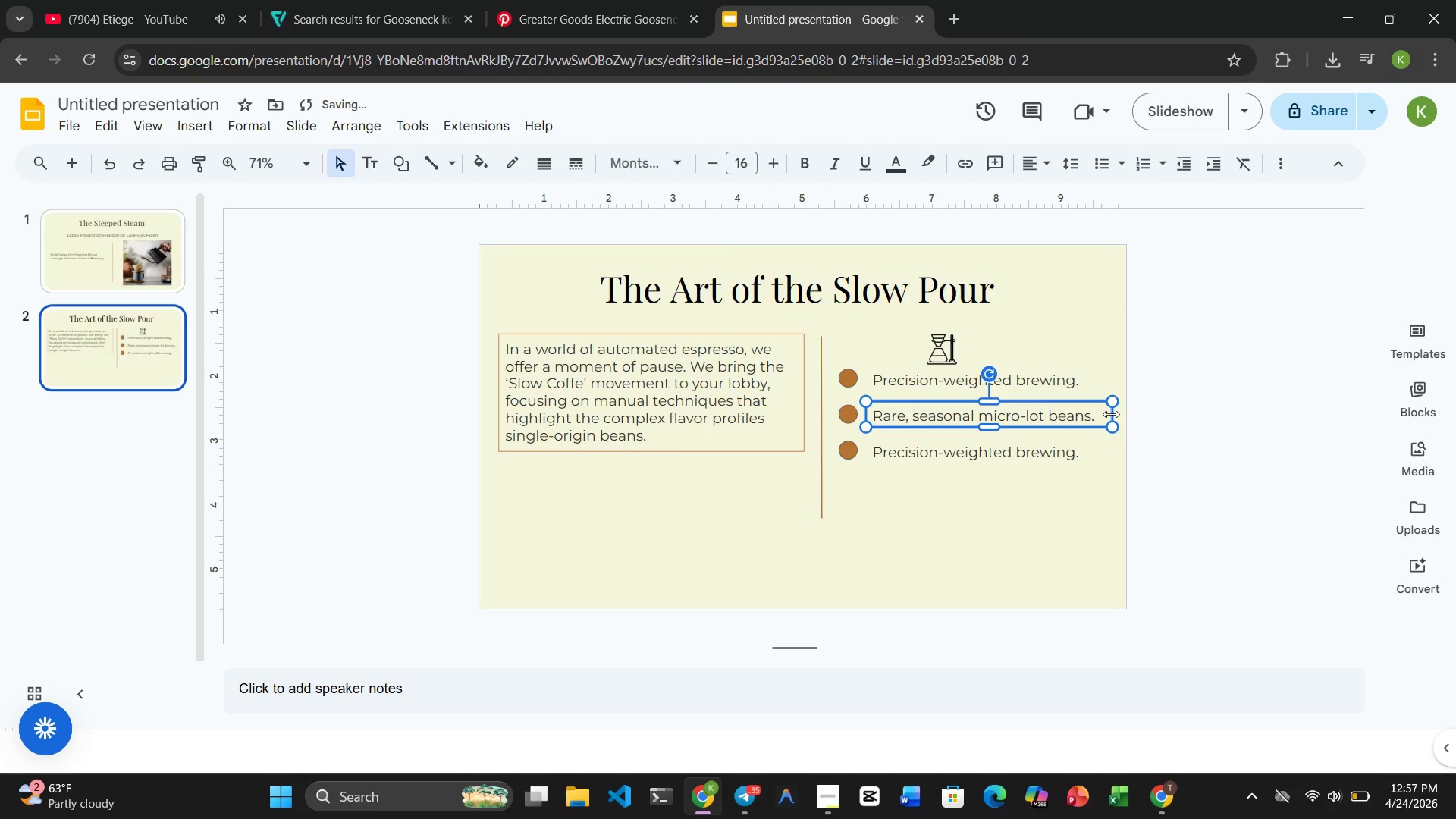 
left_click_drag(start_coordinate=[1111, 414], to_coordinate=[1105, 415])
 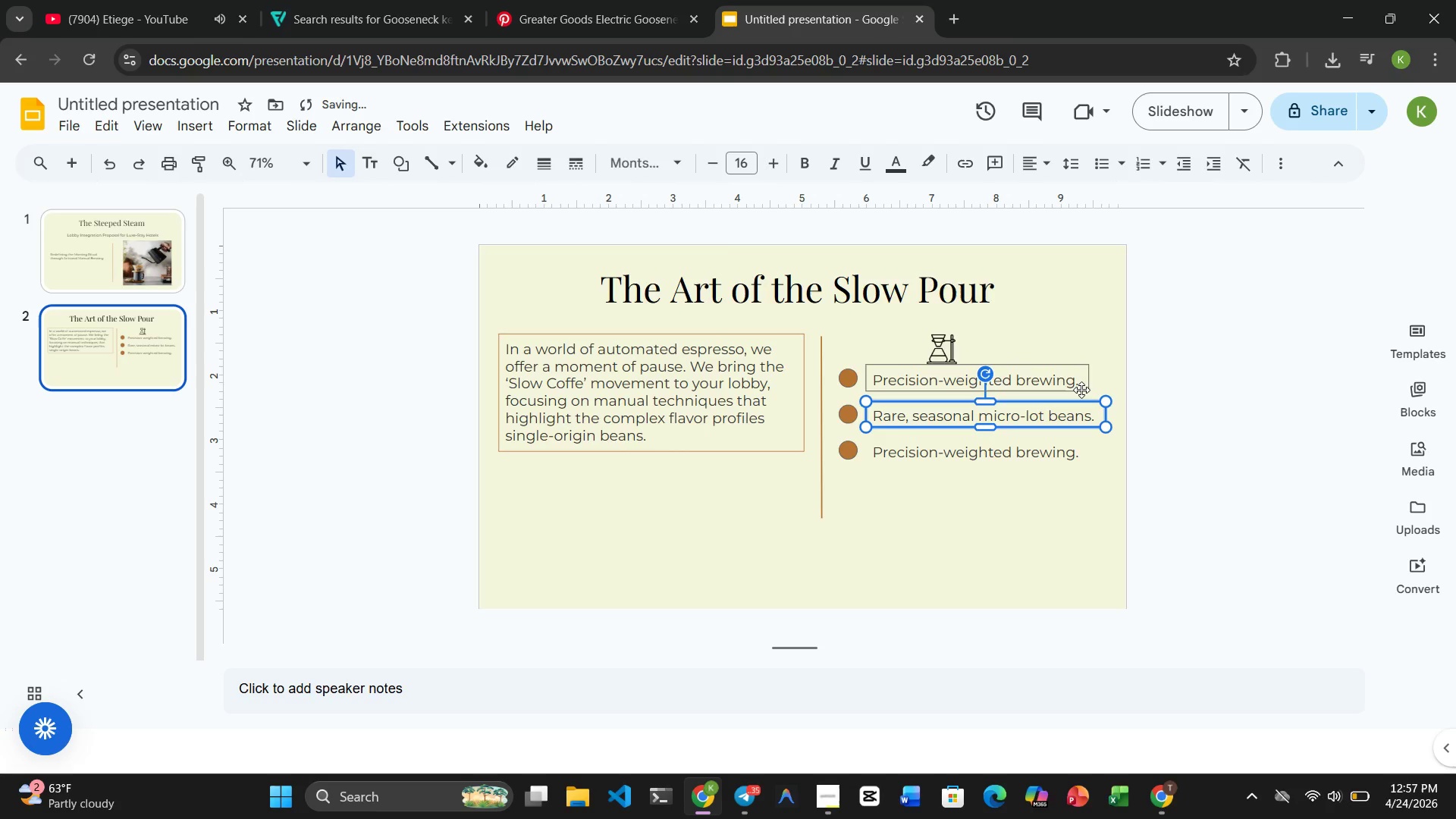 
left_click([1081, 390])
 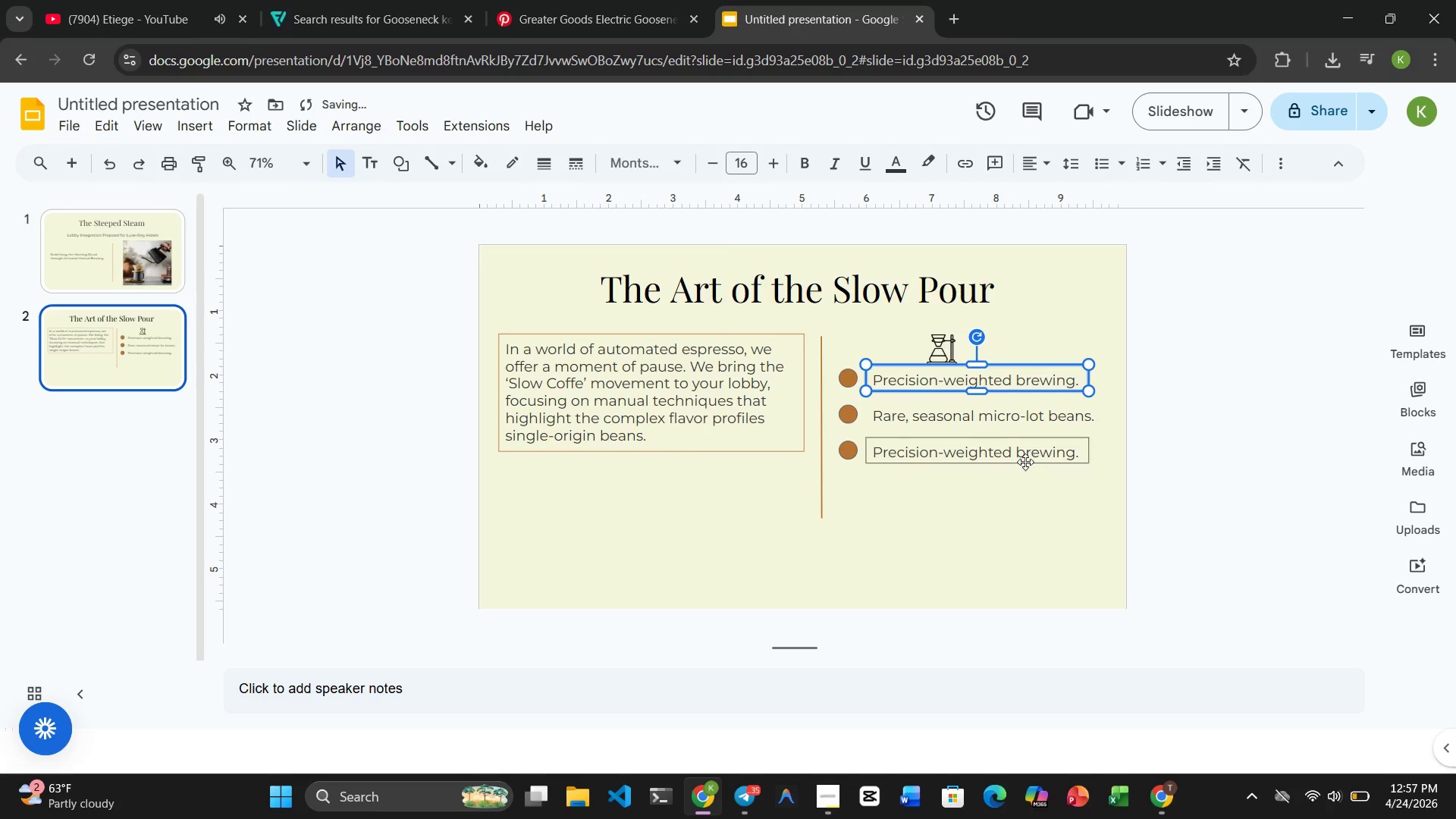 
left_click([1025, 462])
 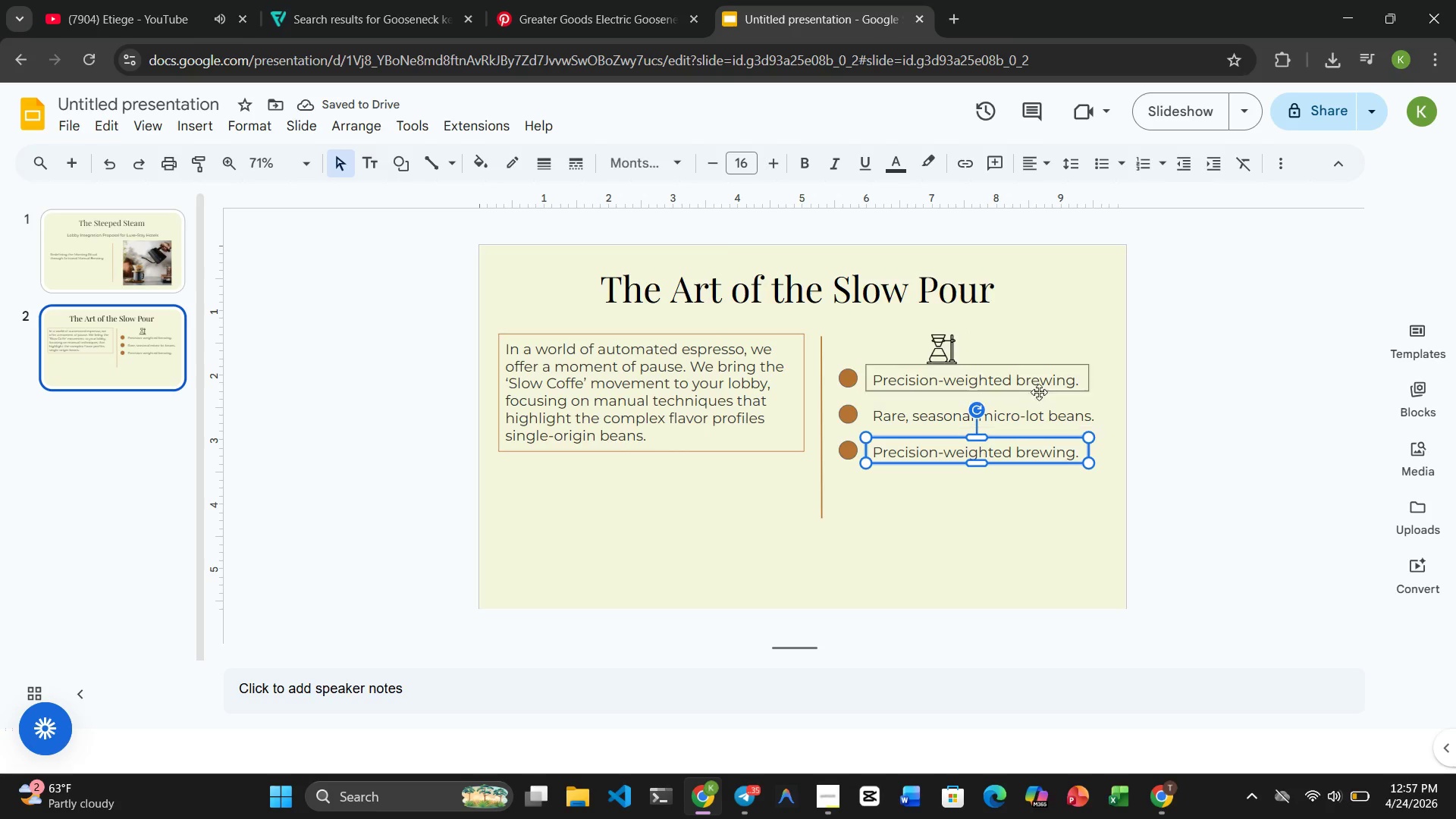 
left_click([1040, 380])
 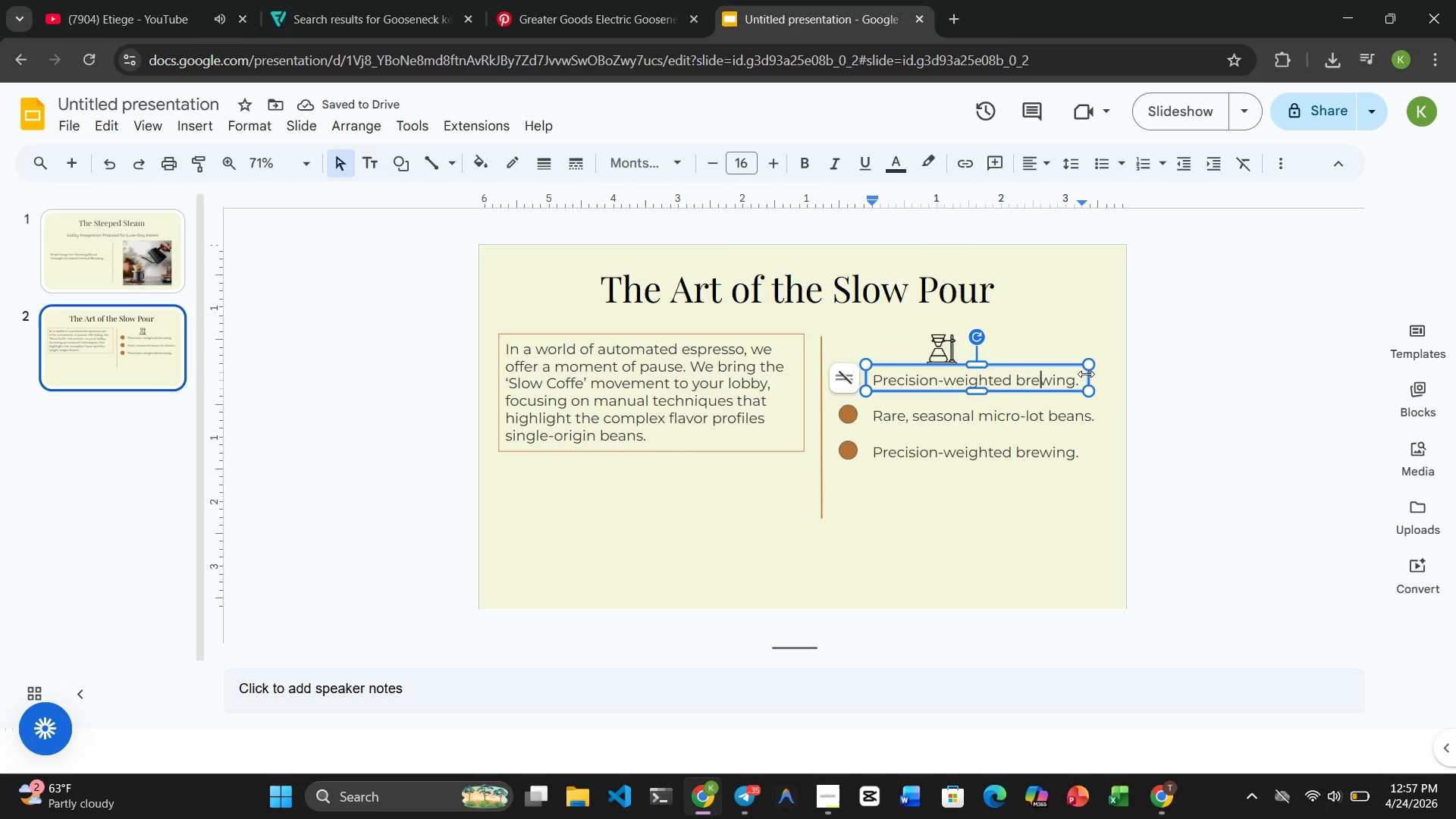 
left_click_drag(start_coordinate=[1086, 374], to_coordinate=[1106, 375])
 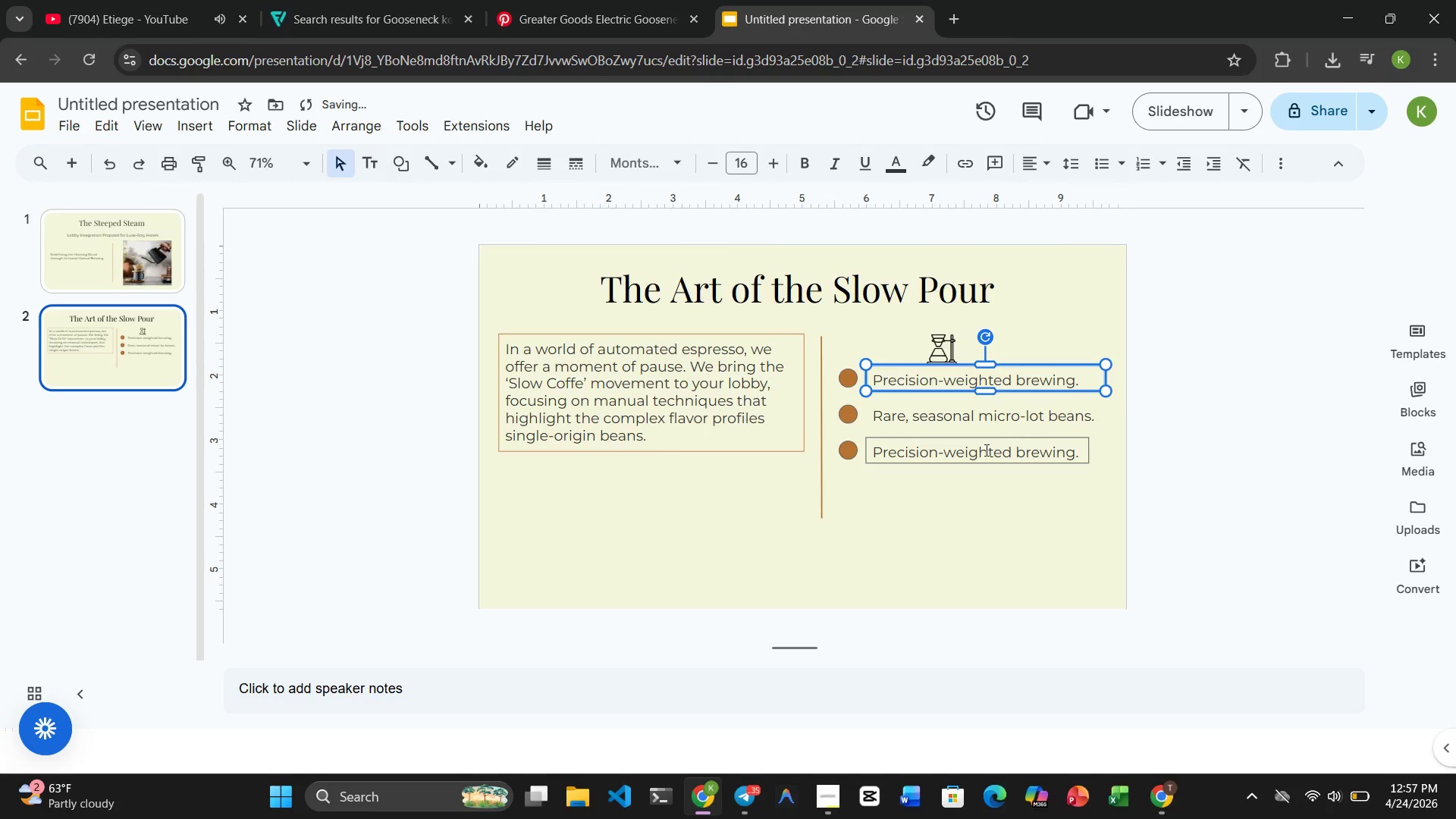 
left_click([975, 455])
 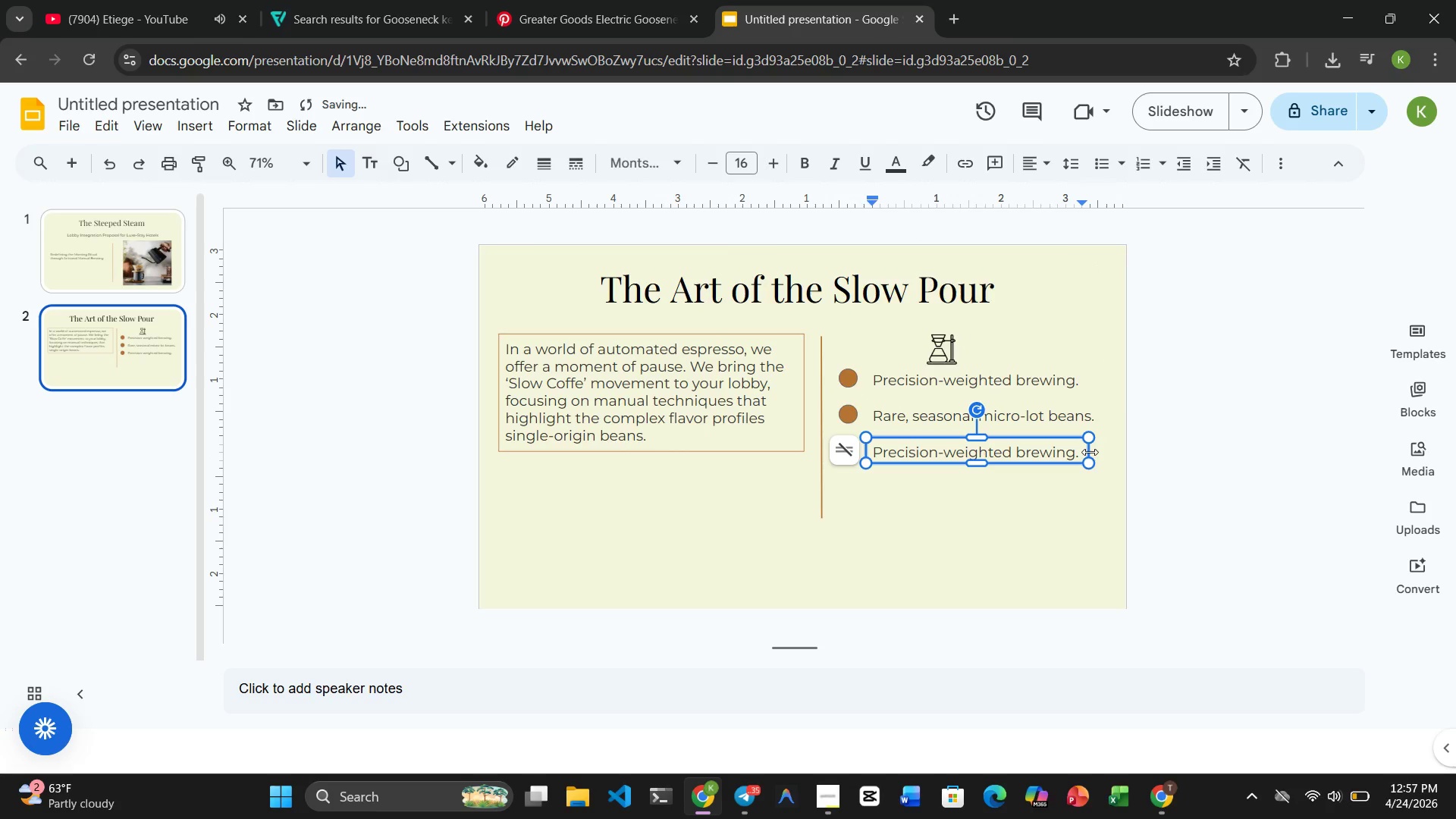 
left_click_drag(start_coordinate=[1090, 452], to_coordinate=[1103, 452])
 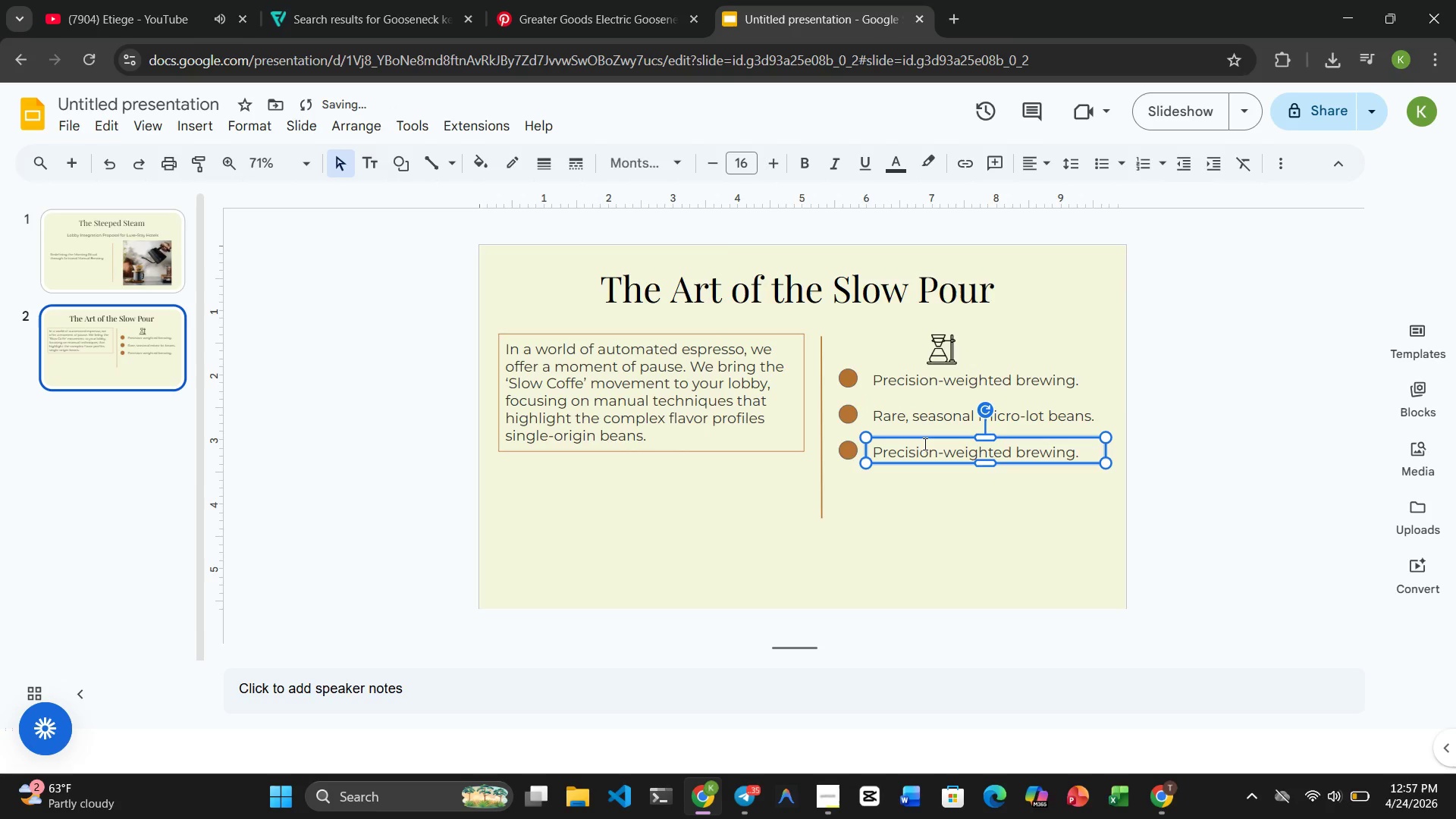 
double_click([924, 444])
 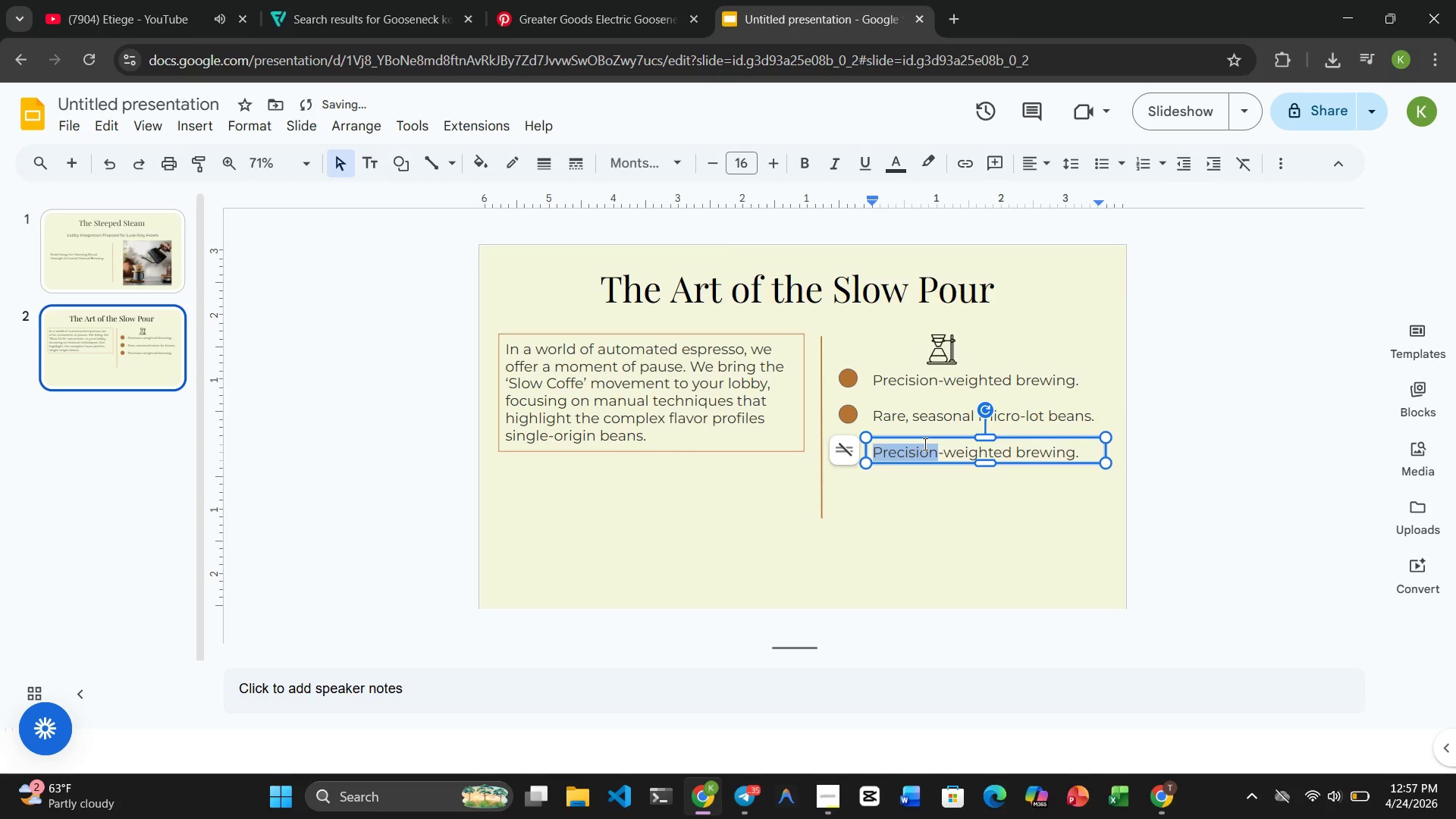 
triple_click([924, 444])
 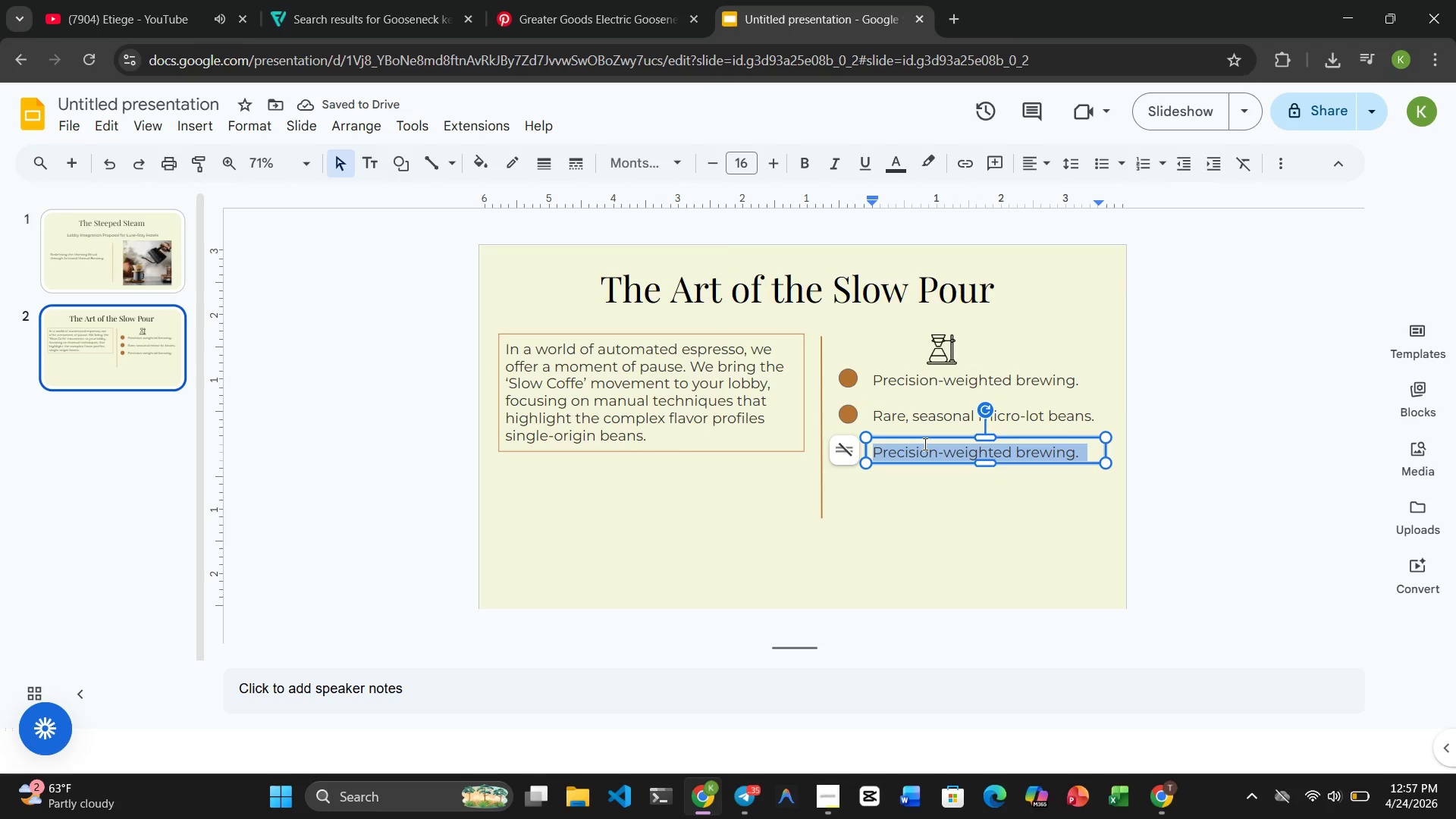 
type(Educationsl)
key(Backspace)
key(Backspace)
type(la)
key(Backspace)
key(Backspace)
type(al bariata)
key(Backspace)
key(Backspace)
key(Backspace)
type(sta )
 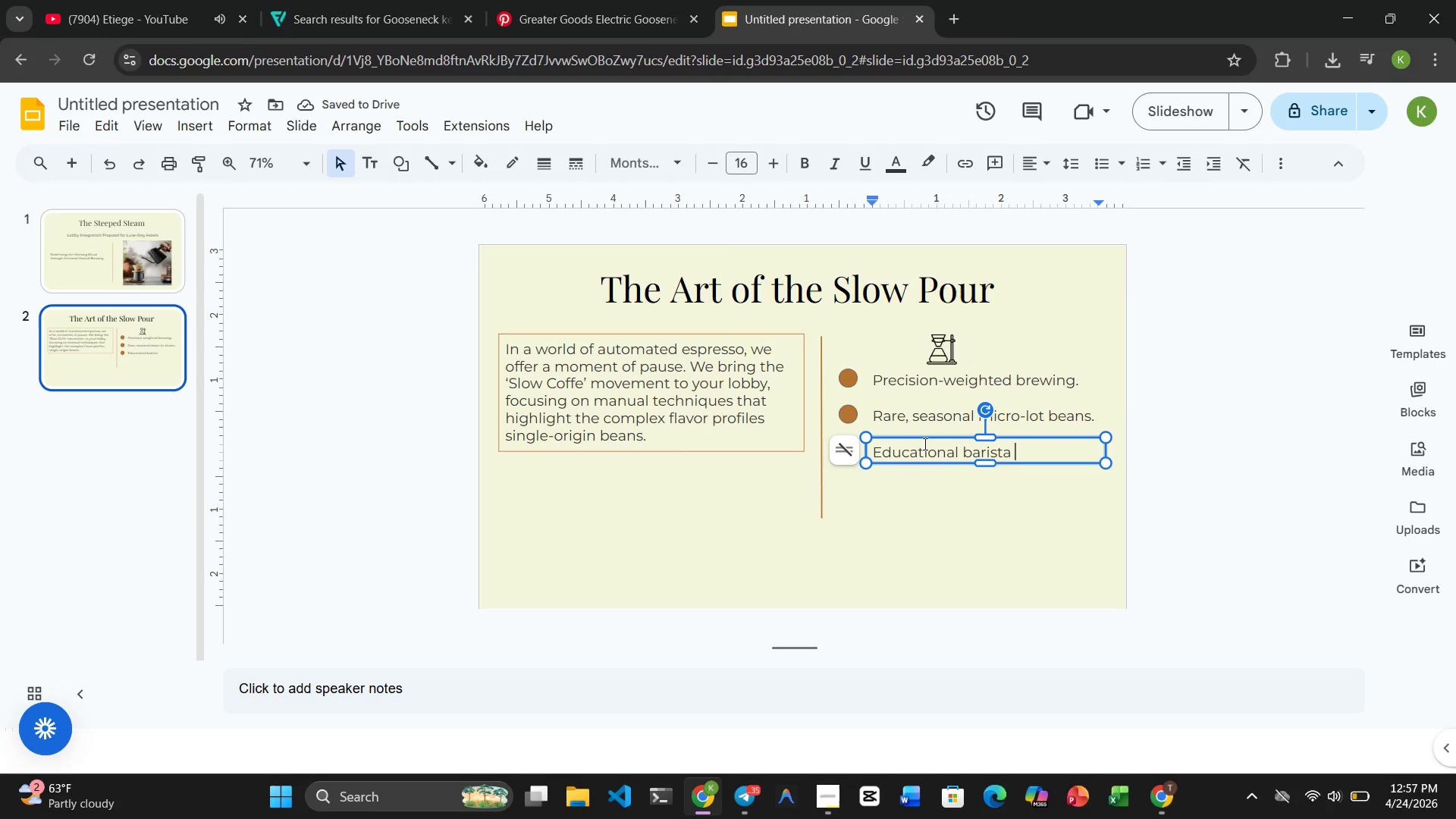 
key(Backspace)
type(-gus)
key(Backspace)
type(est interaction)
 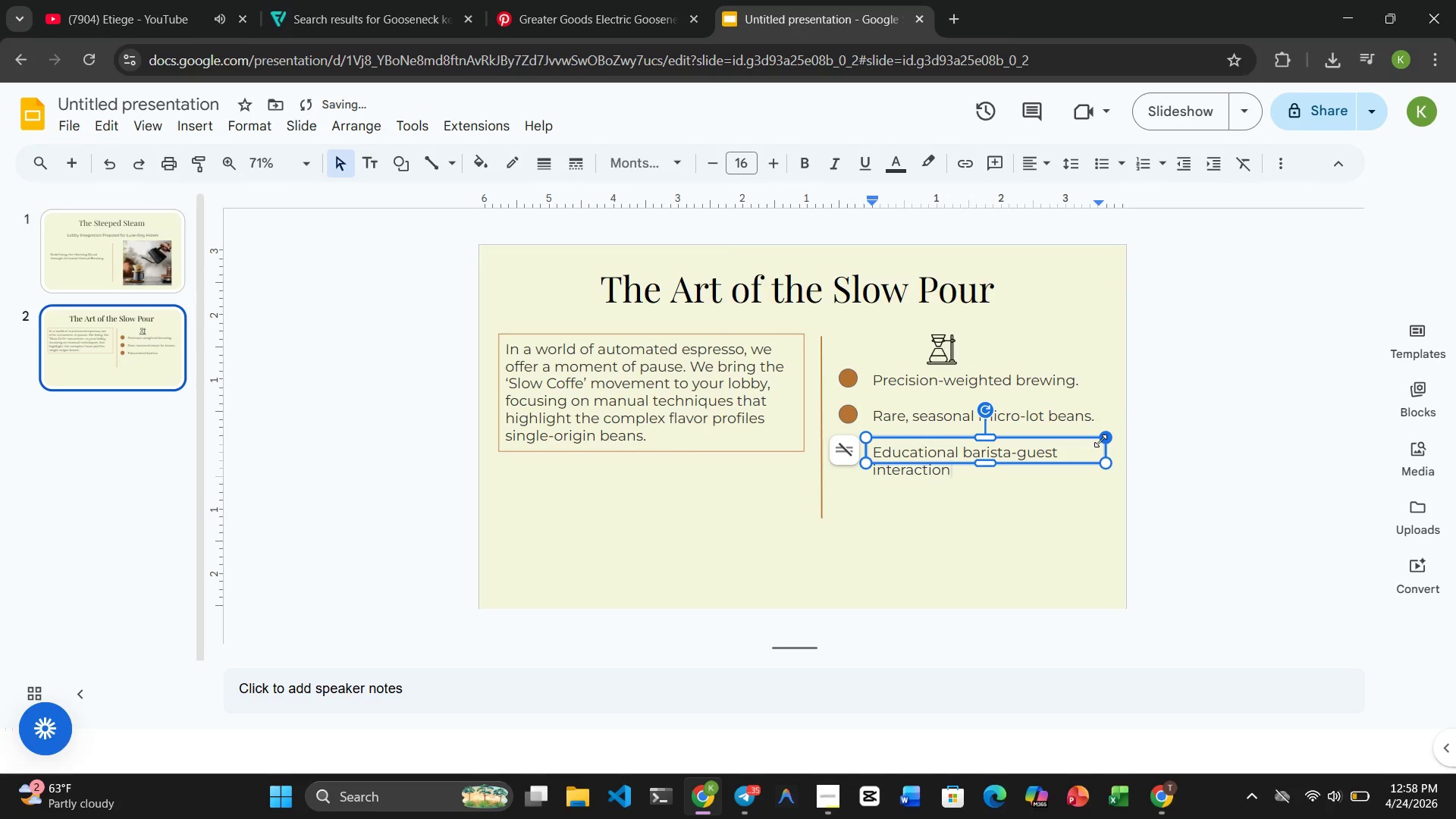 
key(Period)
 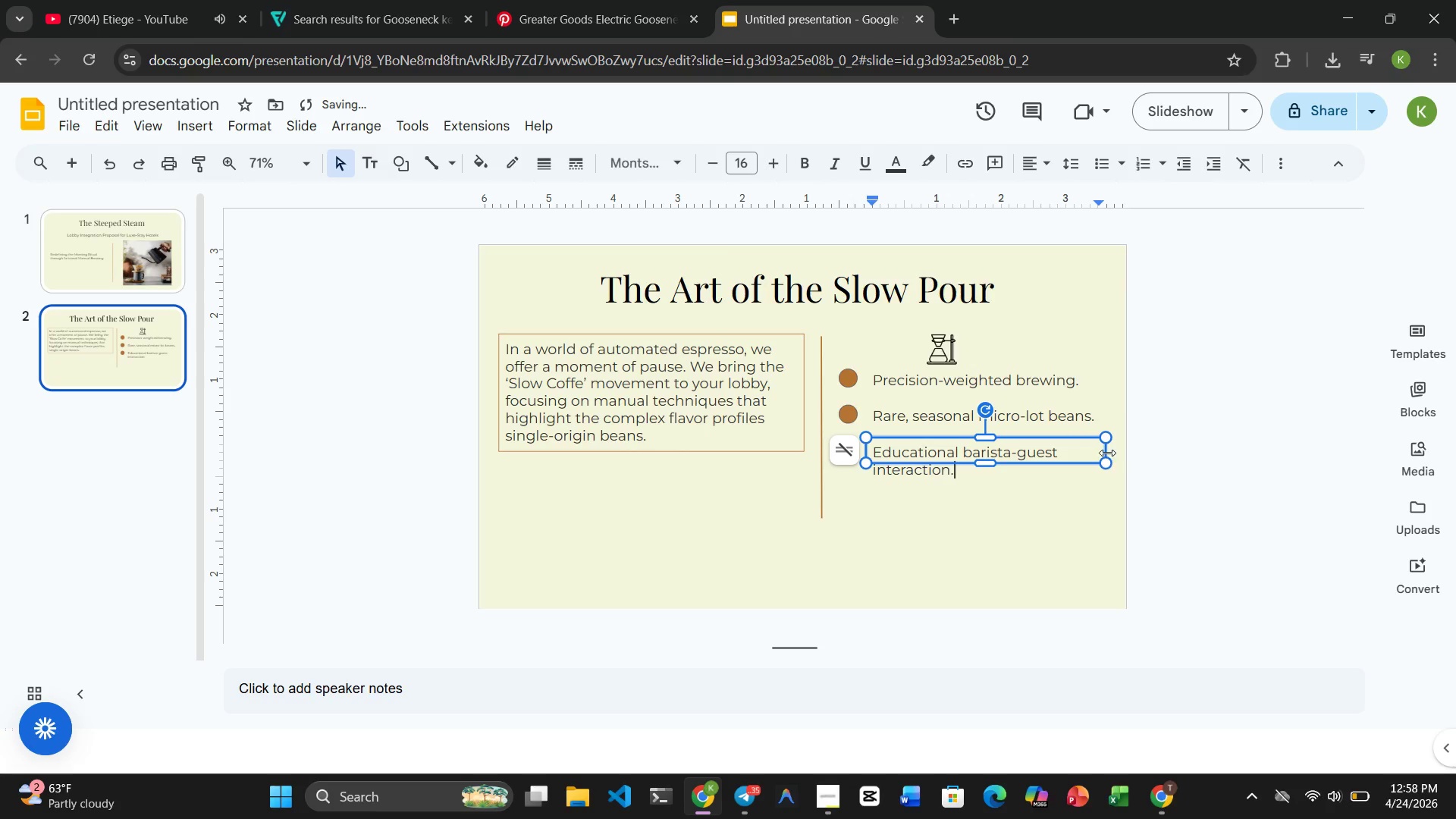 
left_click_drag(start_coordinate=[1105, 450], to_coordinate=[1116, 450])
 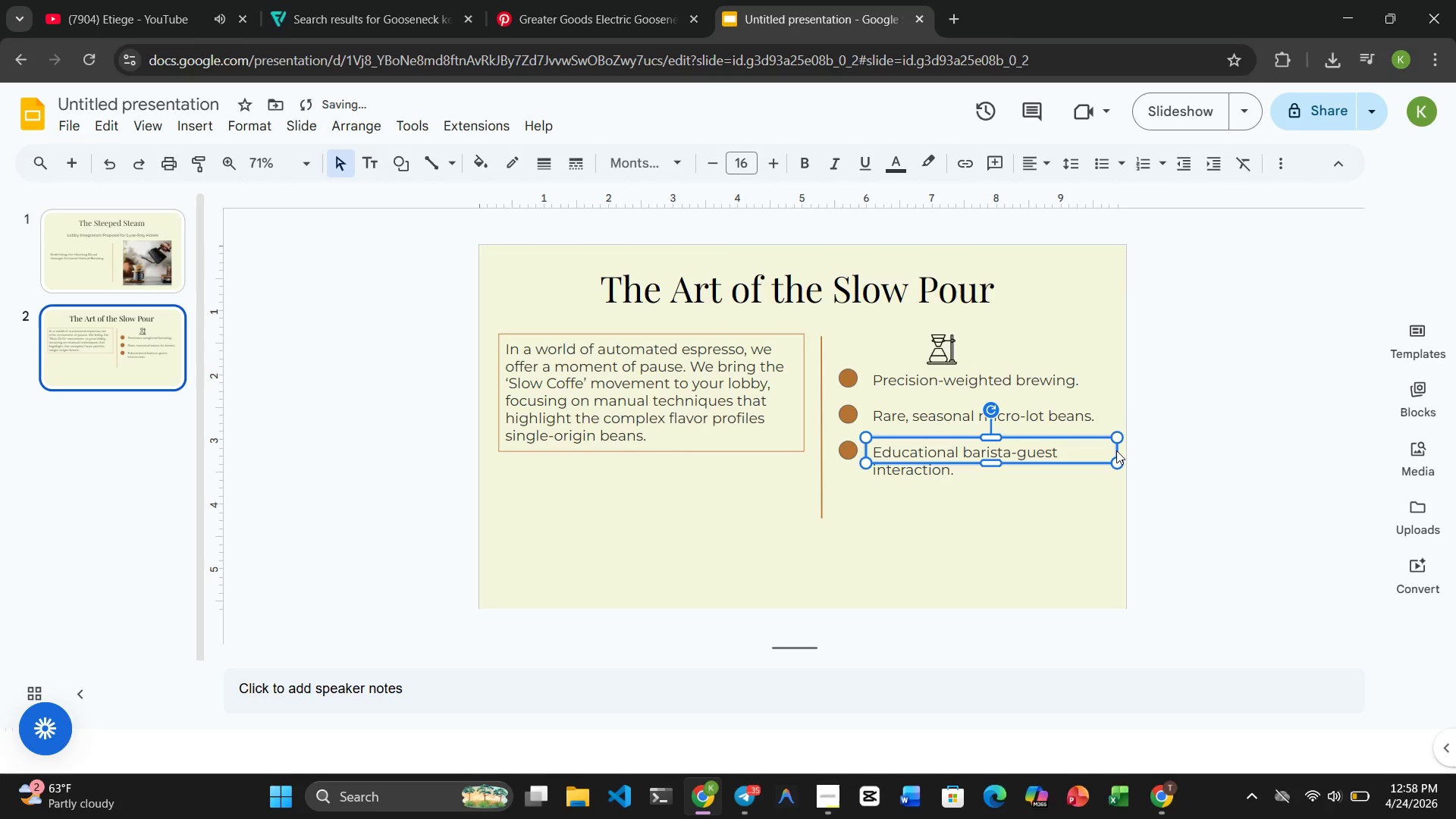 
left_click_drag(start_coordinate=[1116, 450], to_coordinate=[1122, 450])
 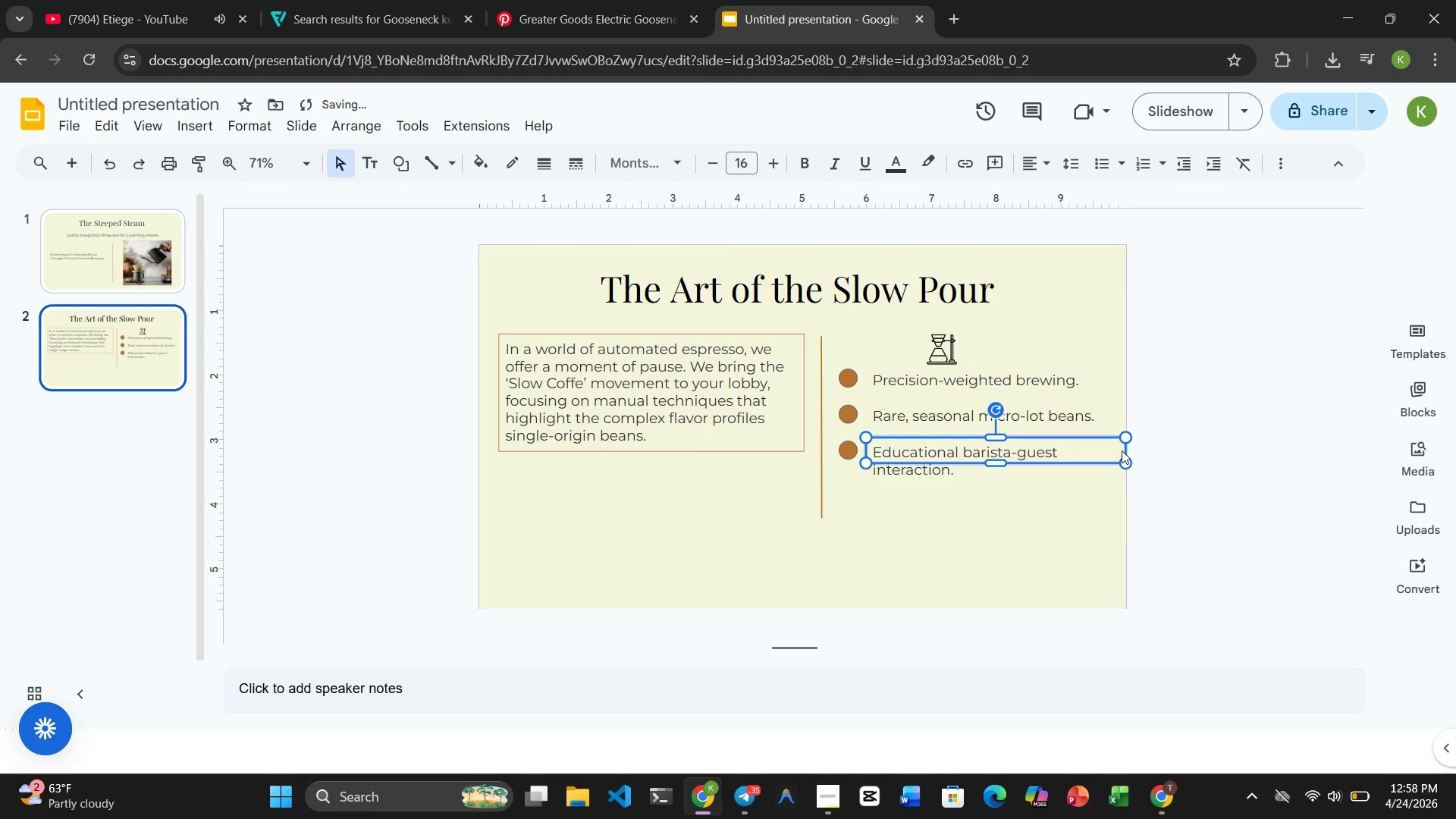 
left_click_drag(start_coordinate=[1122, 450], to_coordinate=[1141, 450])
 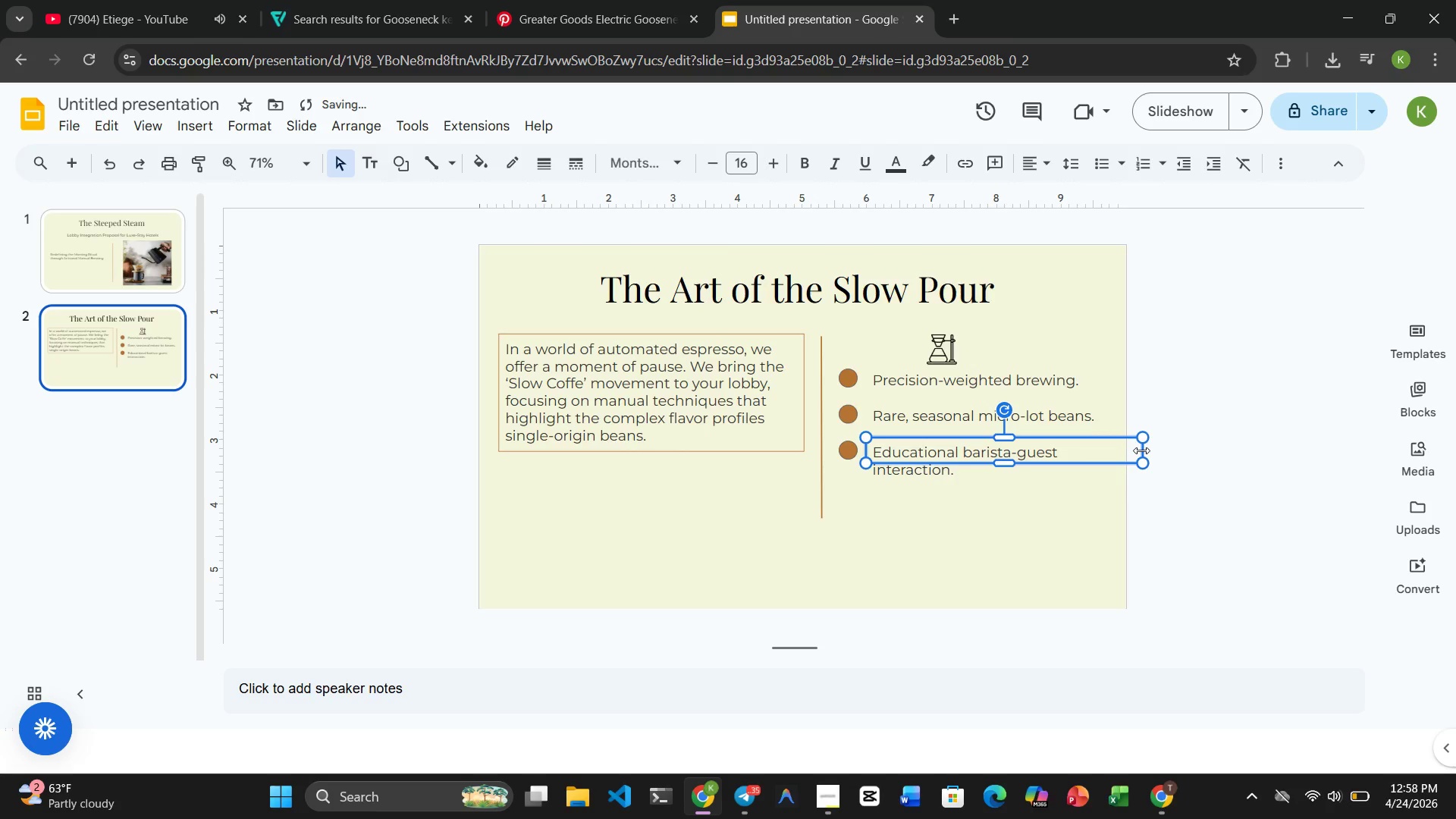 
left_click_drag(start_coordinate=[1141, 450], to_coordinate=[1184, 447])
 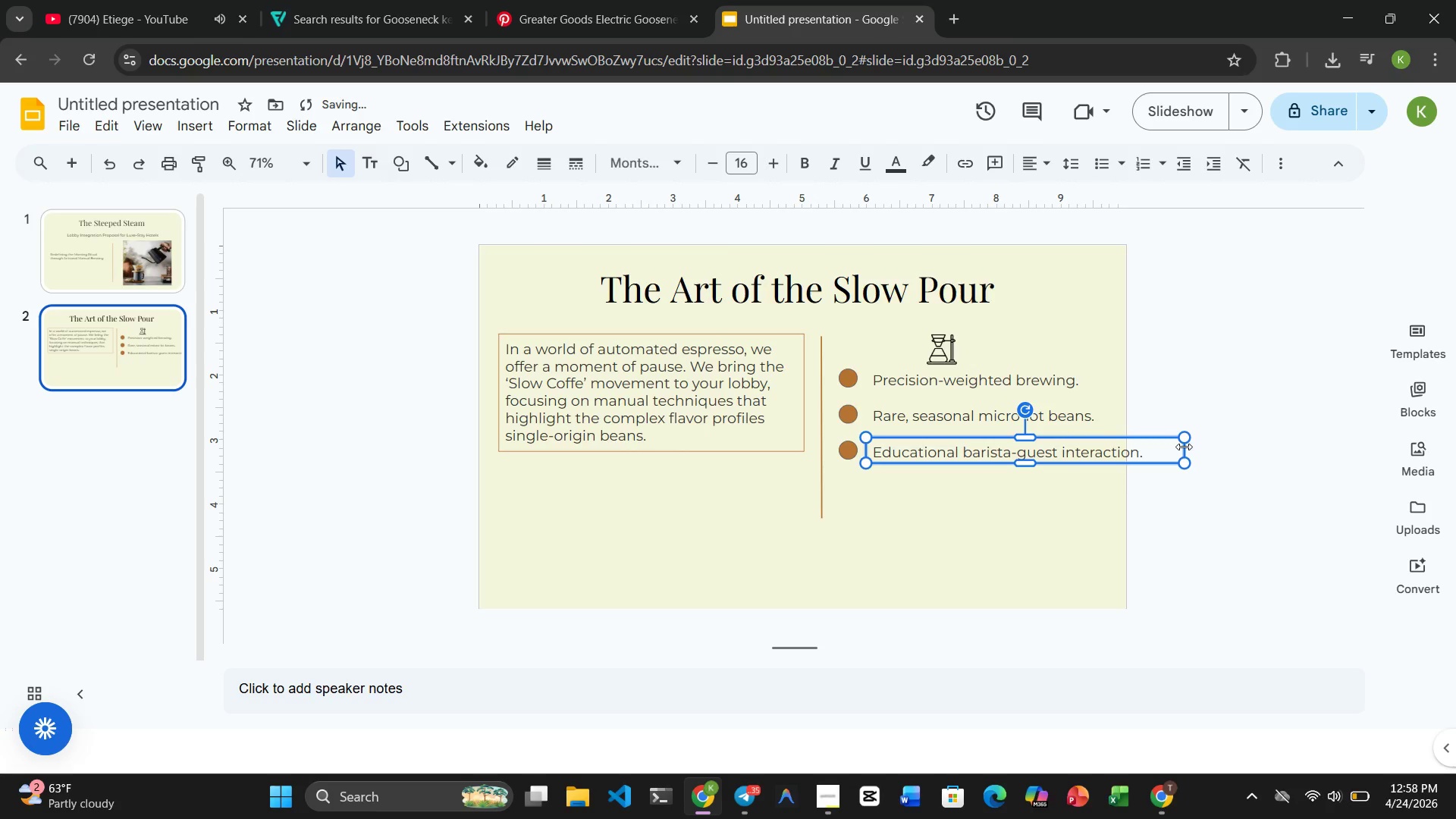 
left_click_drag(start_coordinate=[1184, 447], to_coordinate=[1116, 449])
 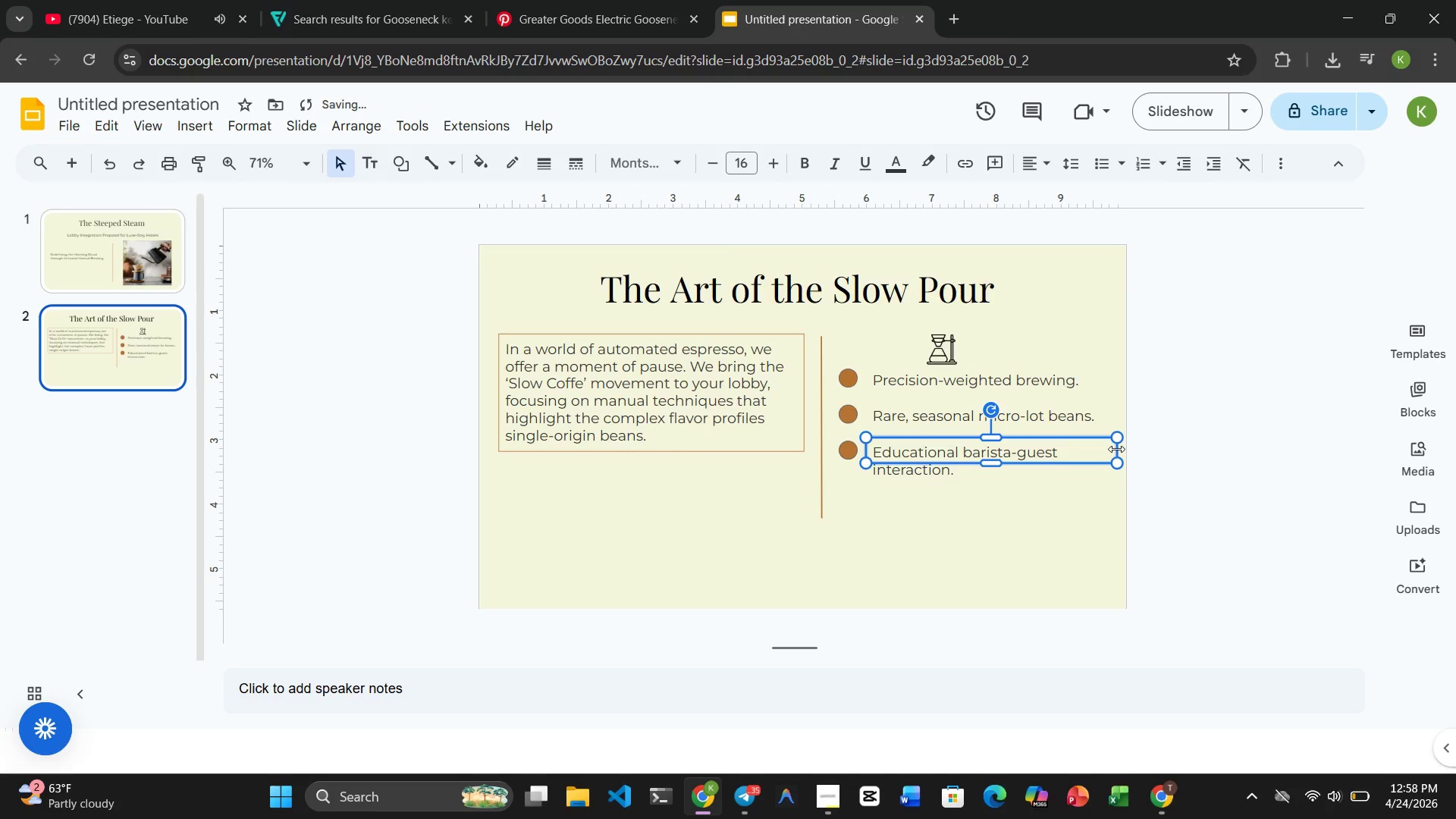 
left_click_drag(start_coordinate=[1116, 449], to_coordinate=[1106, 450])
 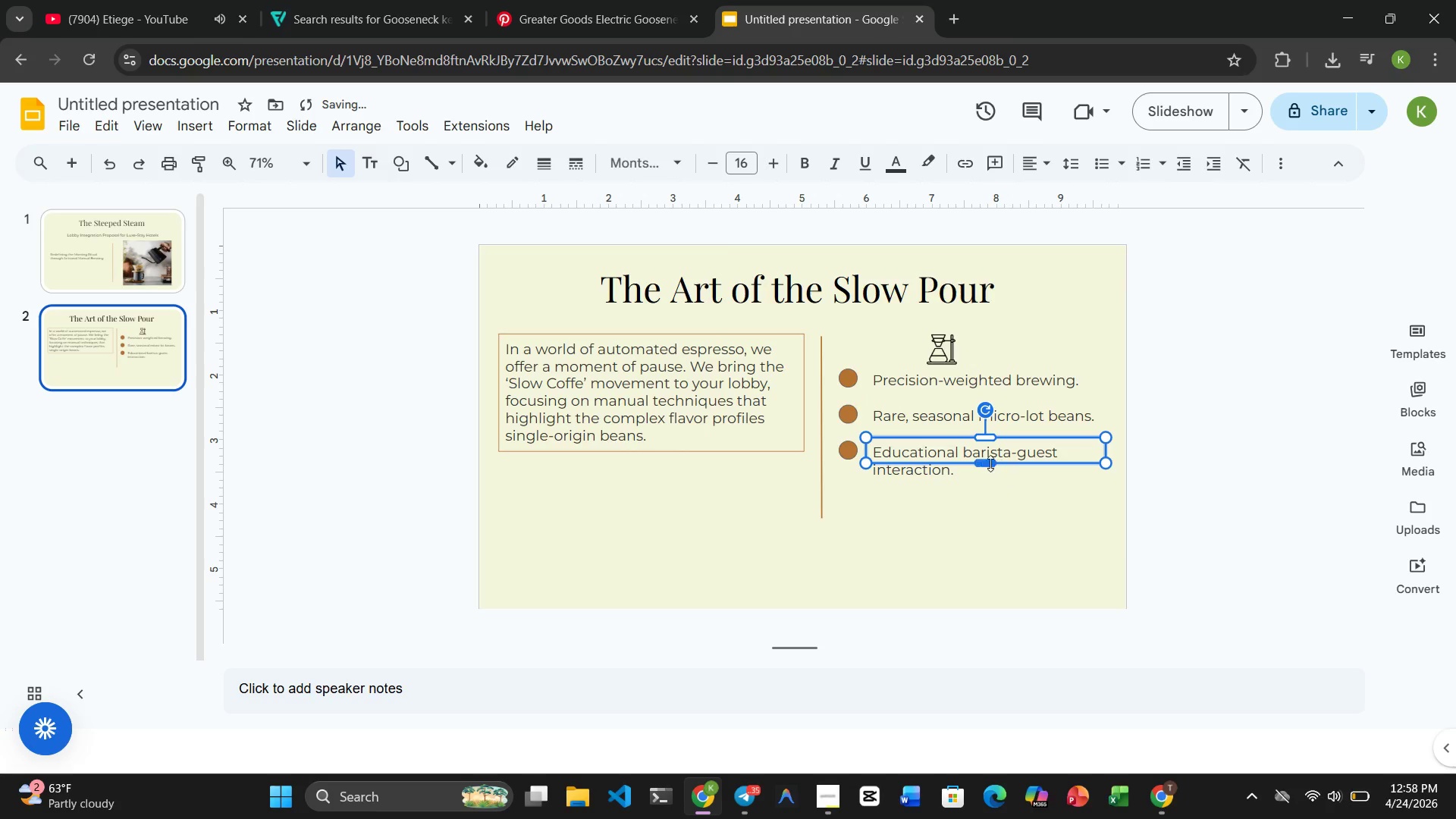 
left_click_drag(start_coordinate=[988, 463], to_coordinate=[992, 478])
 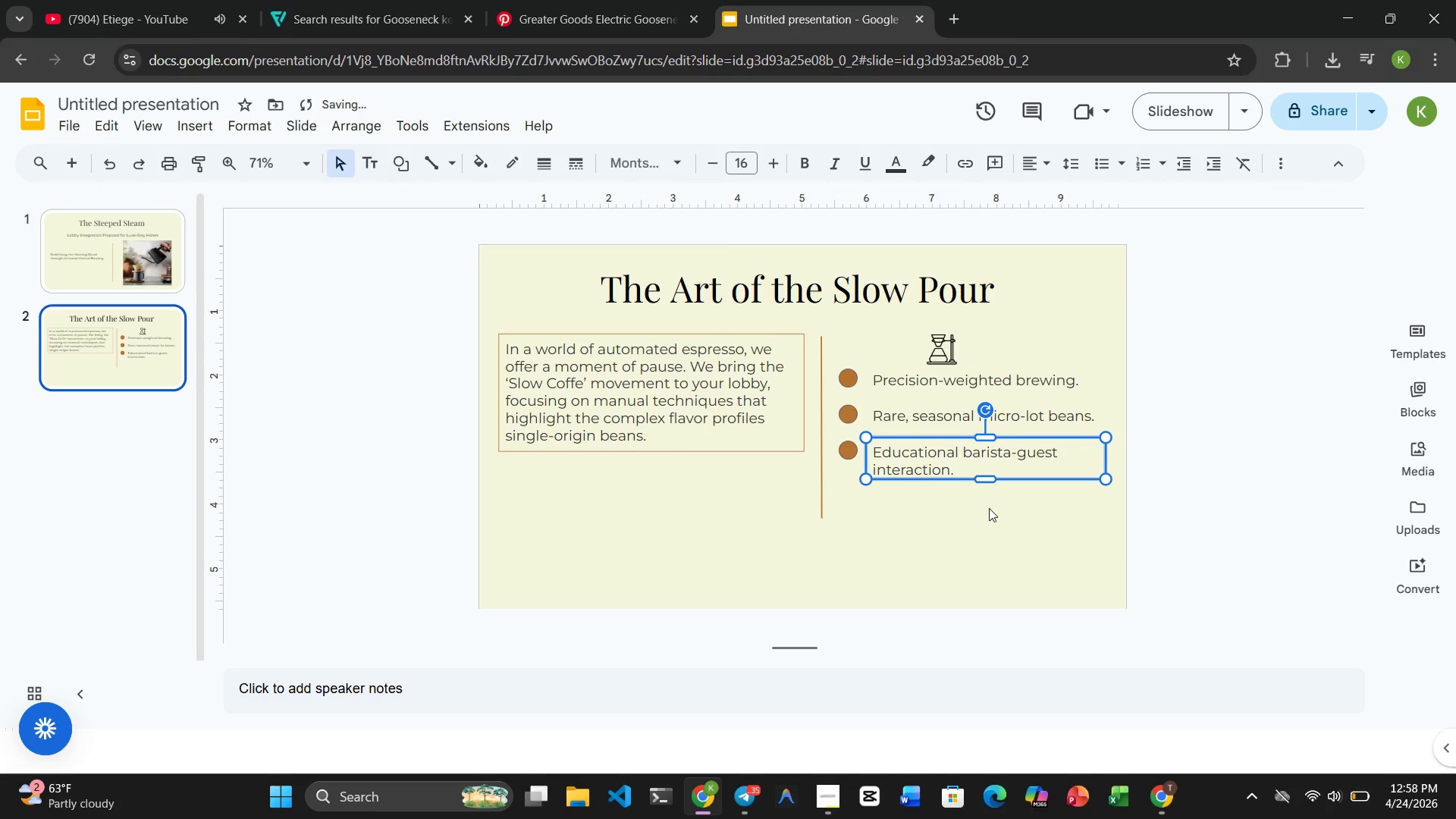 
left_click([989, 511])
 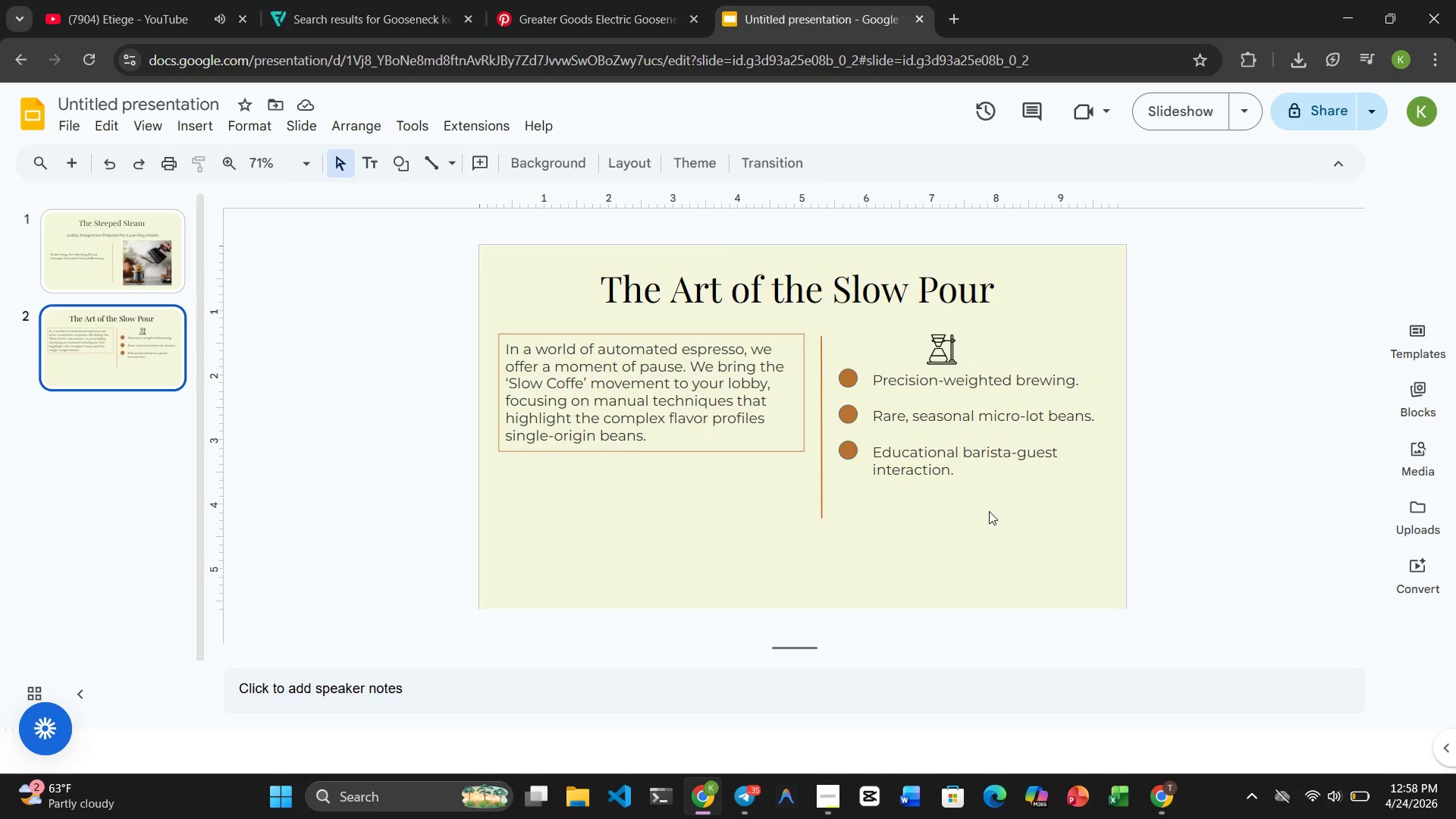 
wait(33.26)
 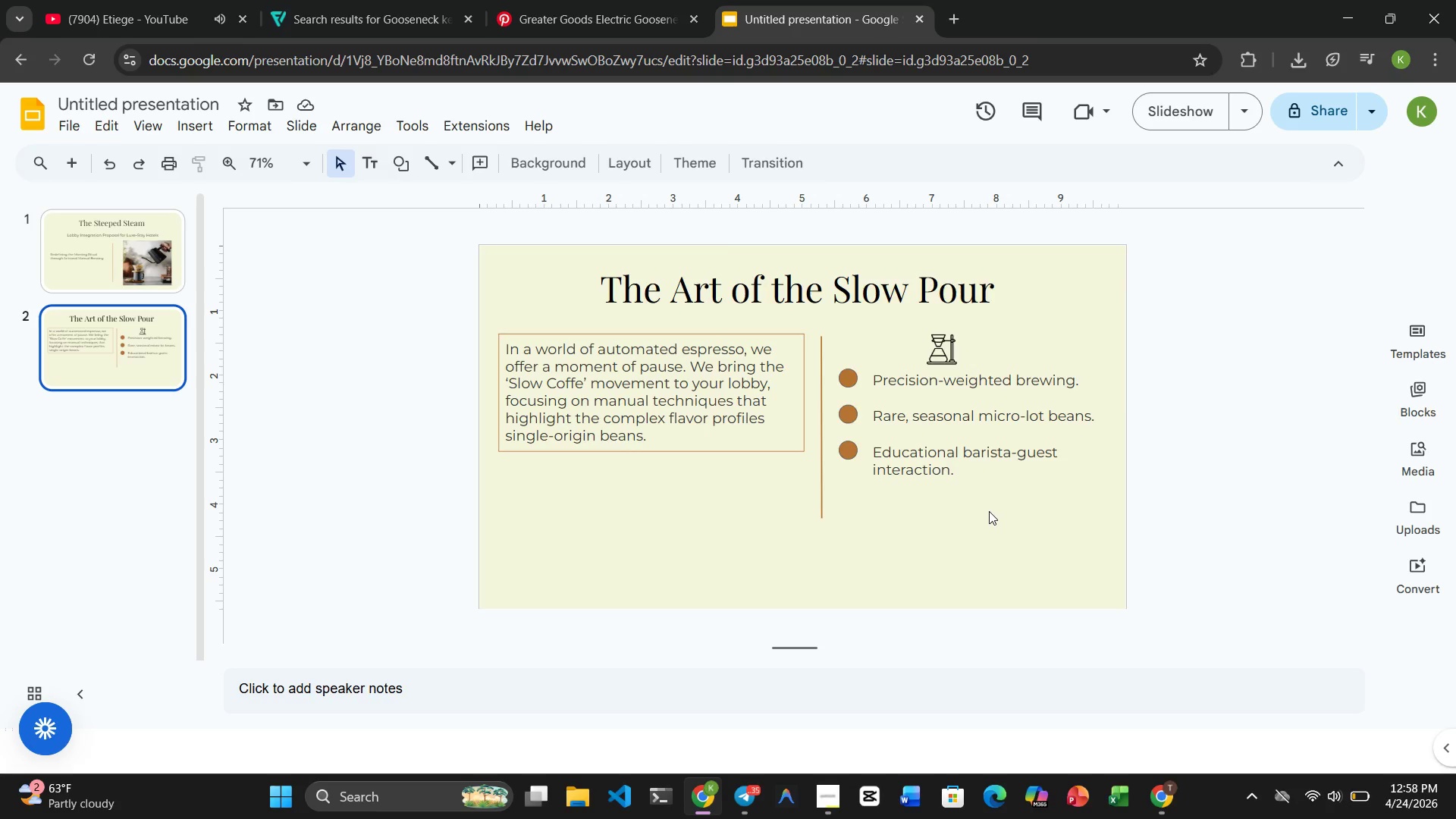 
left_click([134, 227])
 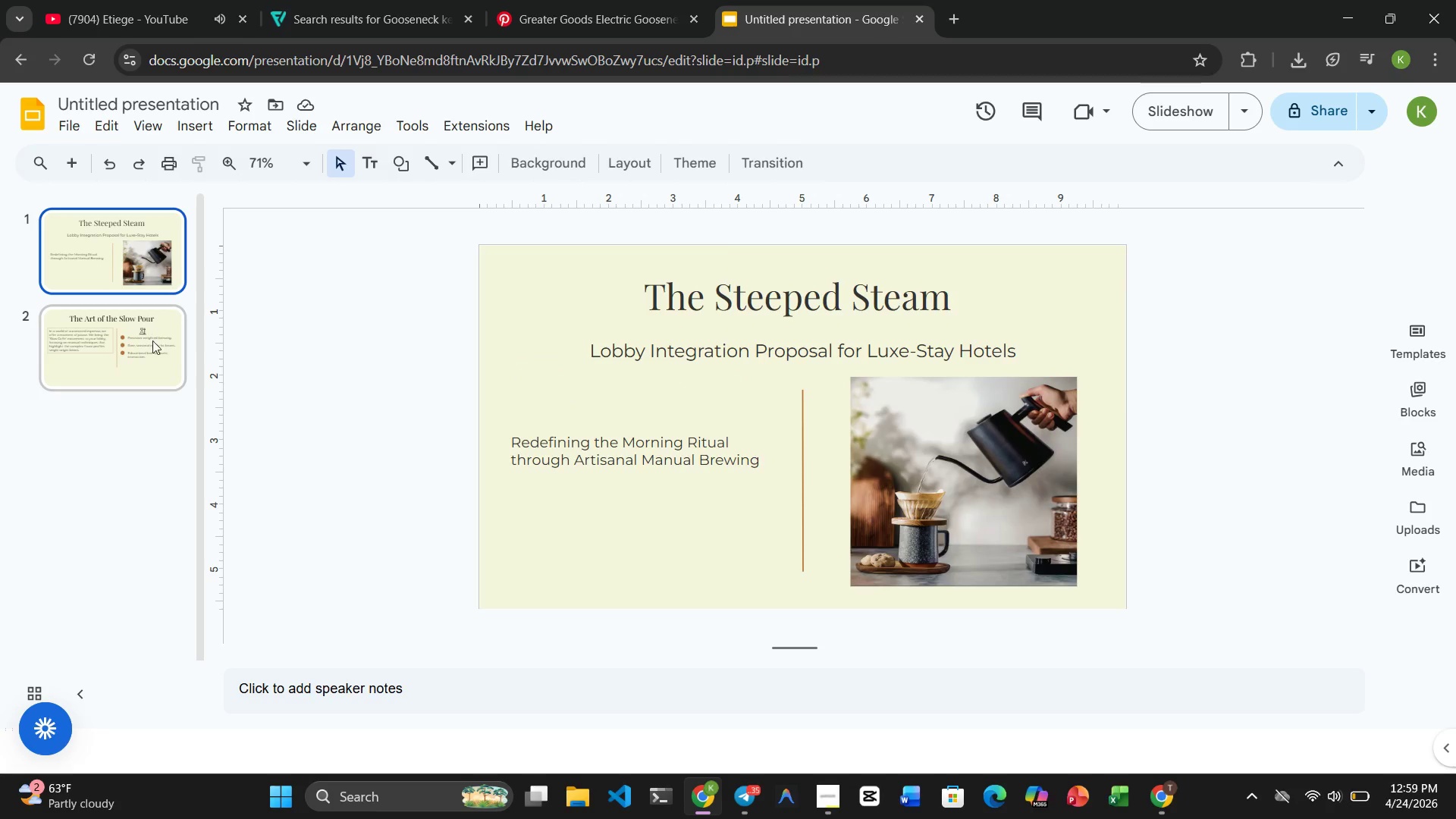 
left_click([152, 382])
 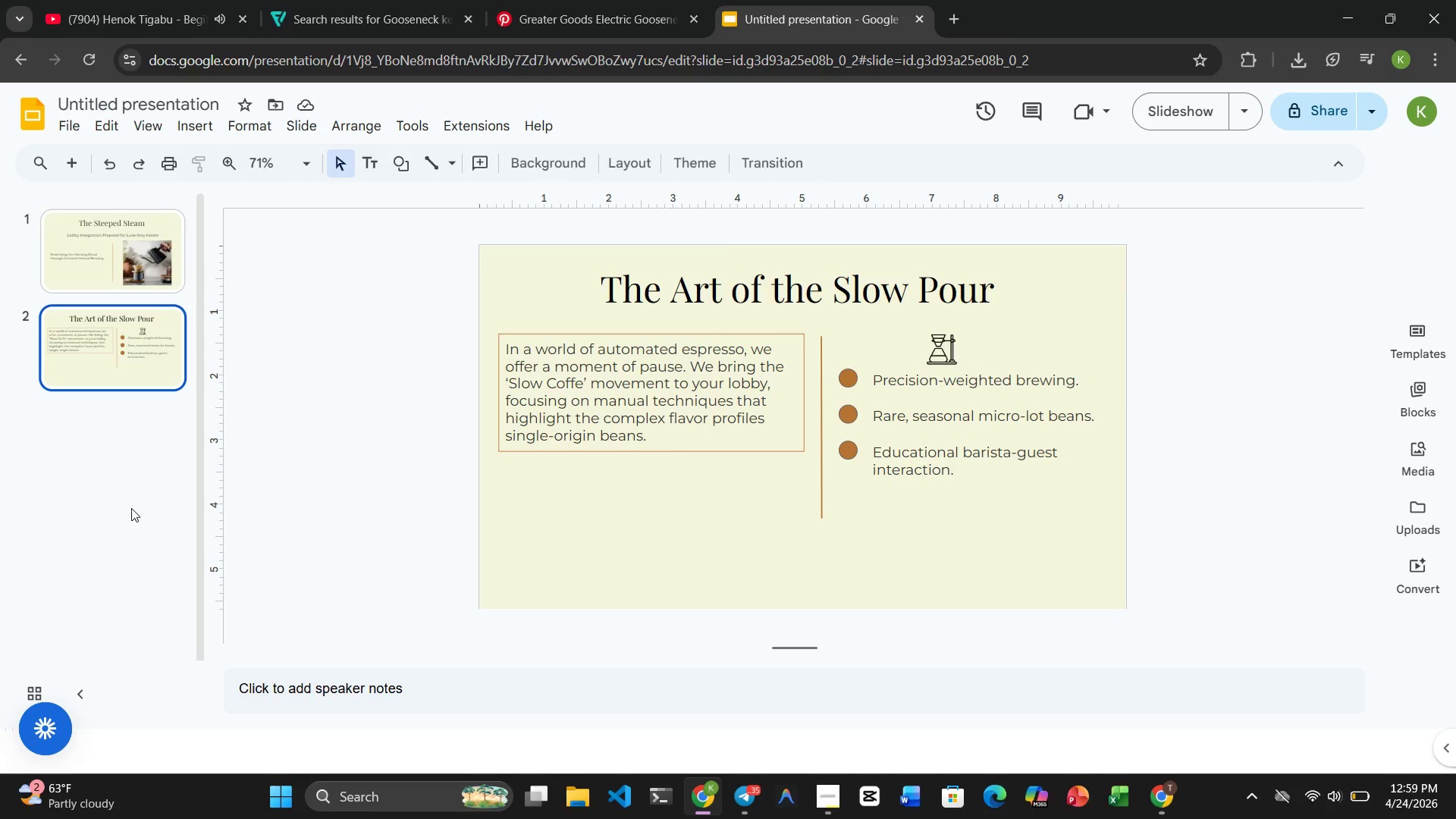 
wait(41.64)
 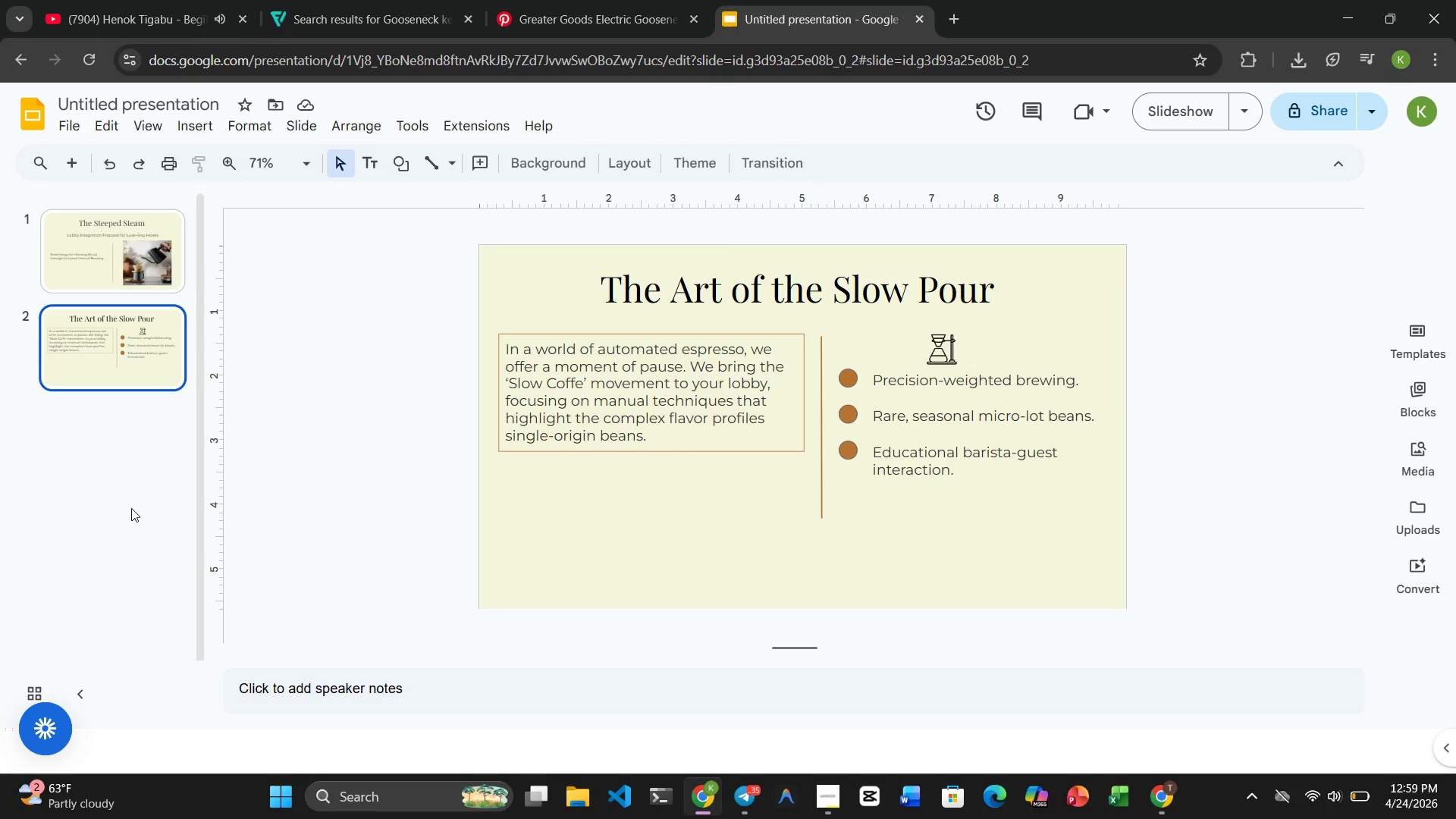 
left_click([839, 378])
 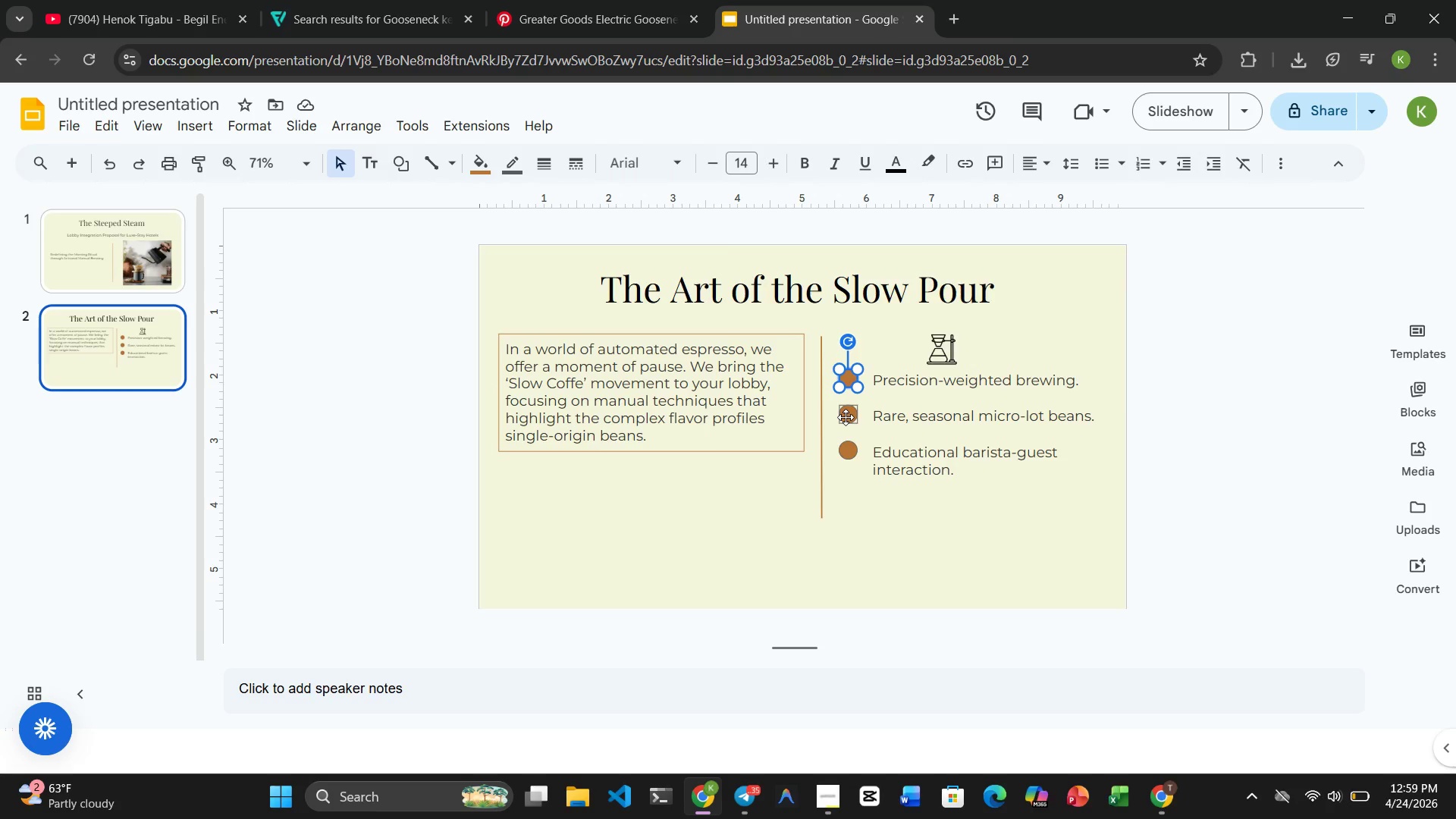 
hold_key(key=ControlRight, duration=2.59)
left_click([846, 417])
 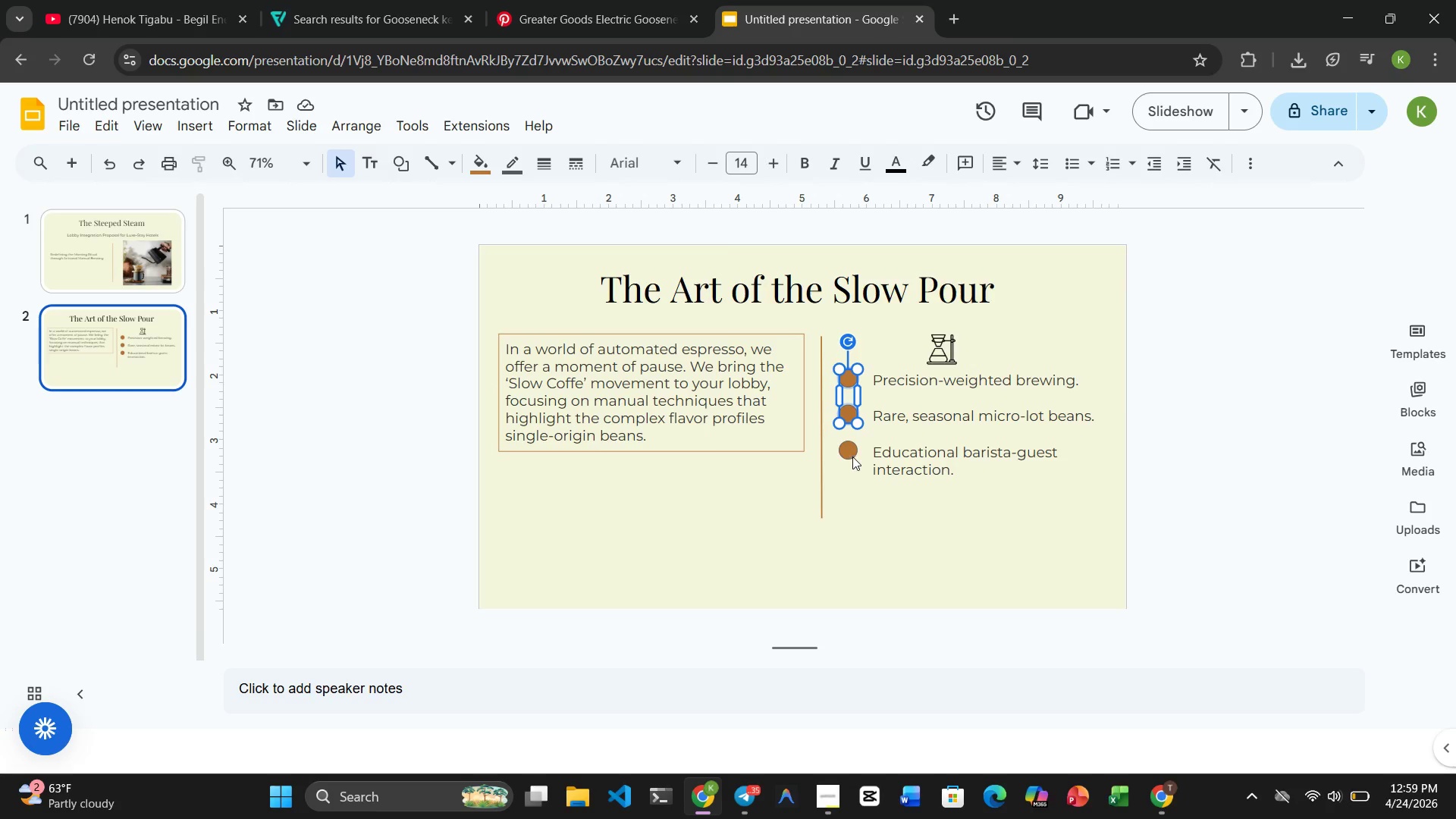 
left_click([851, 453])
 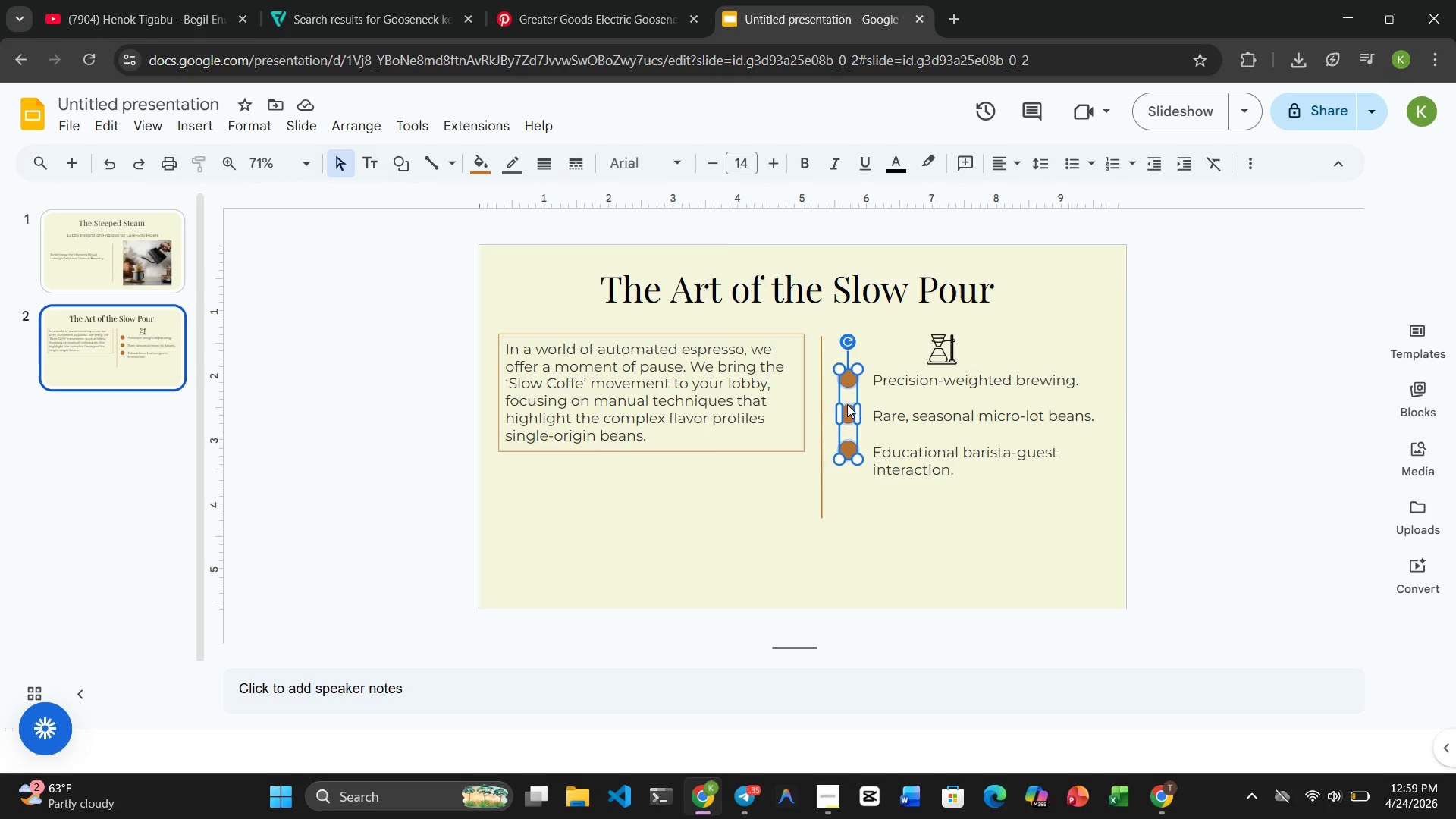 
left_click_drag(start_coordinate=[847, 412], to_coordinate=[847, 416])
 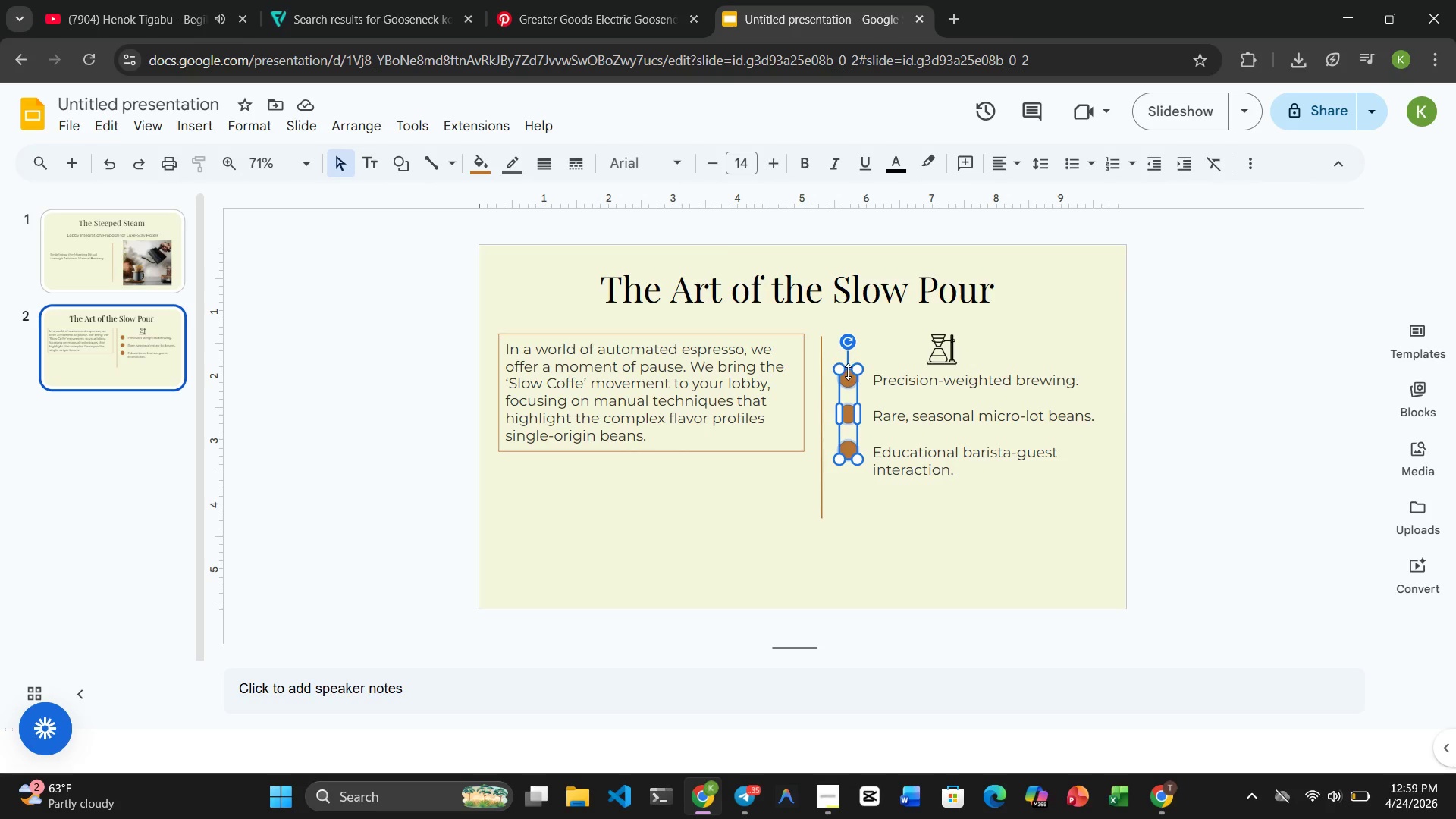 
left_click_drag(start_coordinate=[847, 372], to_coordinate=[850, 388])
 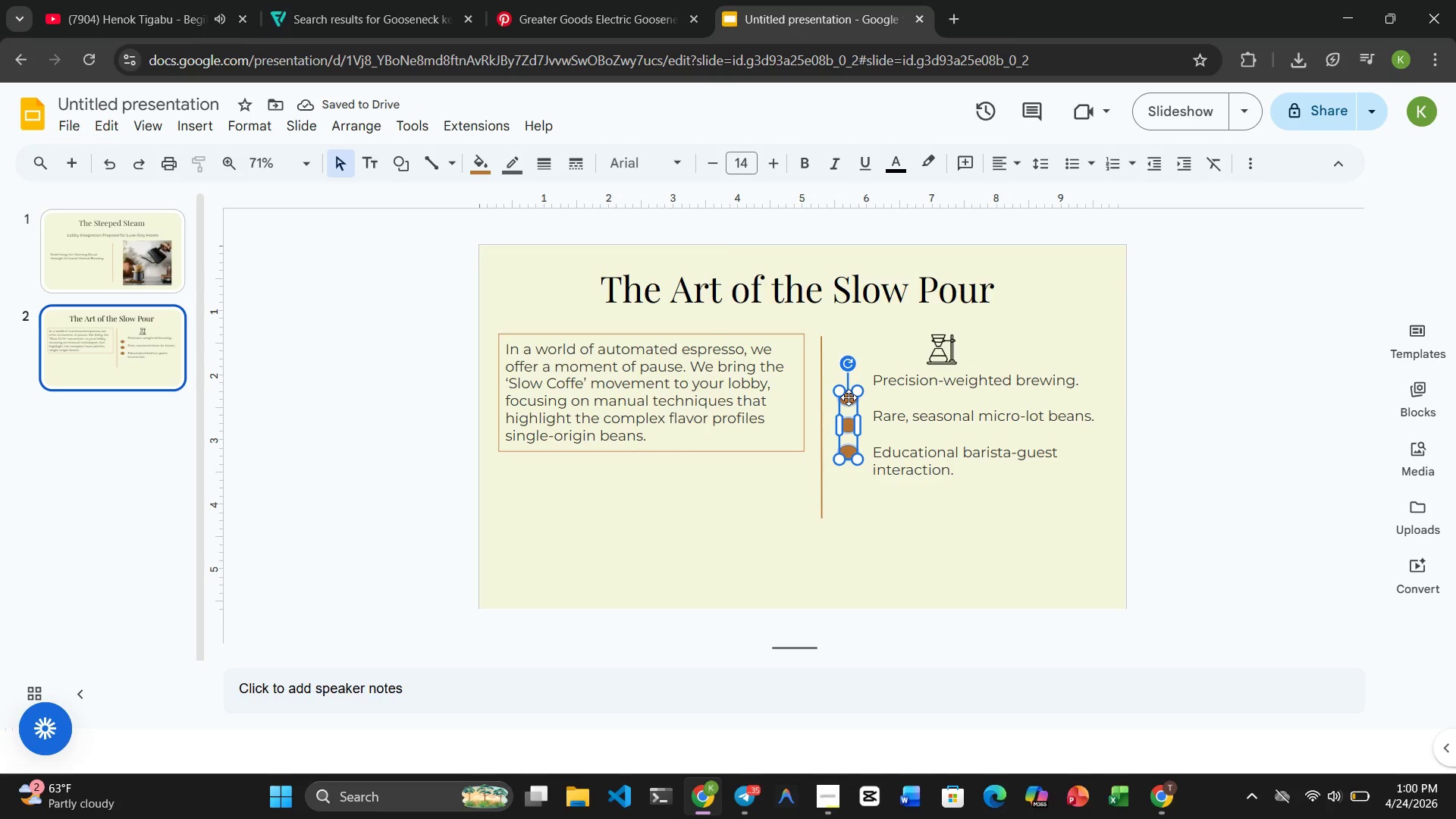 
key(Control+Z)
 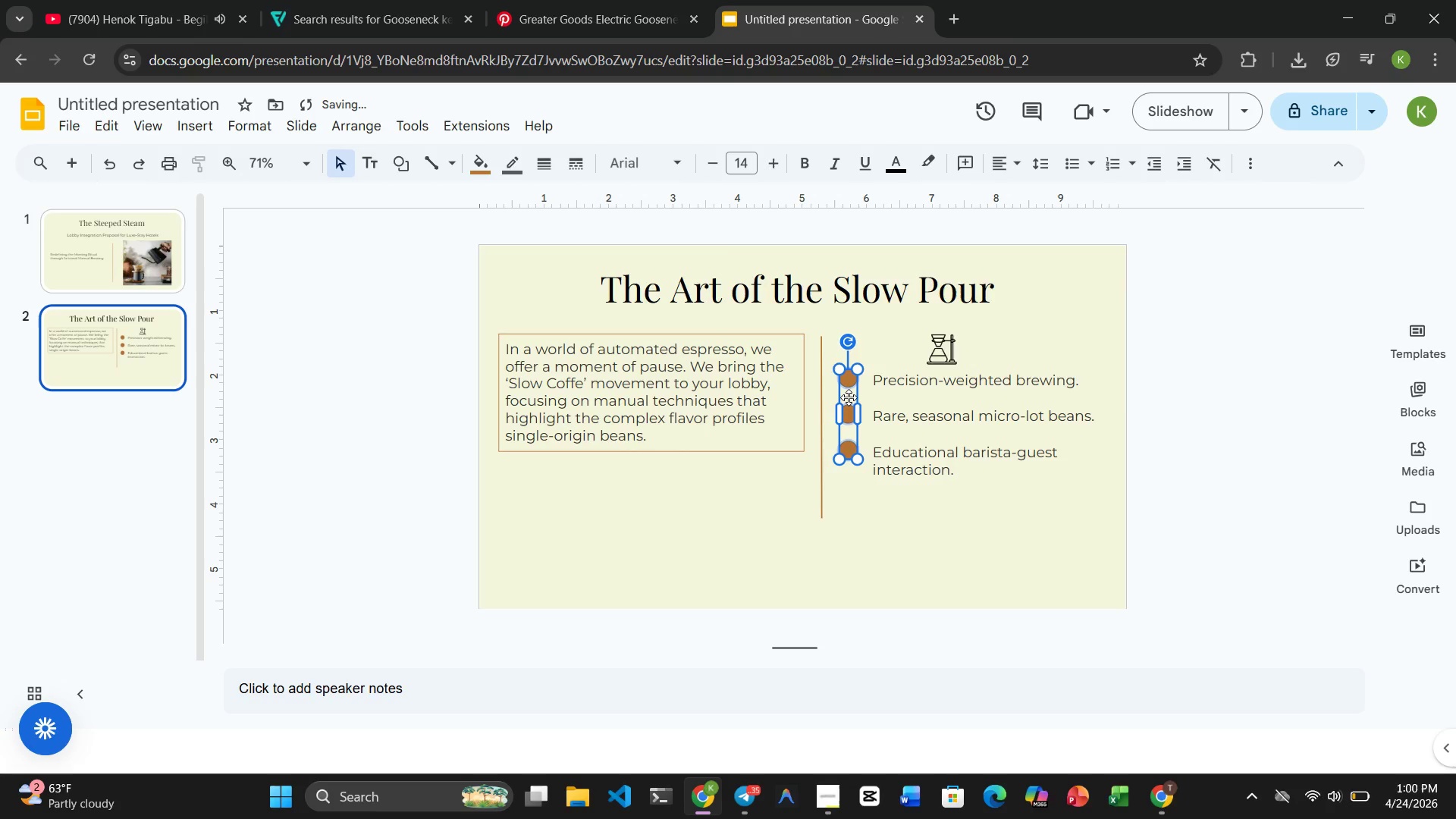 
left_click_drag(start_coordinate=[849, 397], to_coordinate=[849, 404])
 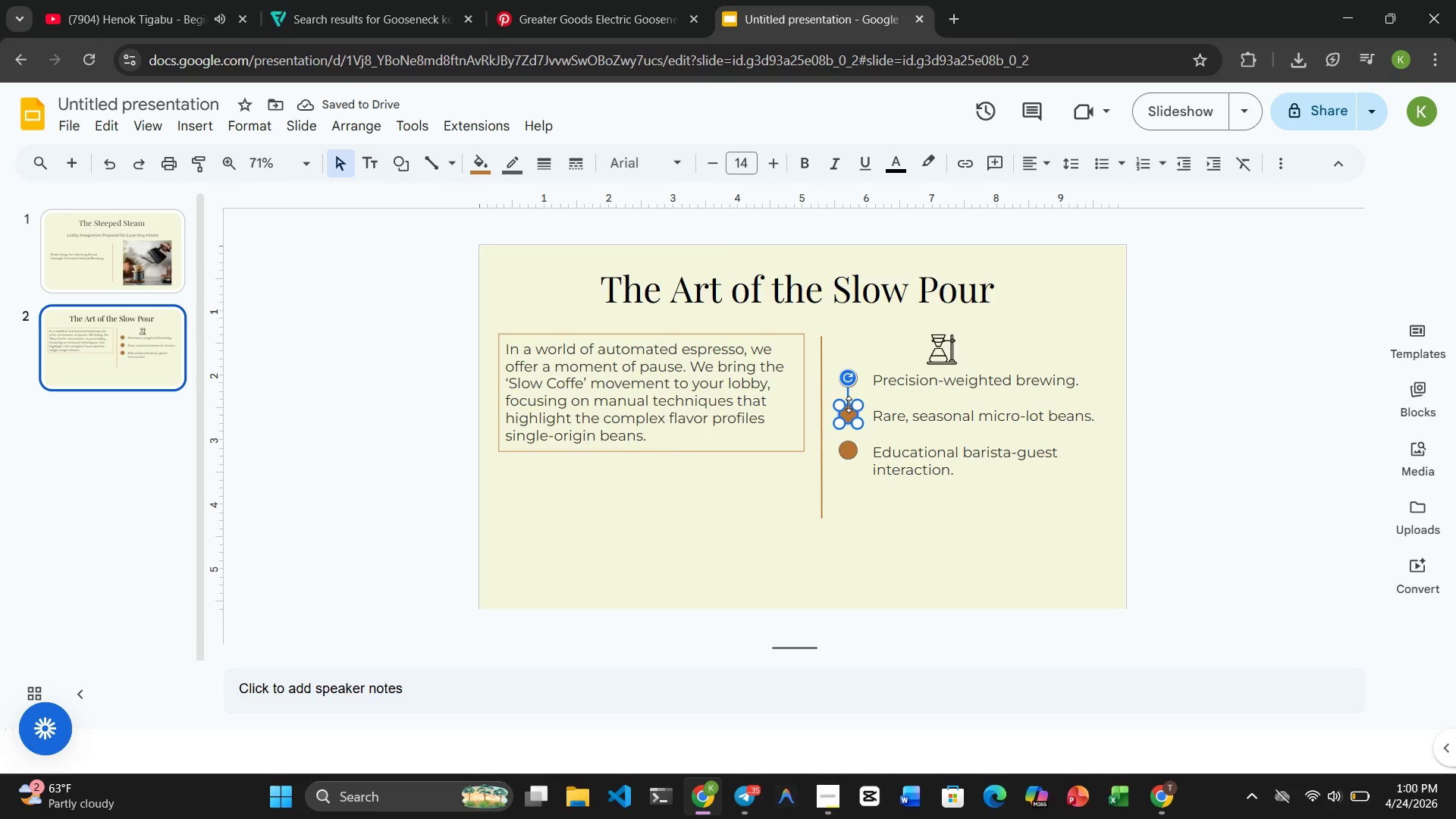 
key(Control+Z)
 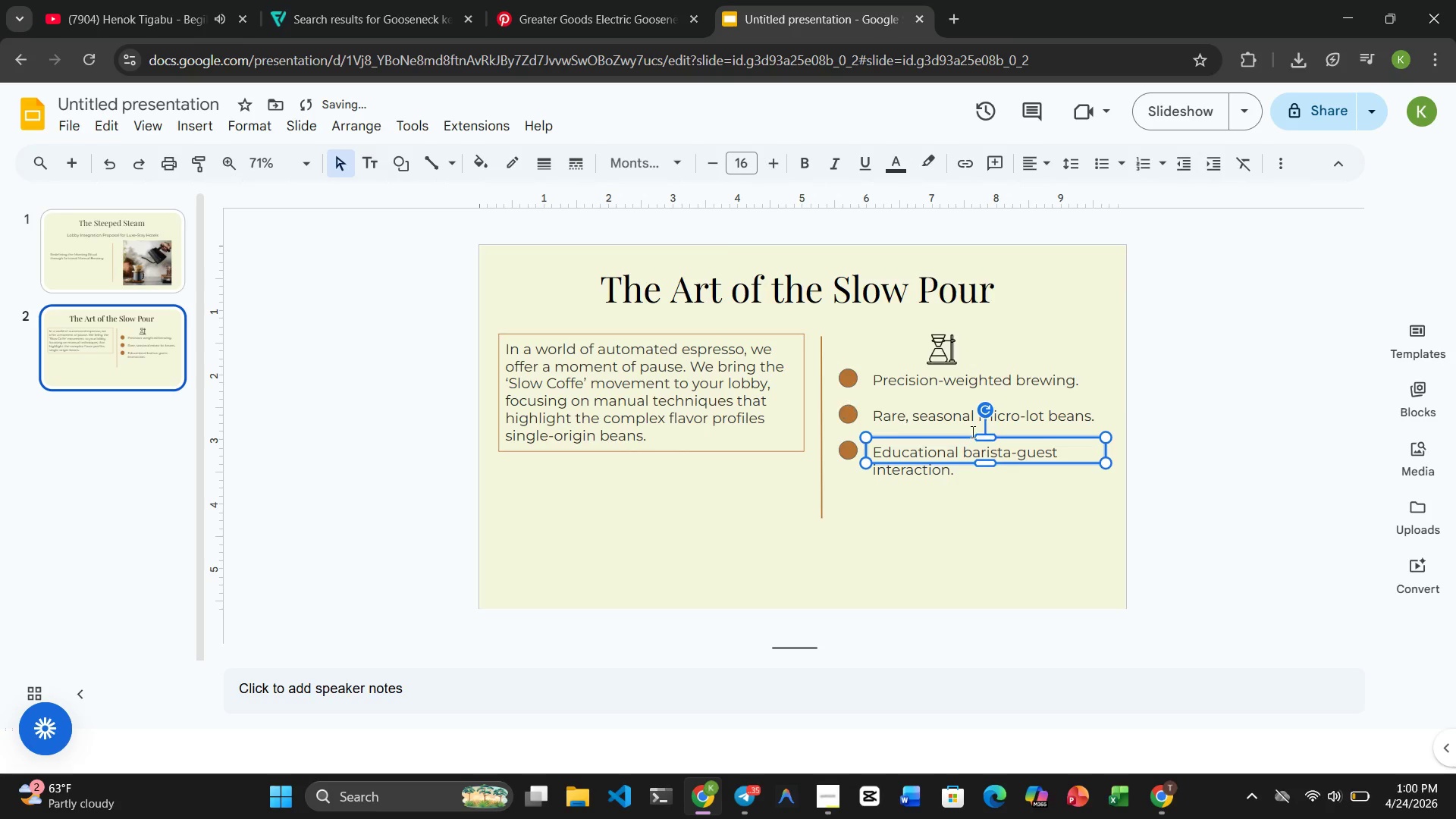 
left_click([961, 511])
 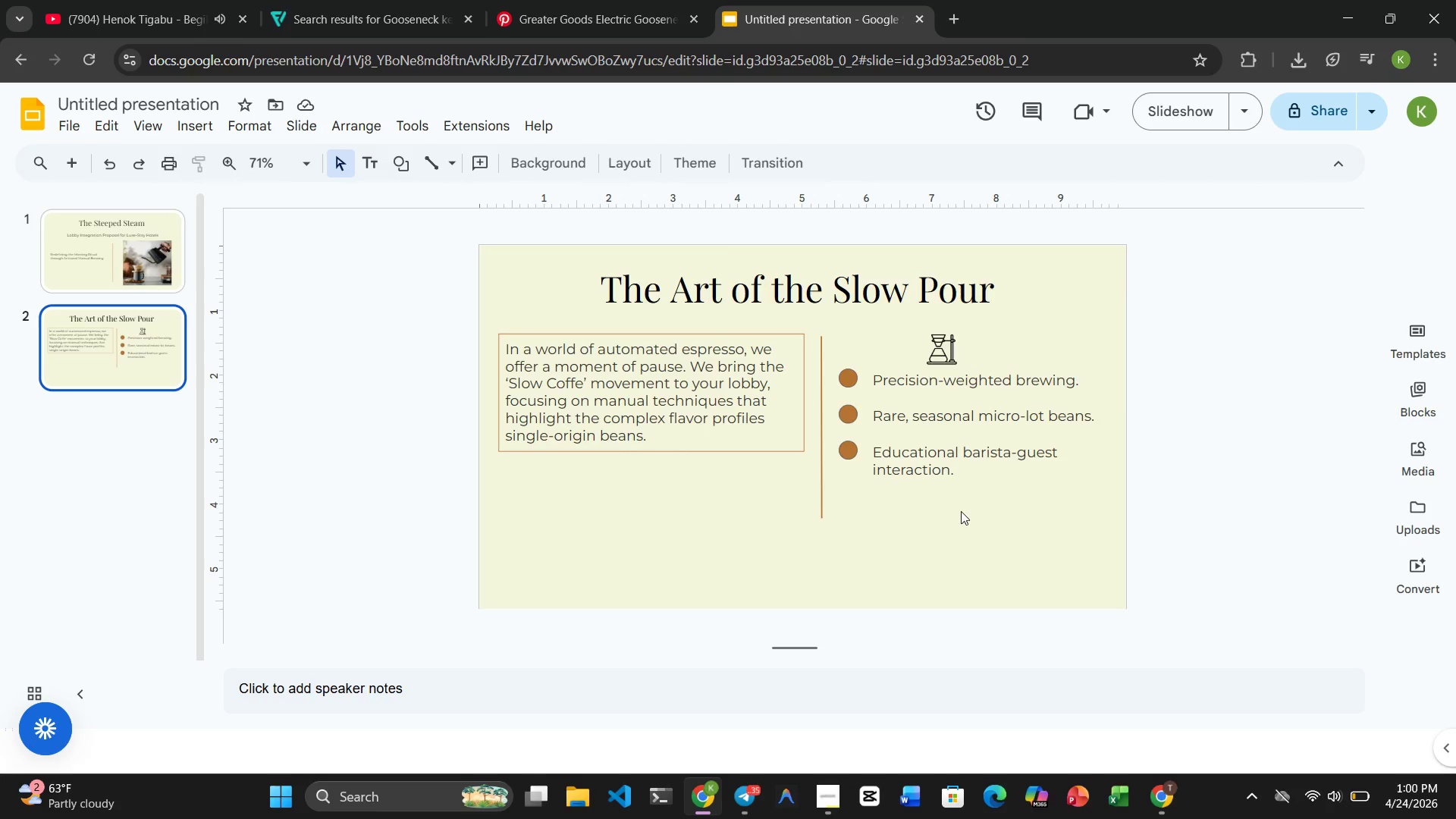 
wait(22.31)
 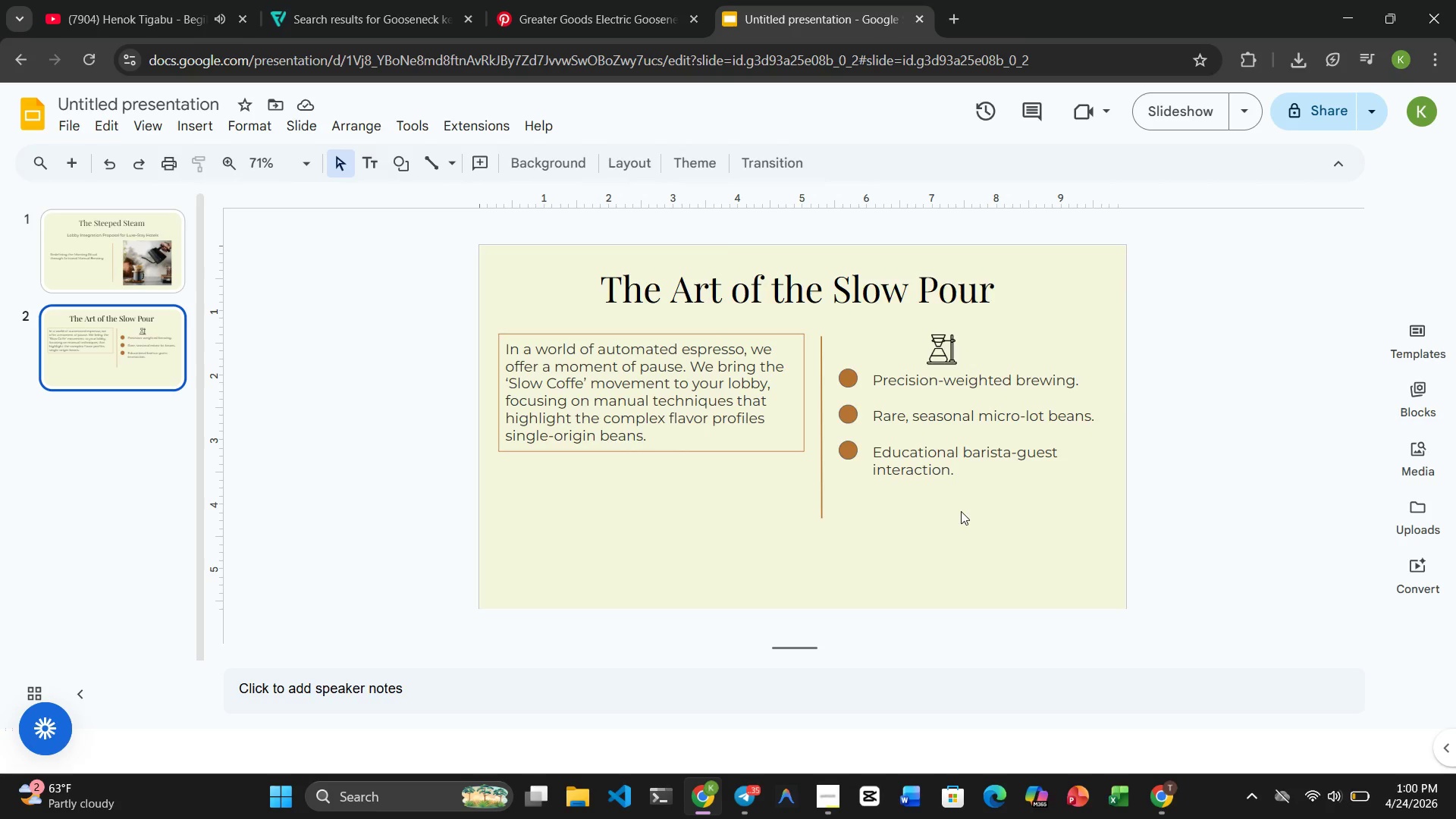 
key(Mute)
 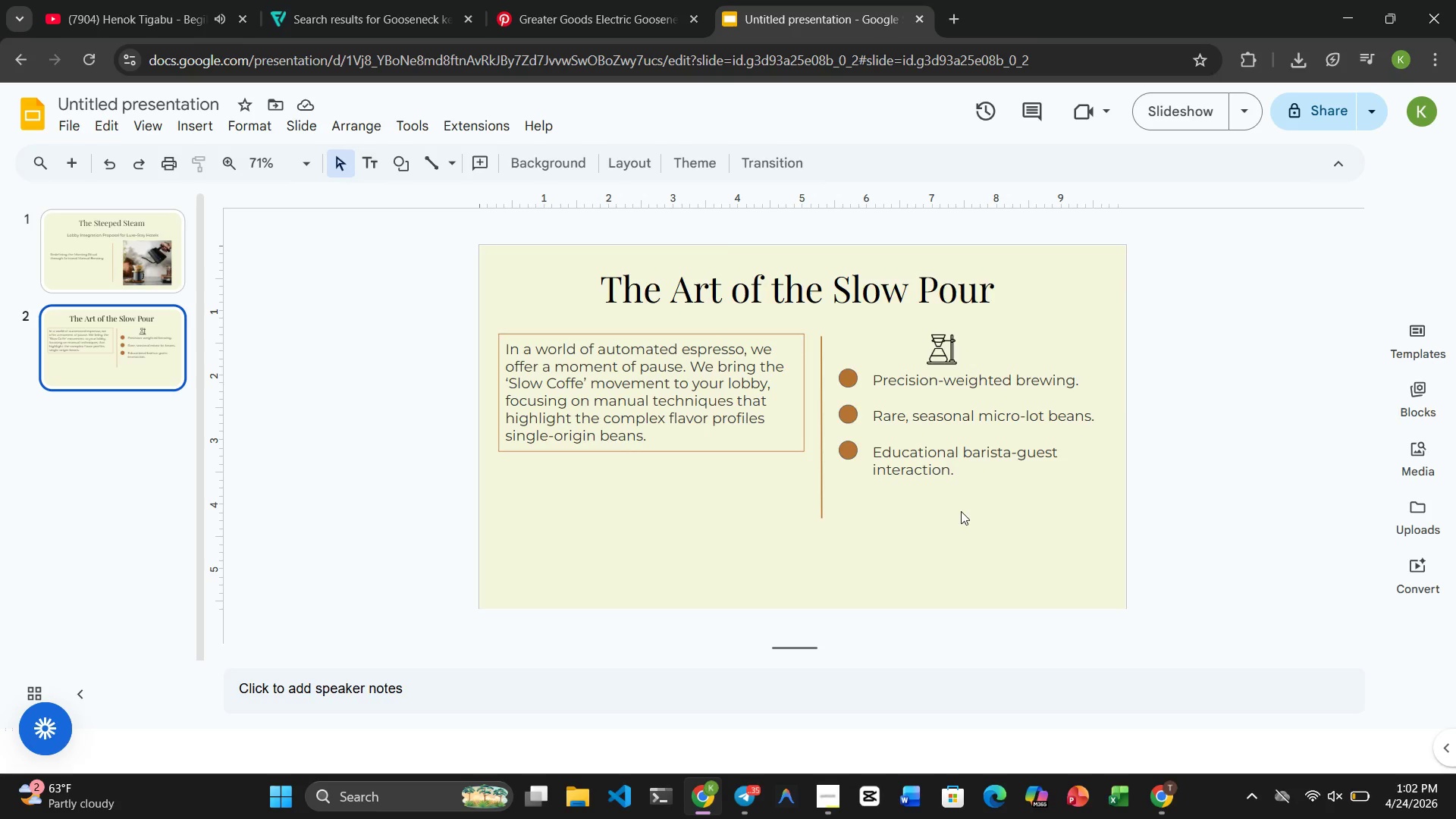 
wait(101.88)
 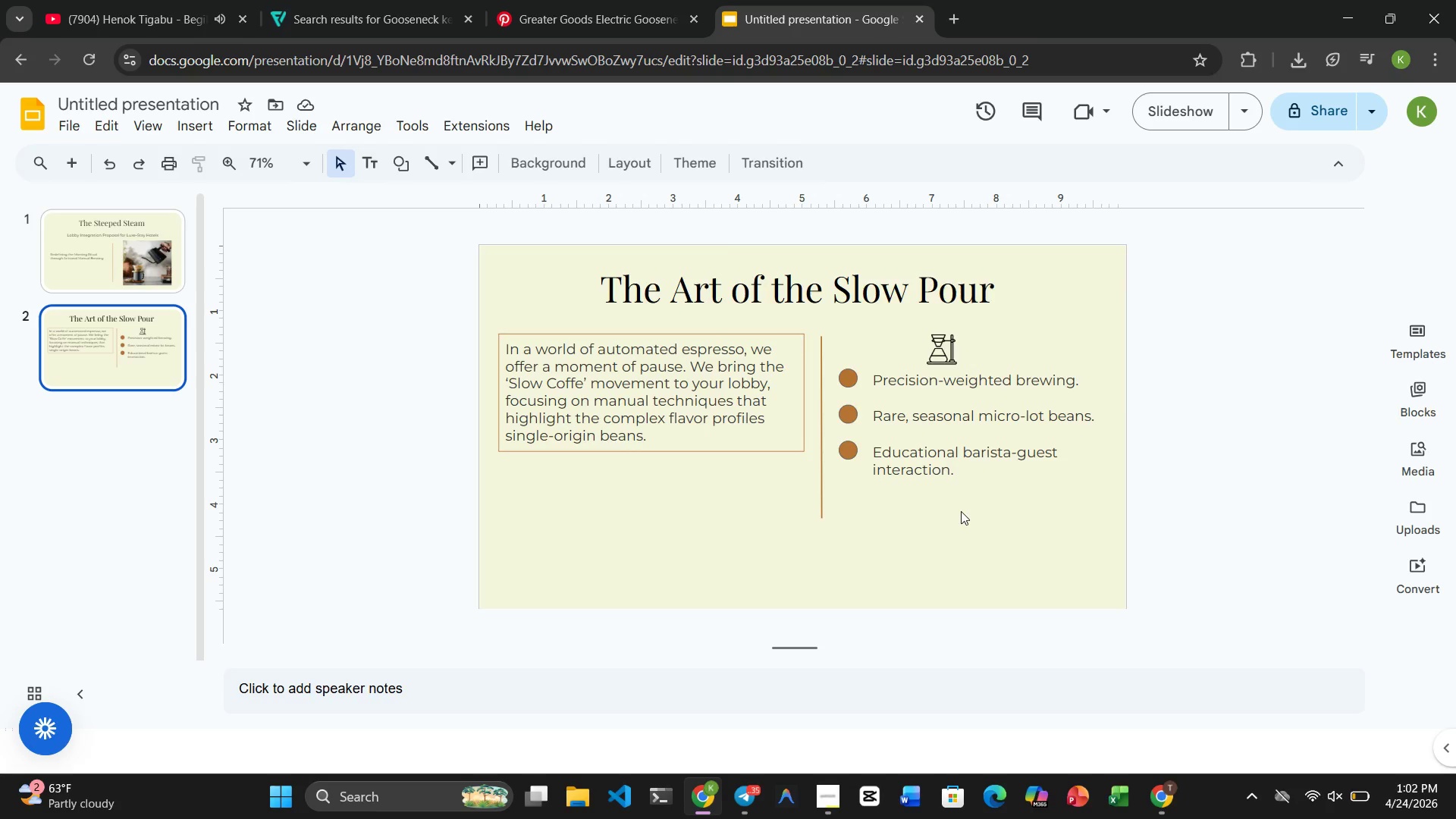 
left_click([841, 271])
 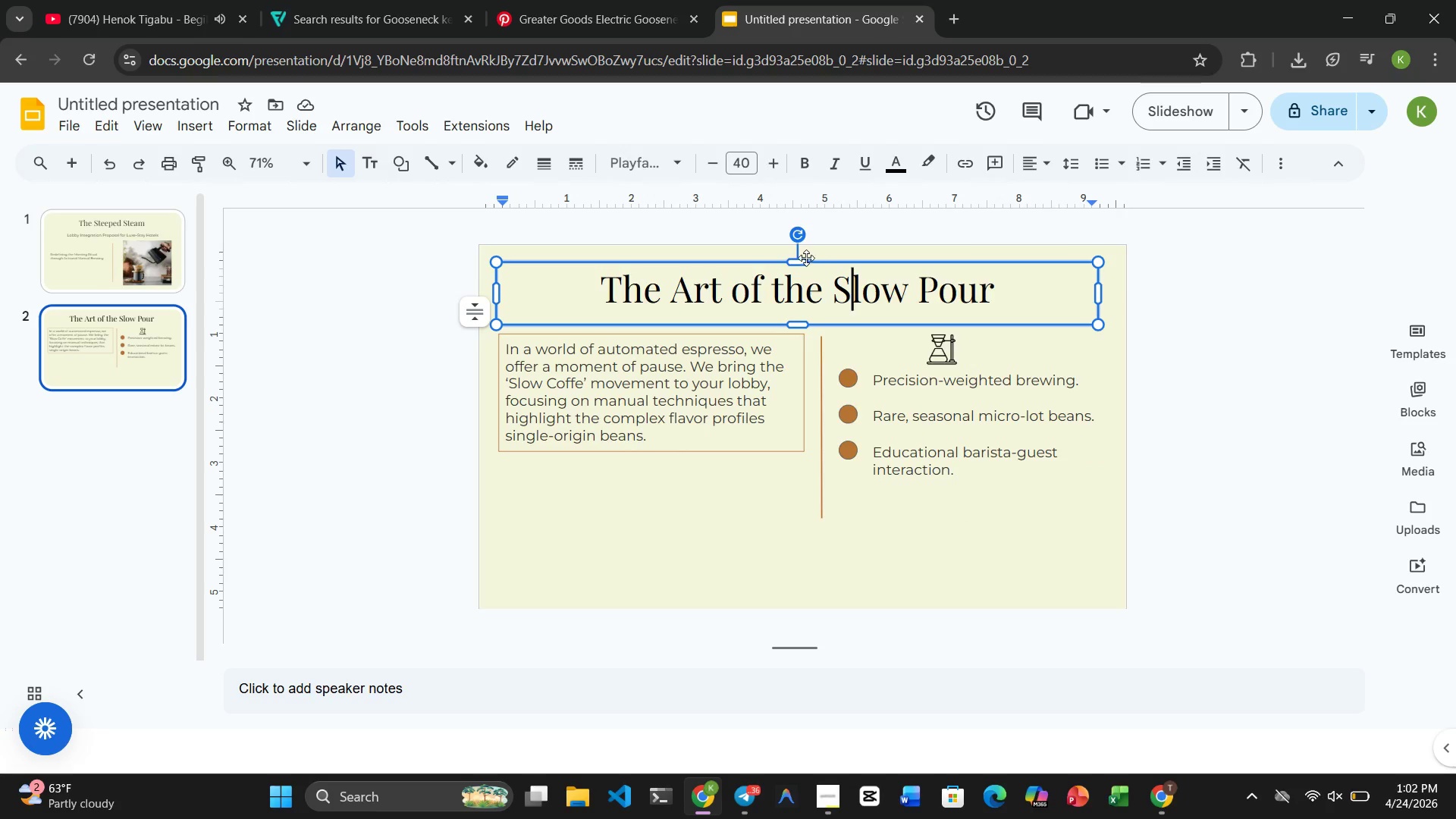 
left_click([799, 261])
 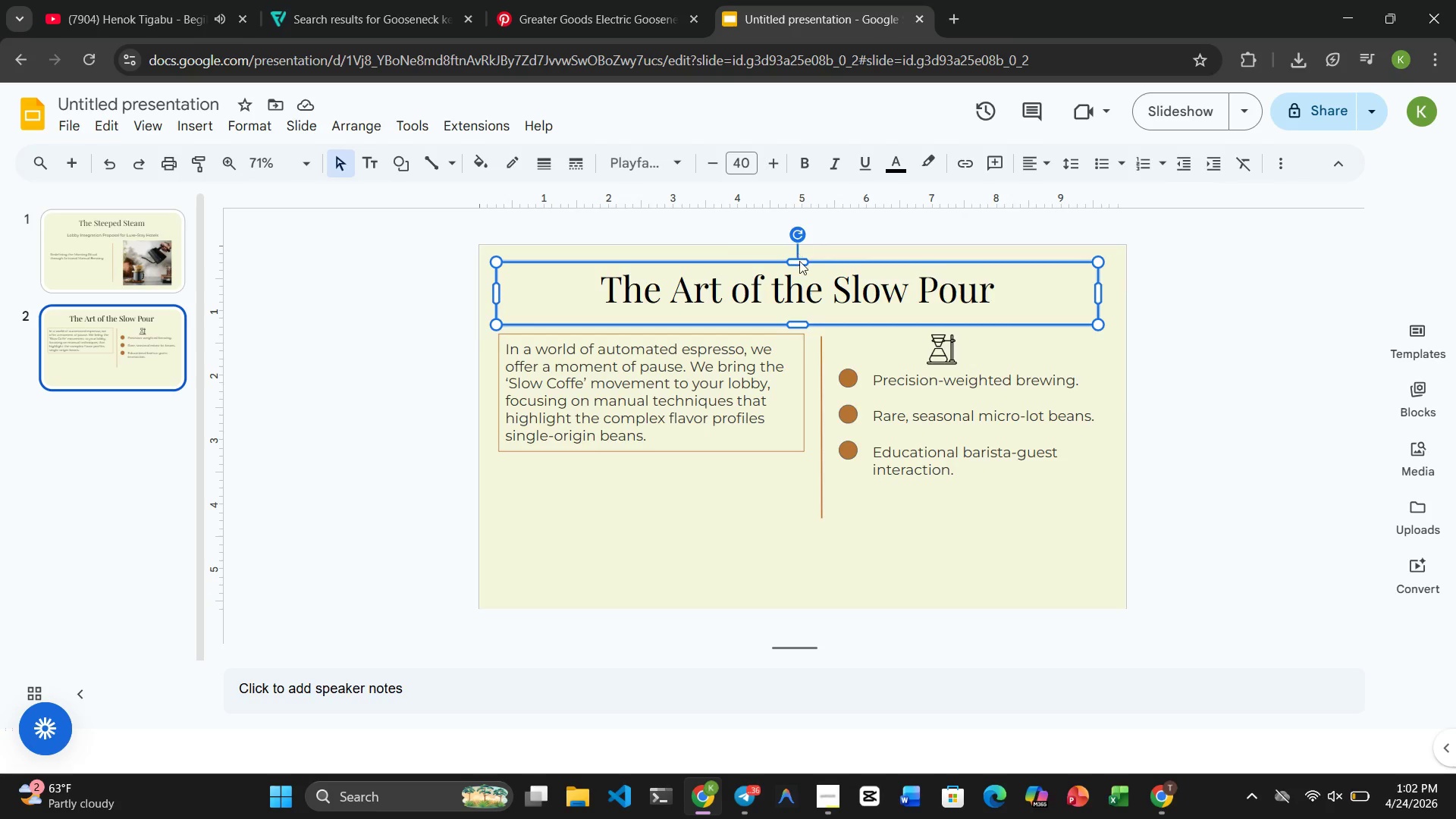 
key(Control+ControlRight)
 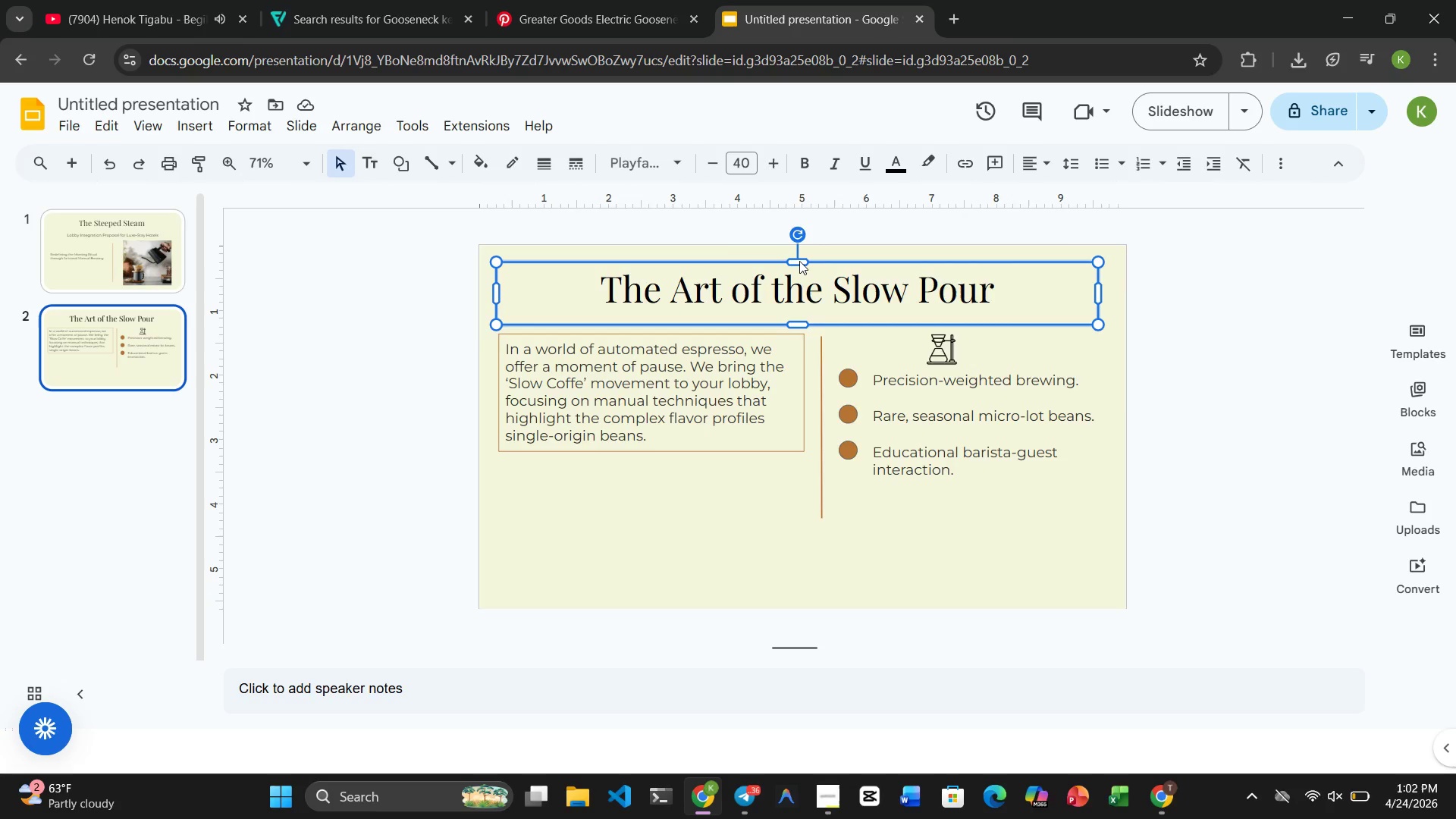 
key(Control+C)
 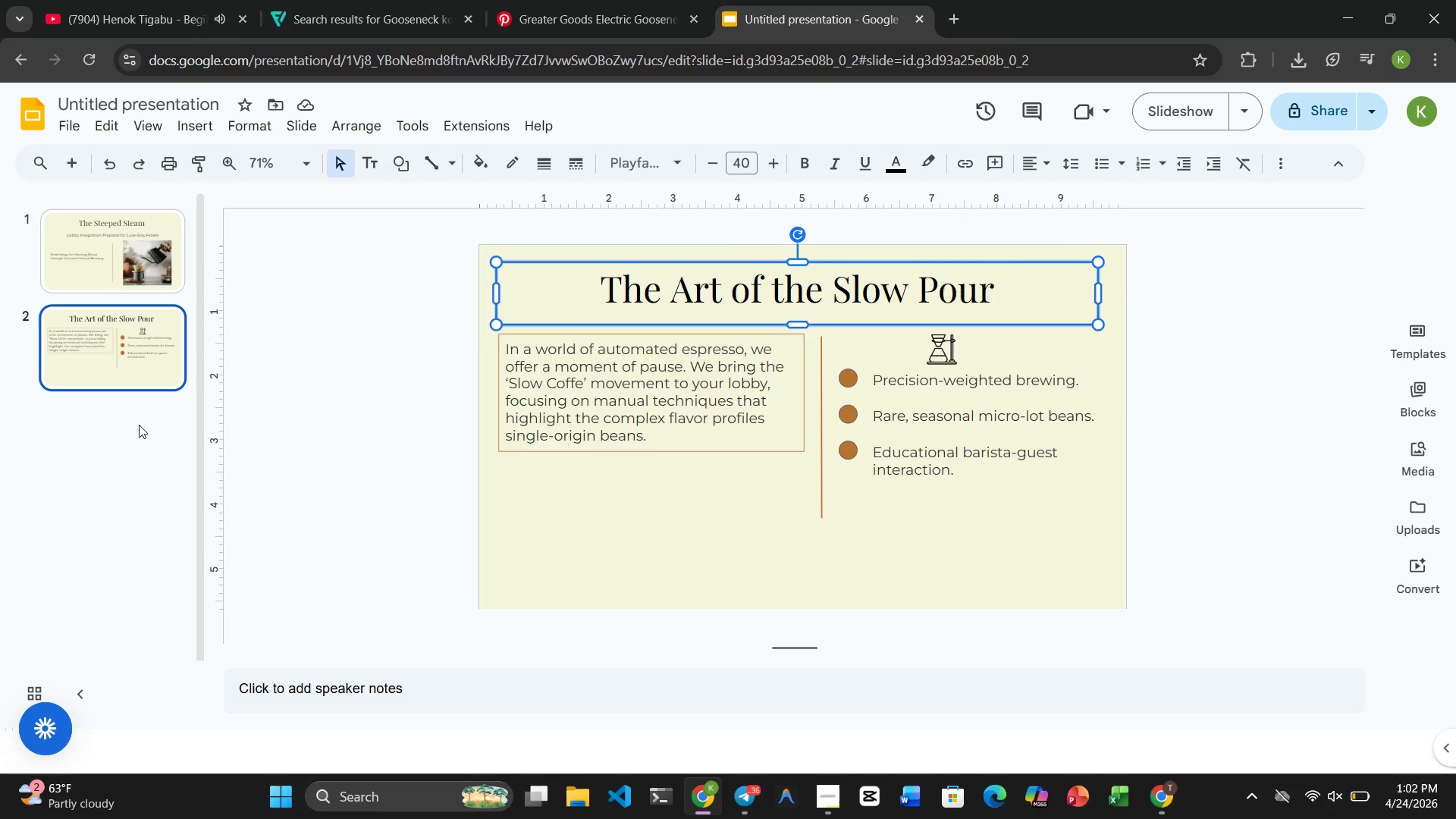 
left_click([128, 428])
 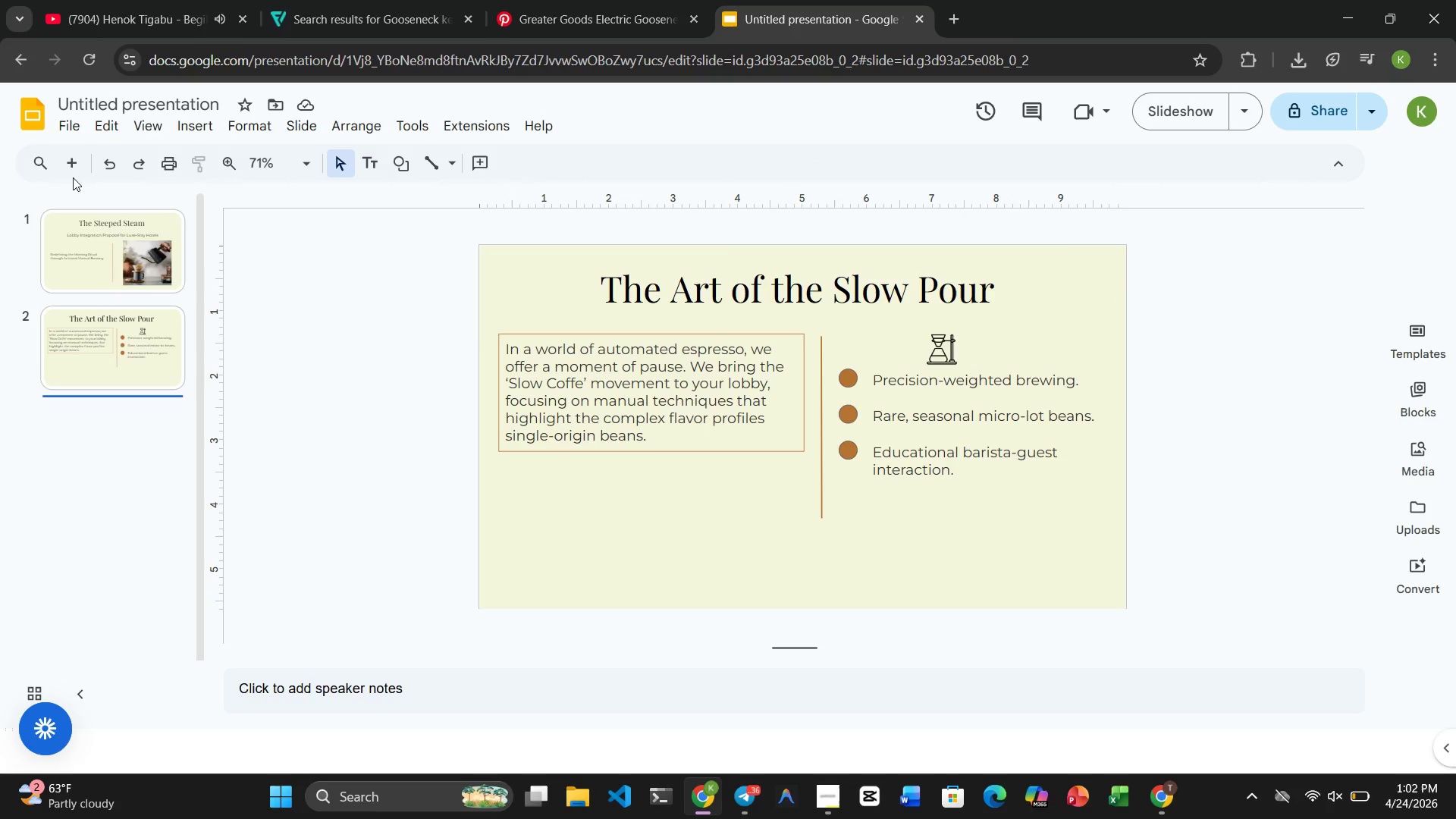 
left_click([71, 174])
 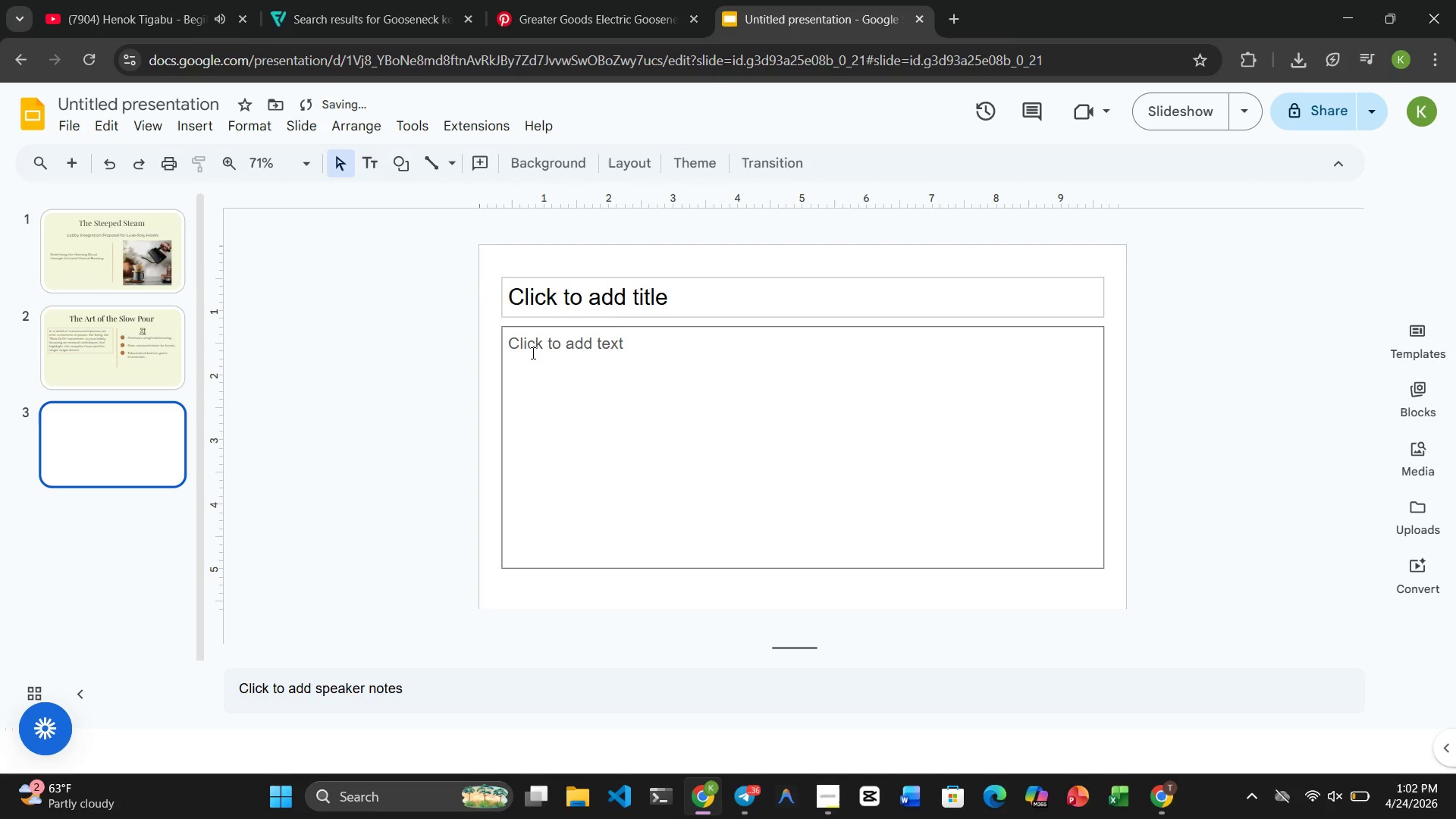 
left_click([748, 258])
 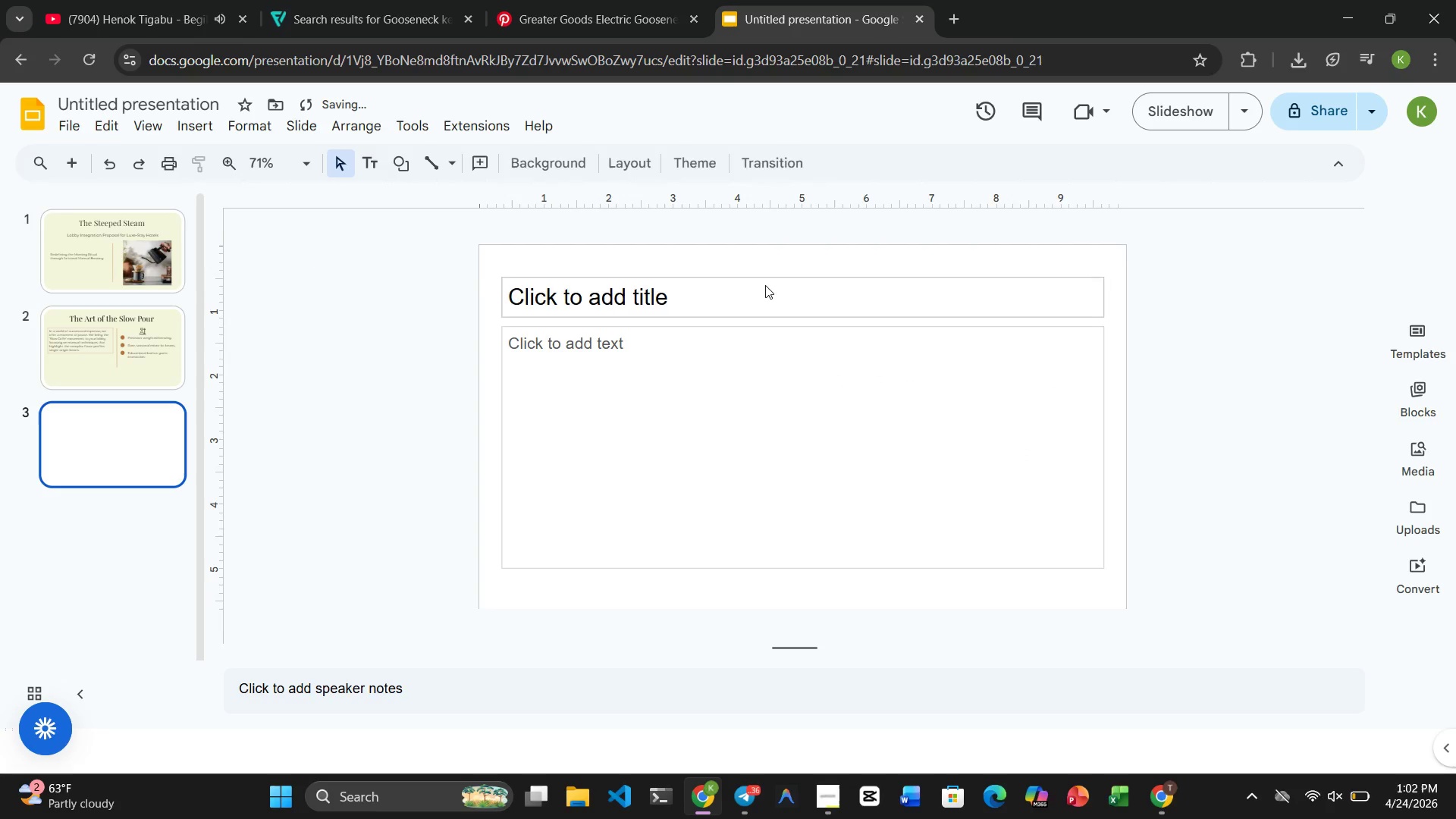 
left_click([765, 285])
 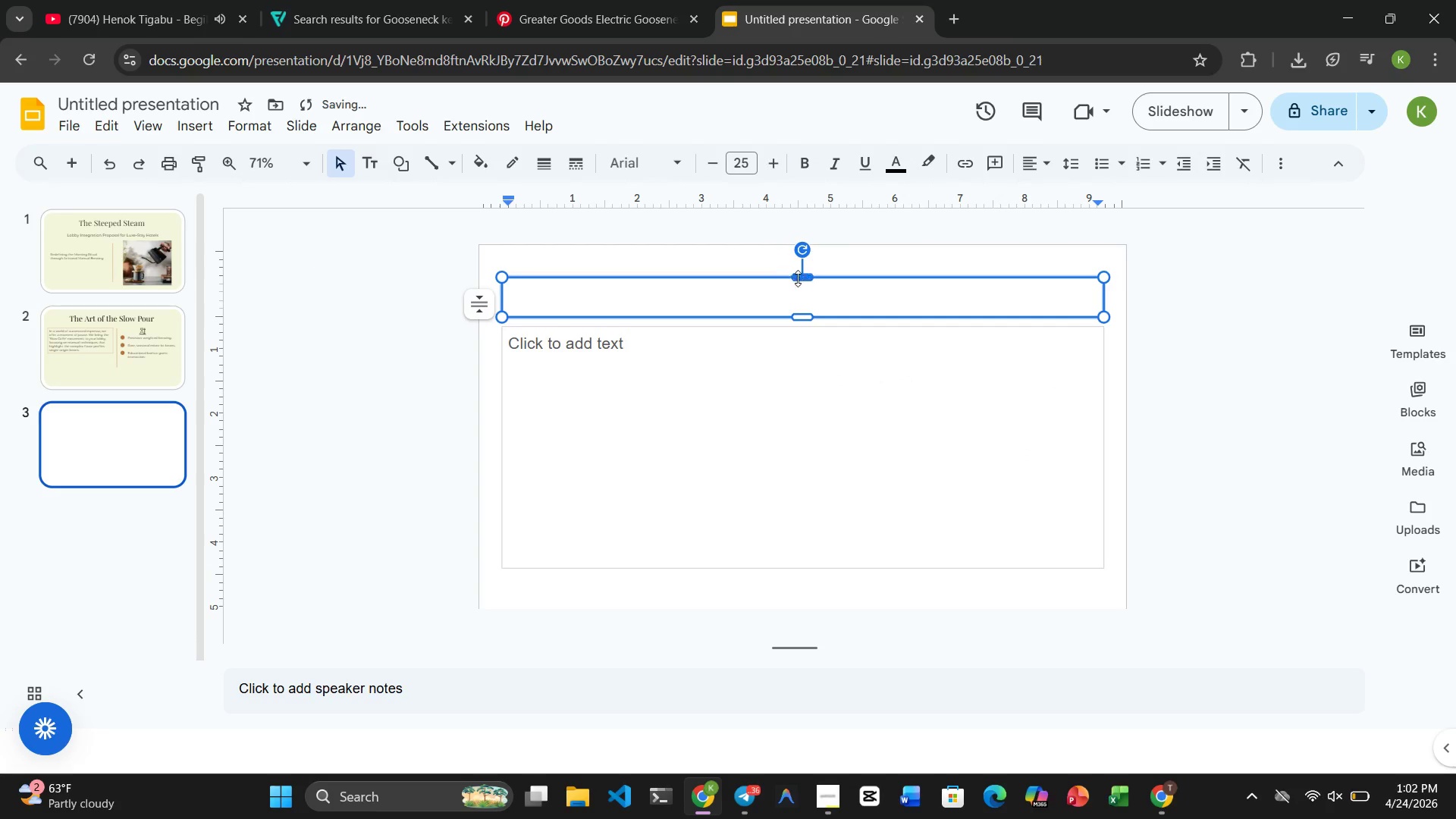 
left_click([800, 278])
 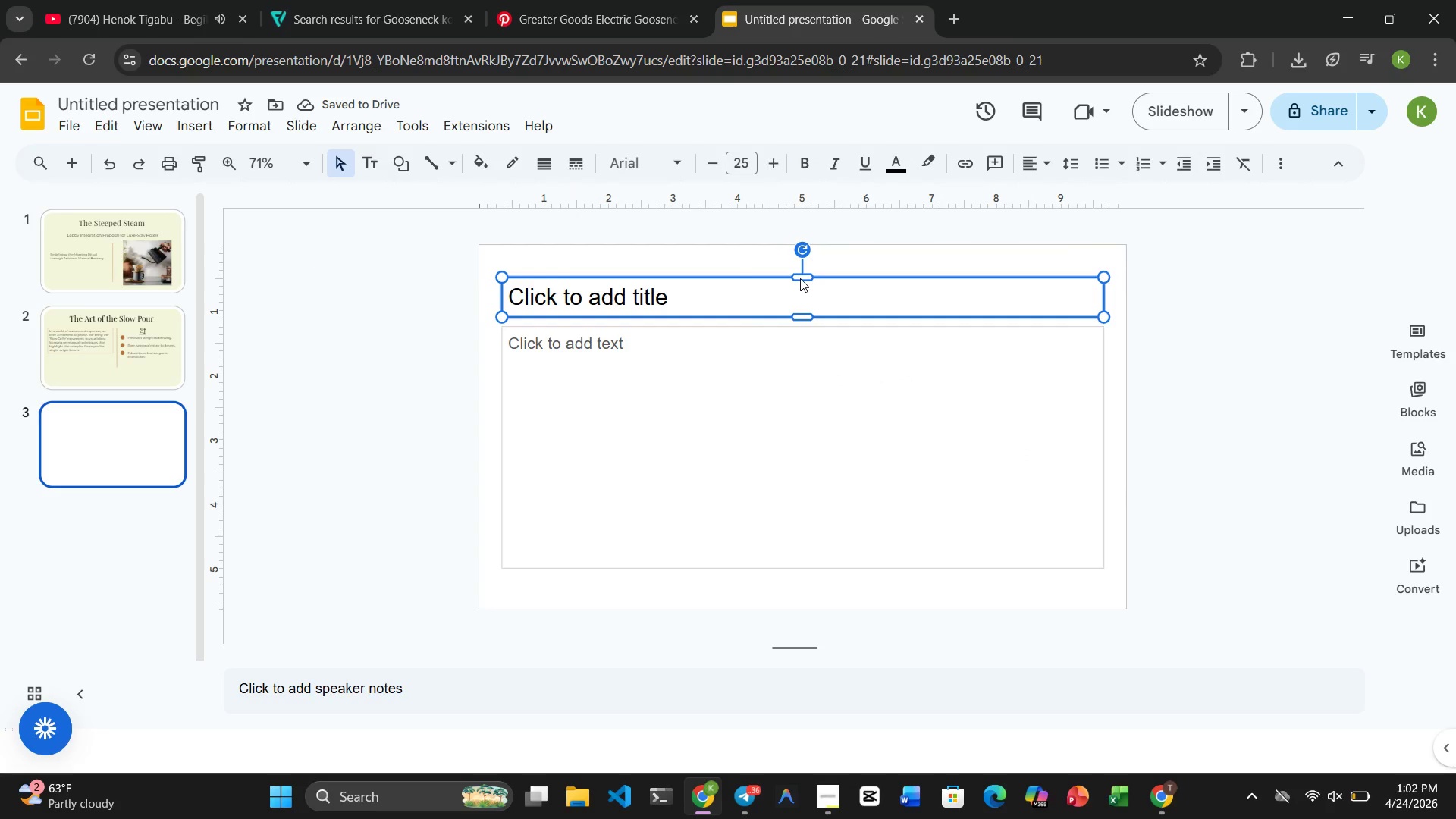 
key(Delete)
 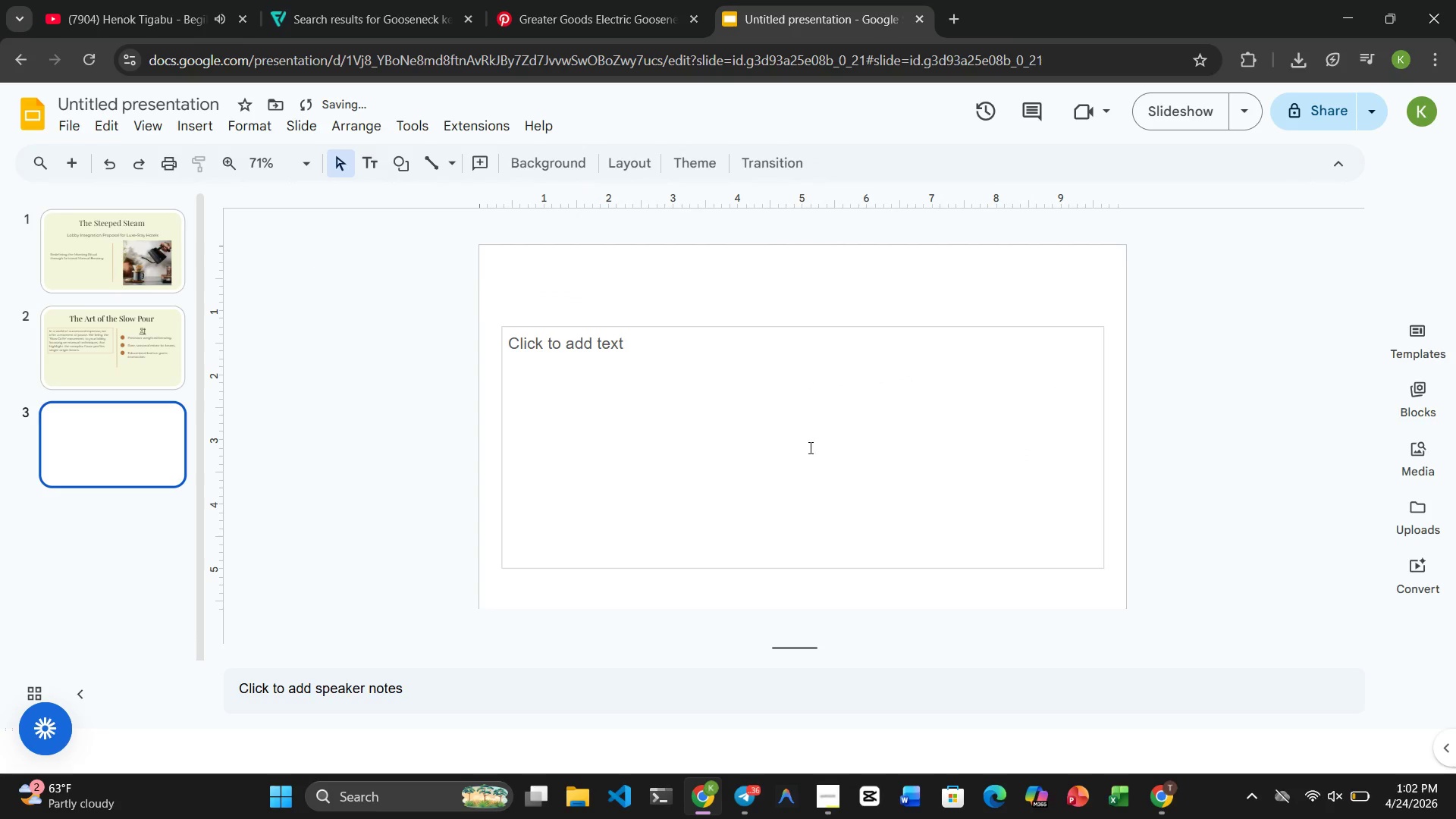 
left_click([809, 449])
 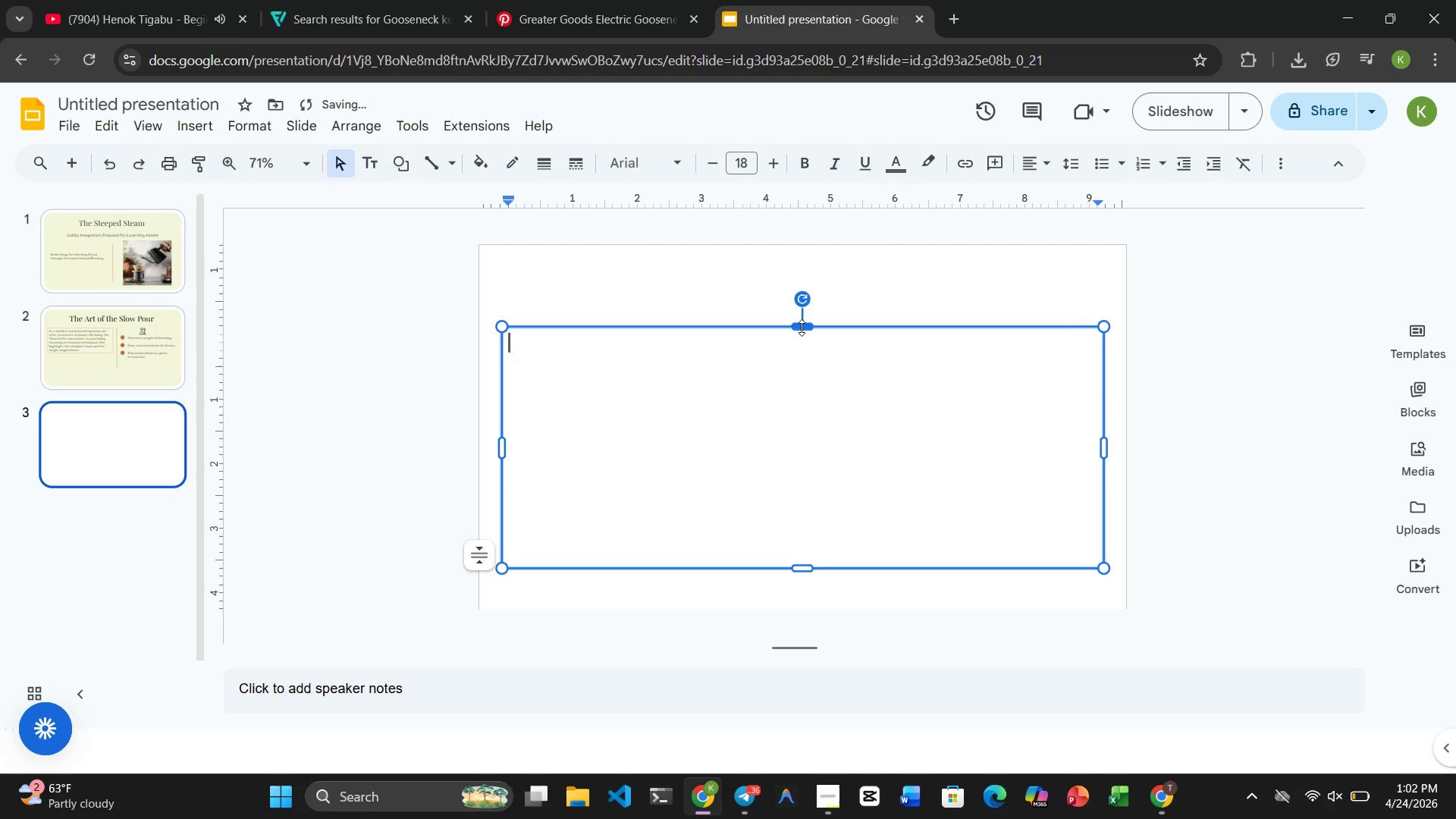 
left_click([802, 328])
 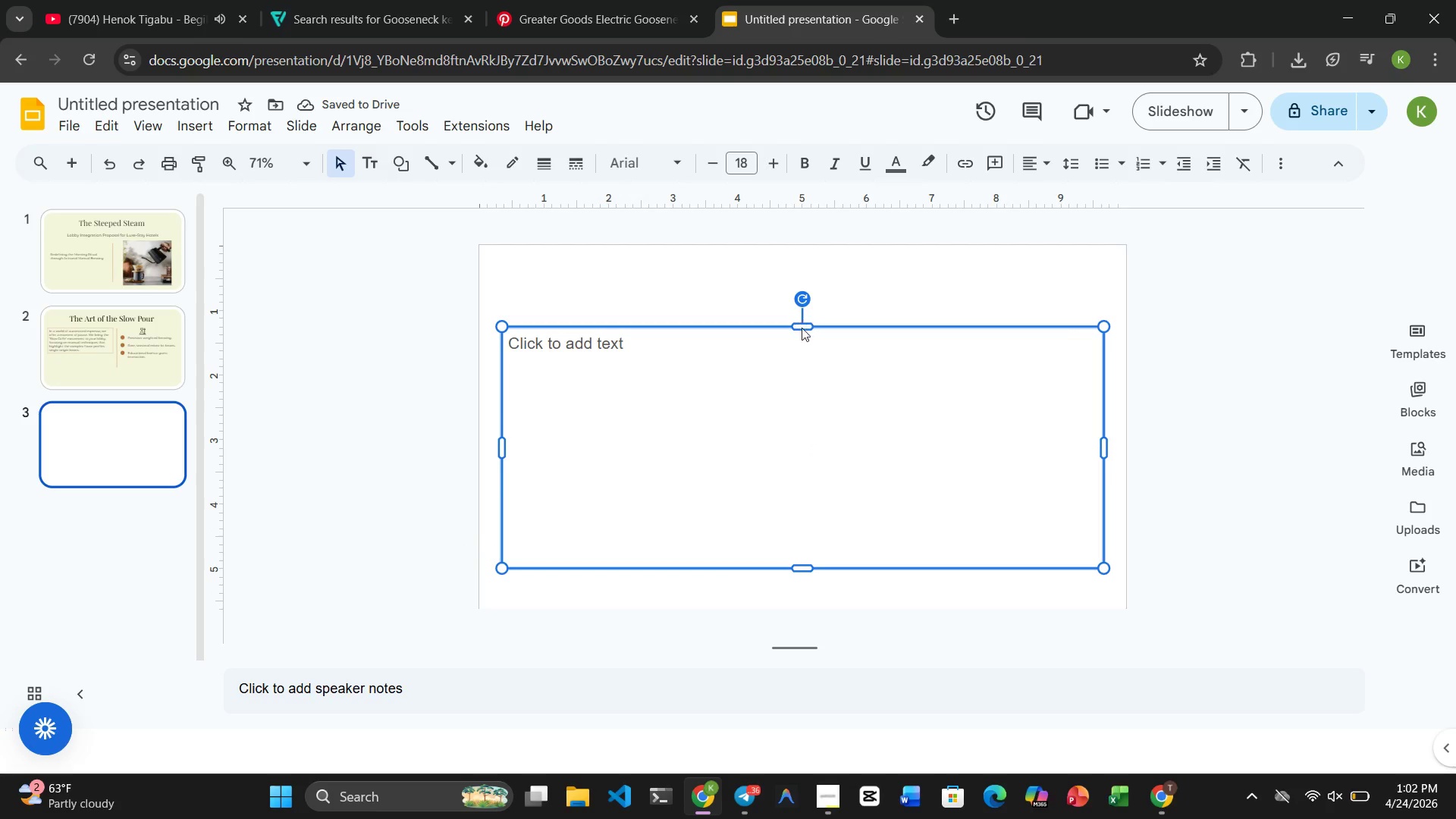 
key(Delete)
 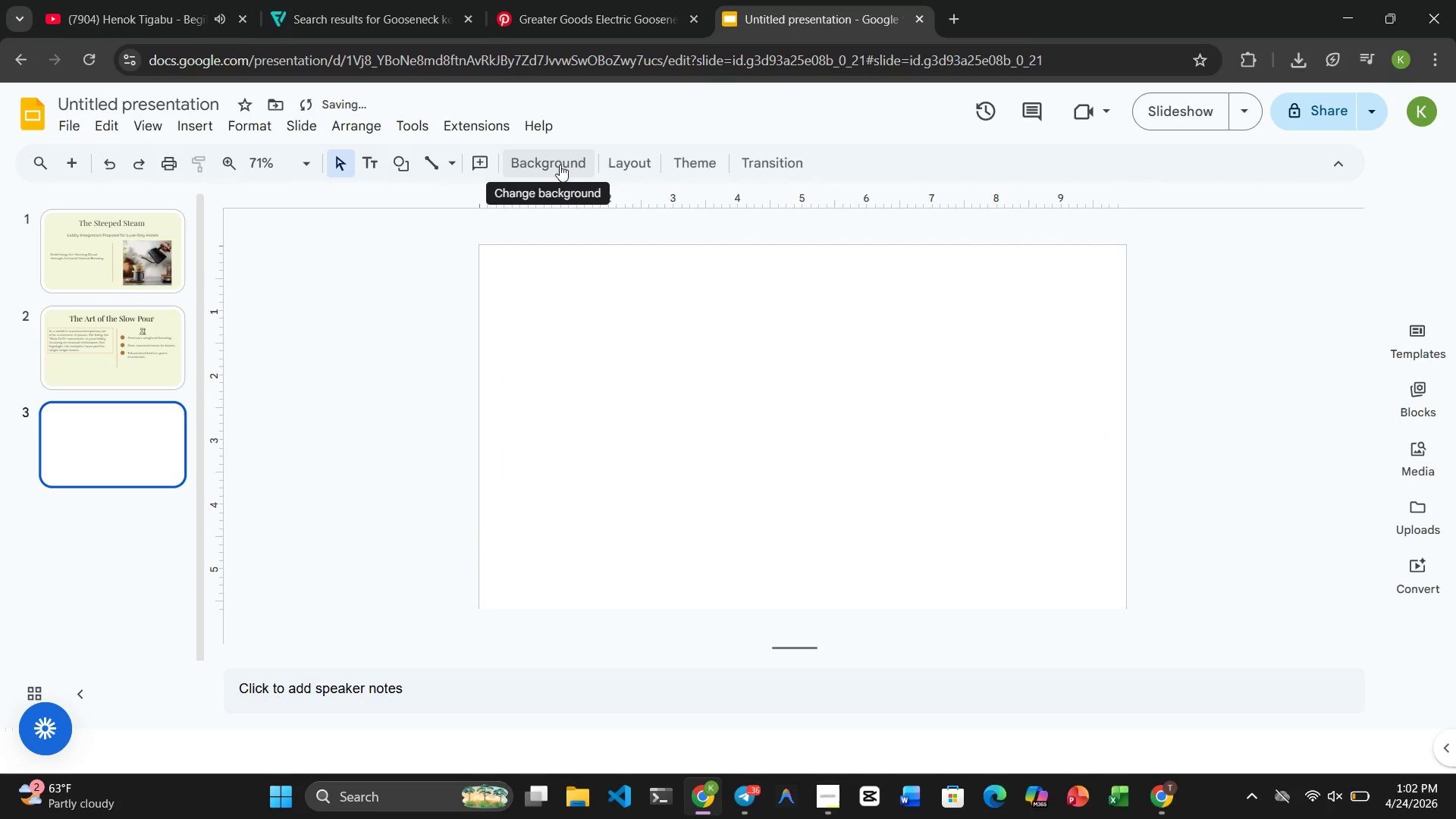 
left_click([560, 165])
 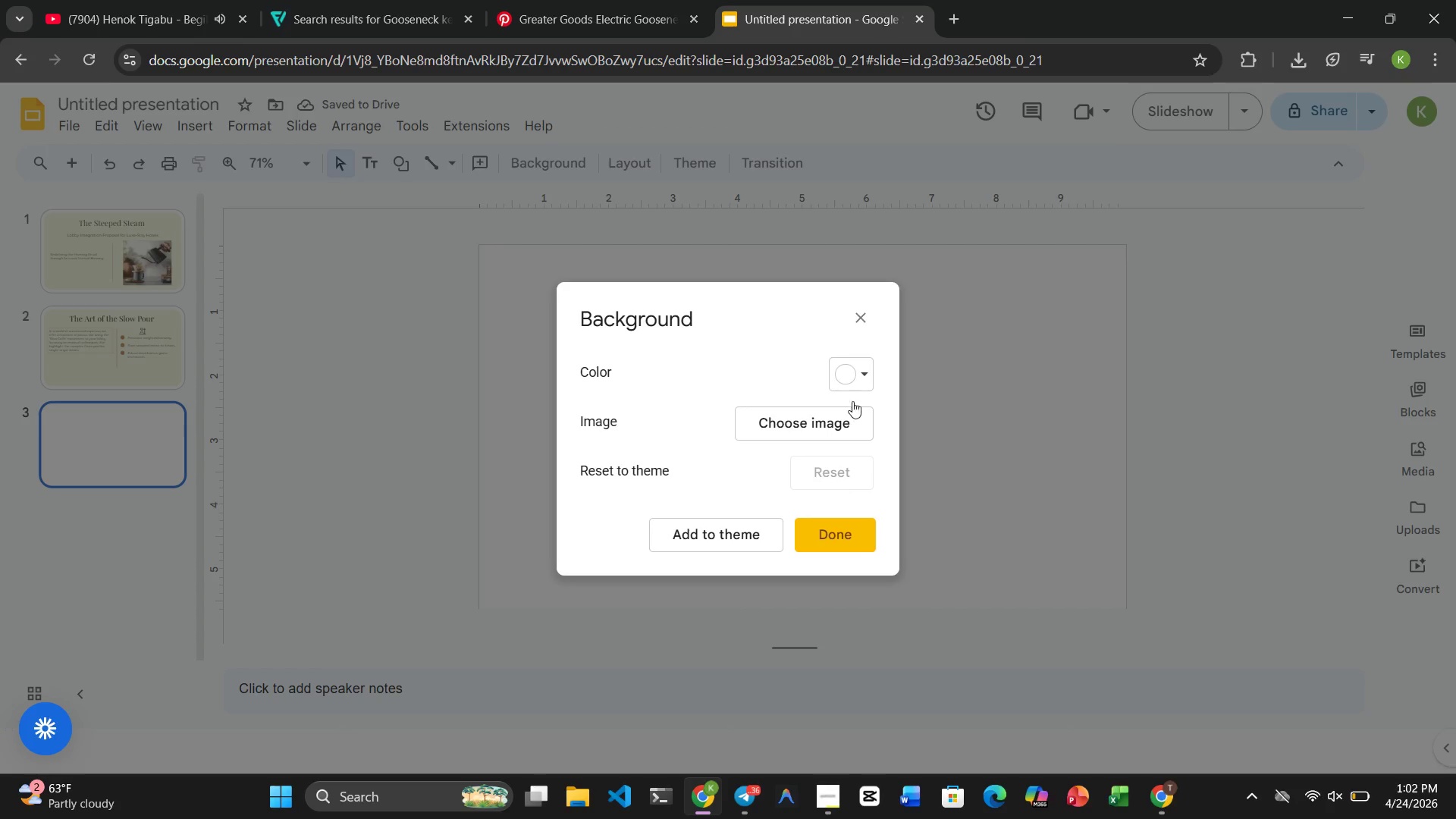 
left_click([869, 355])
 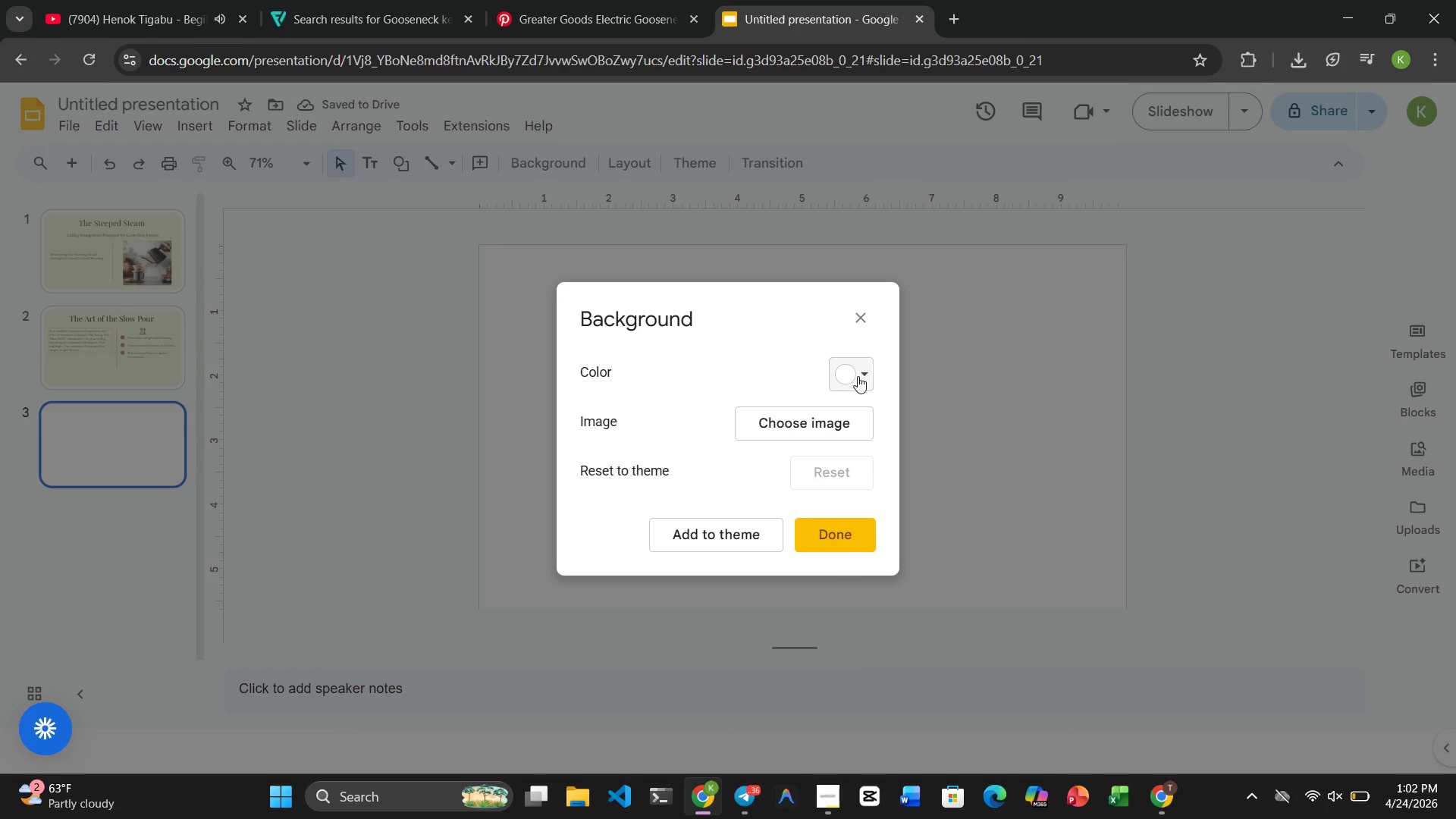 
left_click([858, 376])
 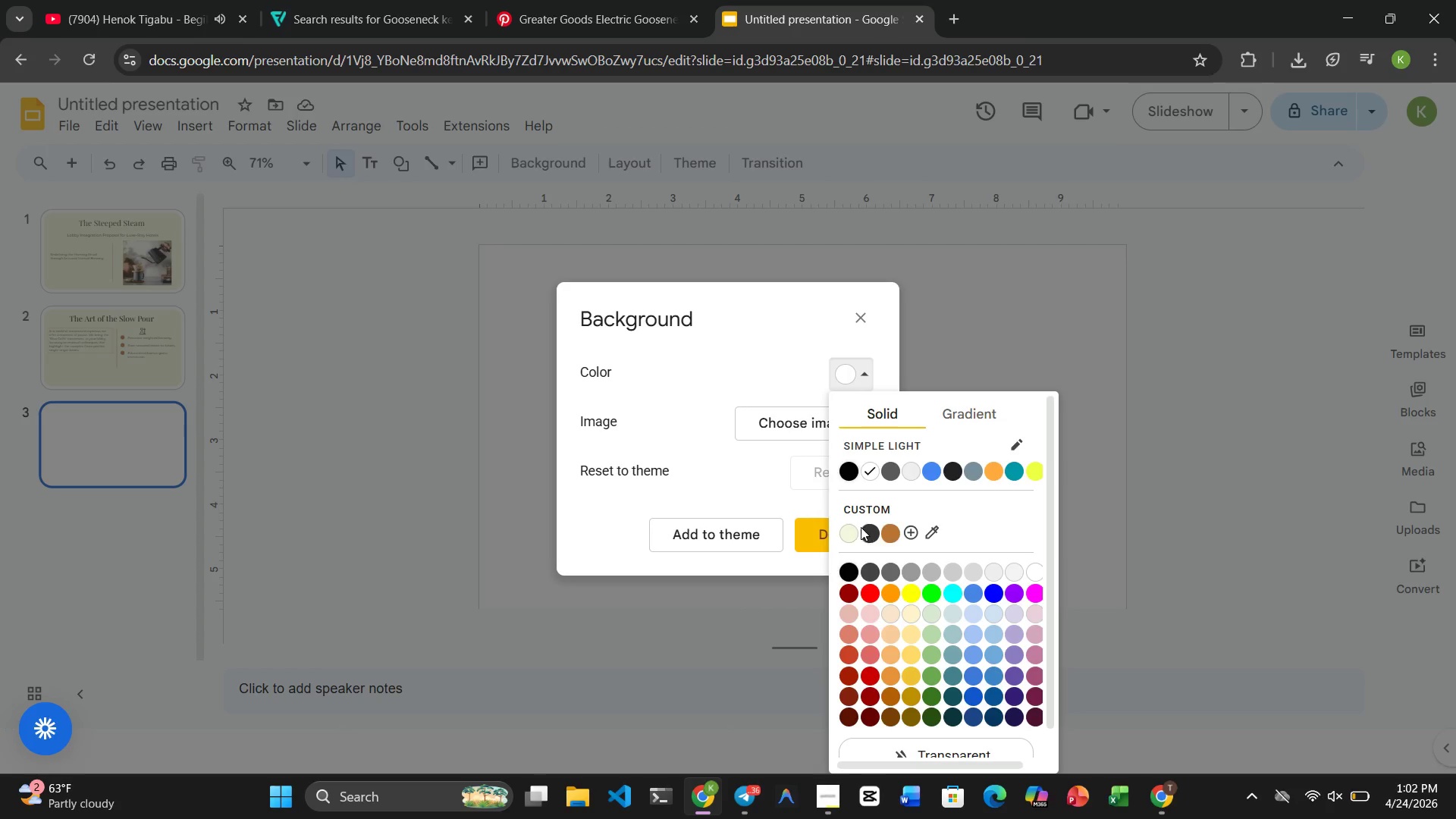 
left_click([848, 531])
 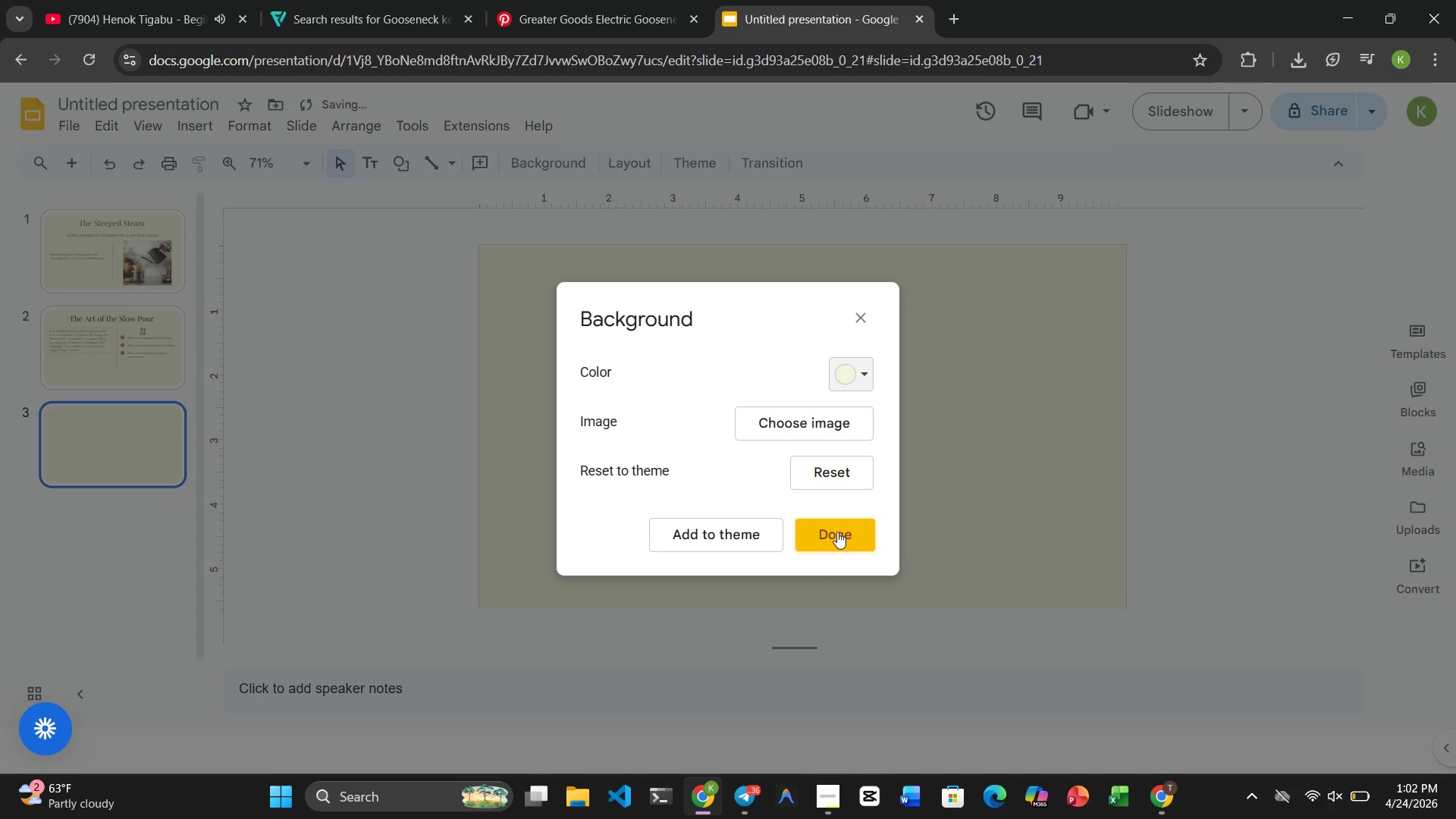 
left_click([837, 532])
 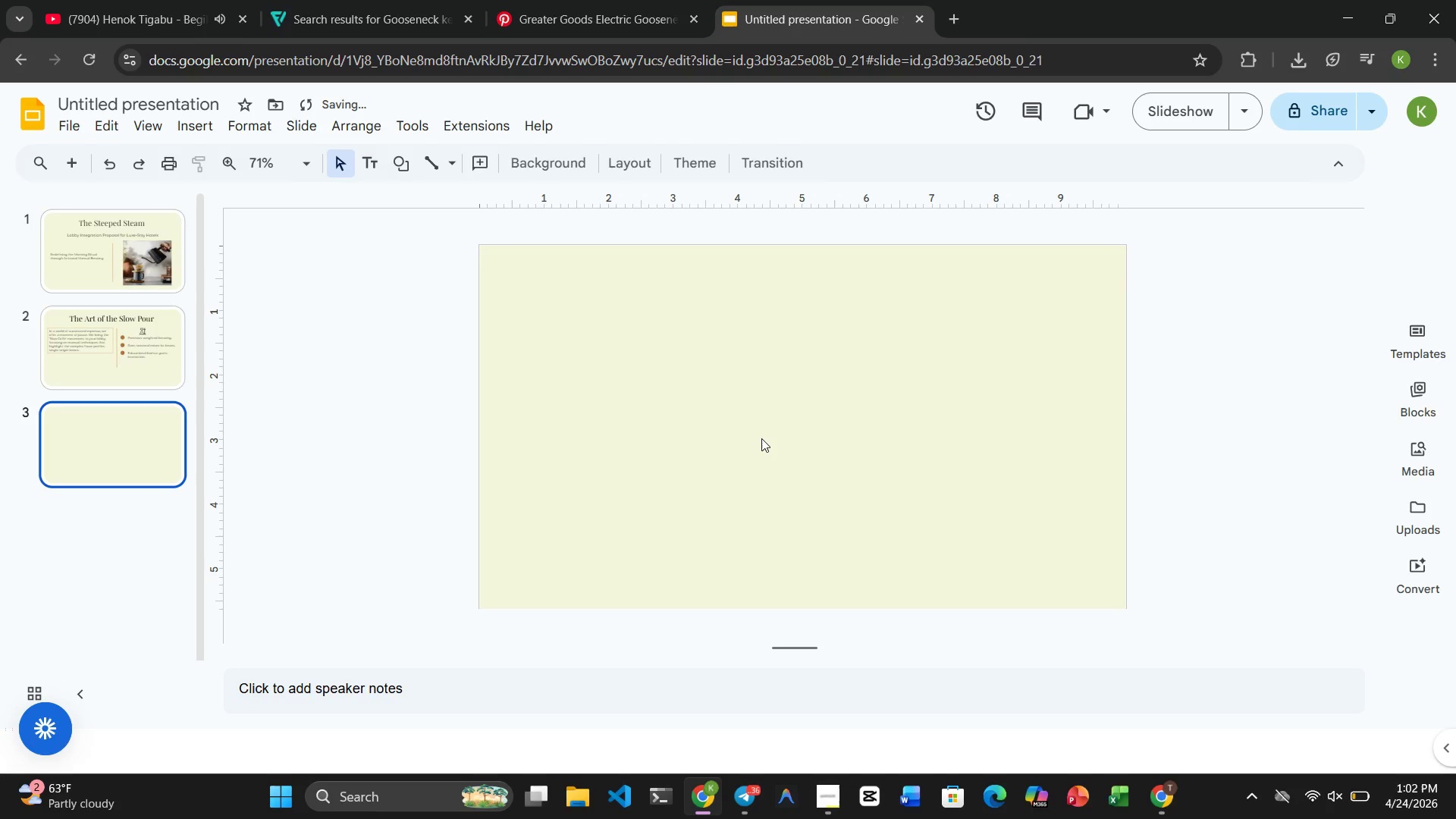 
key(Control+V)
 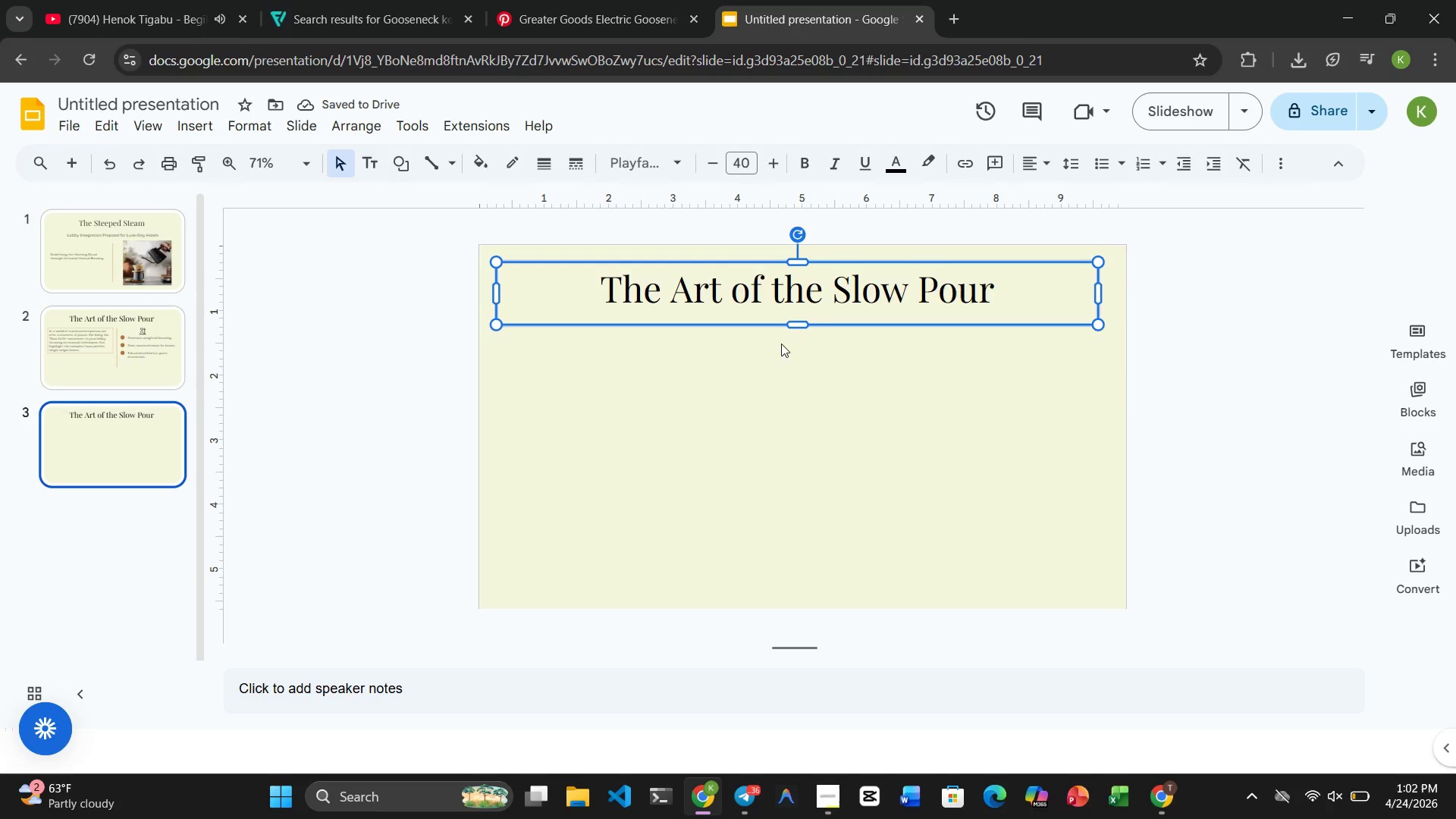 
double_click([791, 315])
 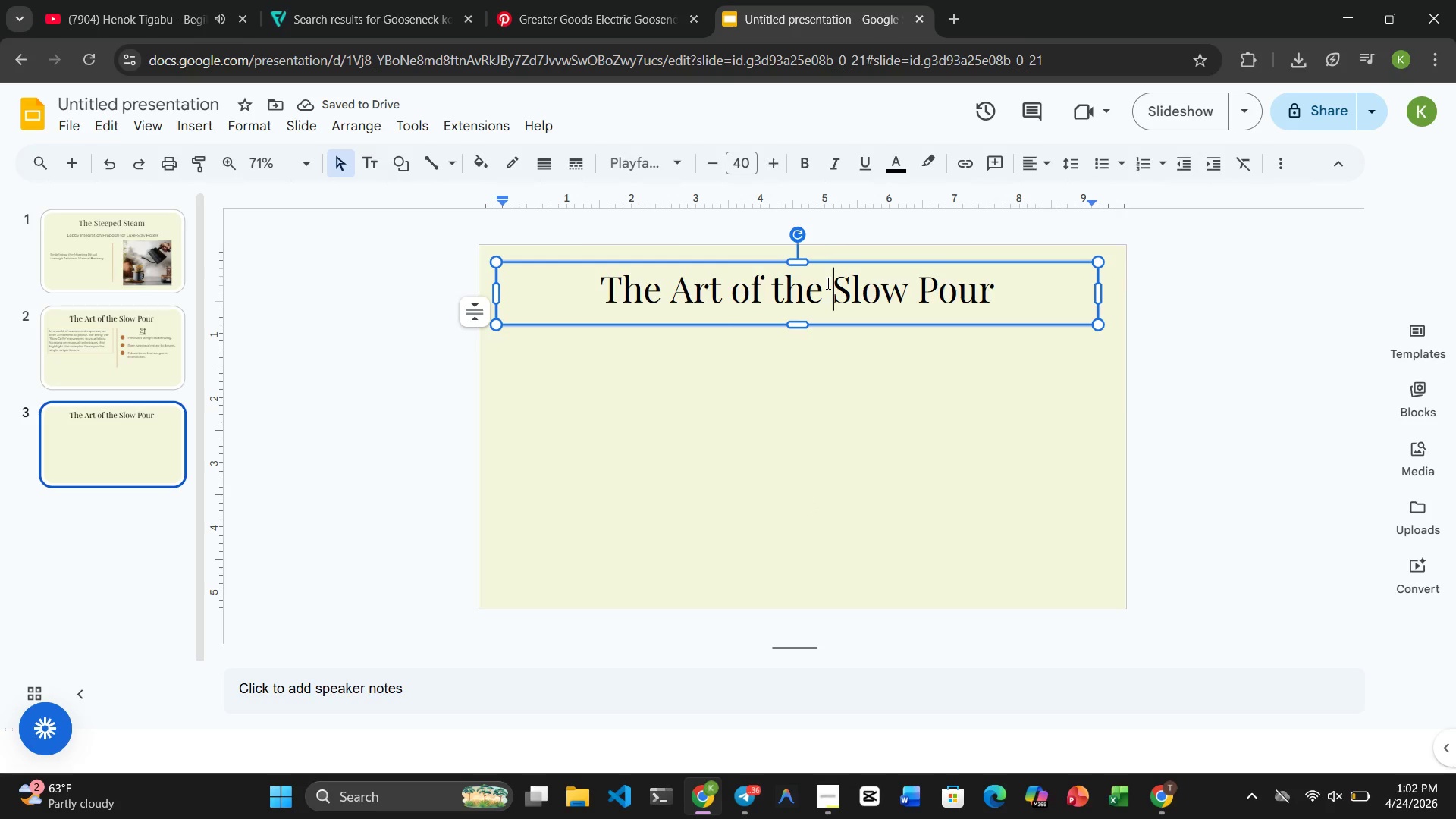 
double_click([827, 283])
 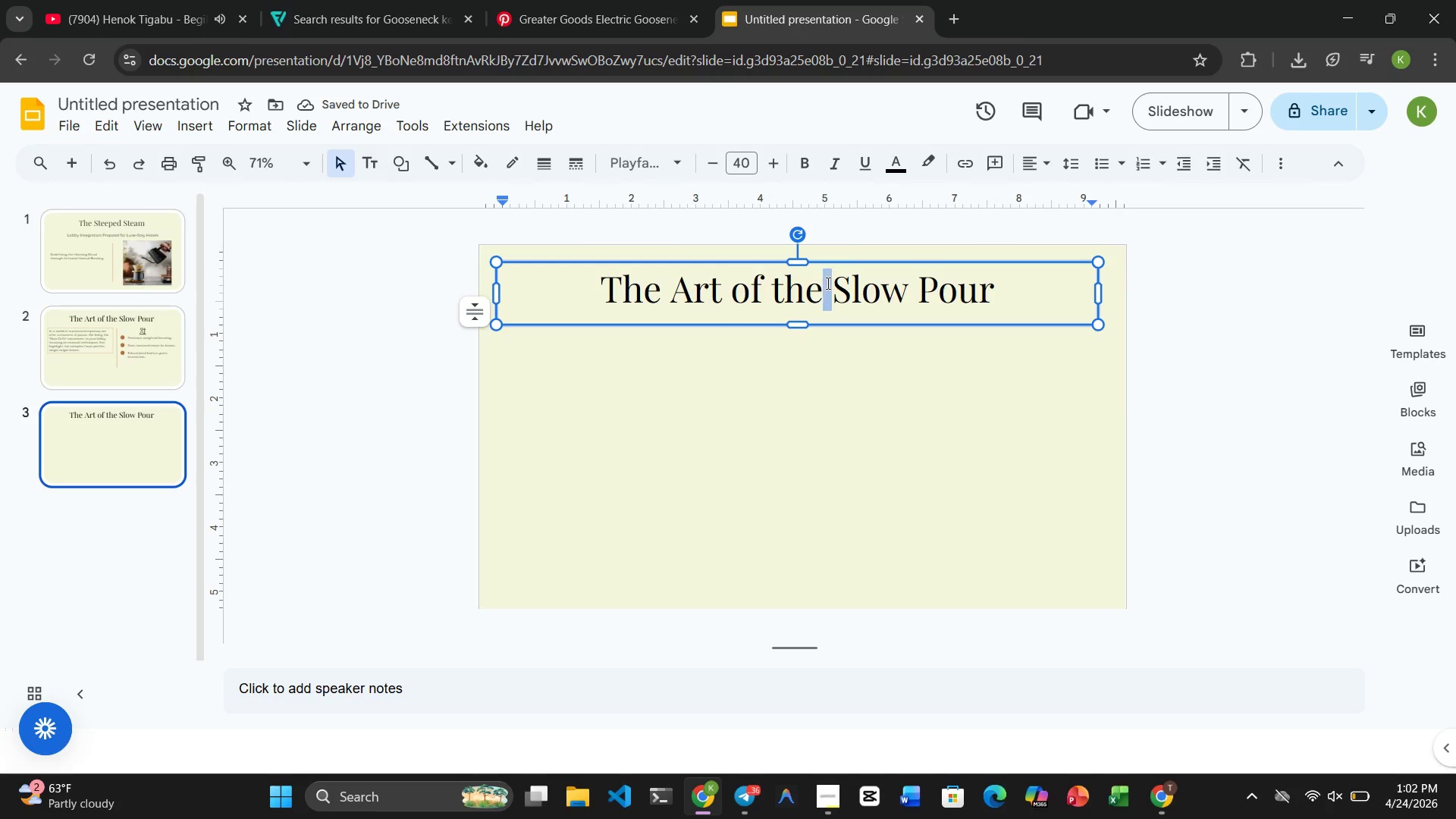 
triple_click([827, 283])
 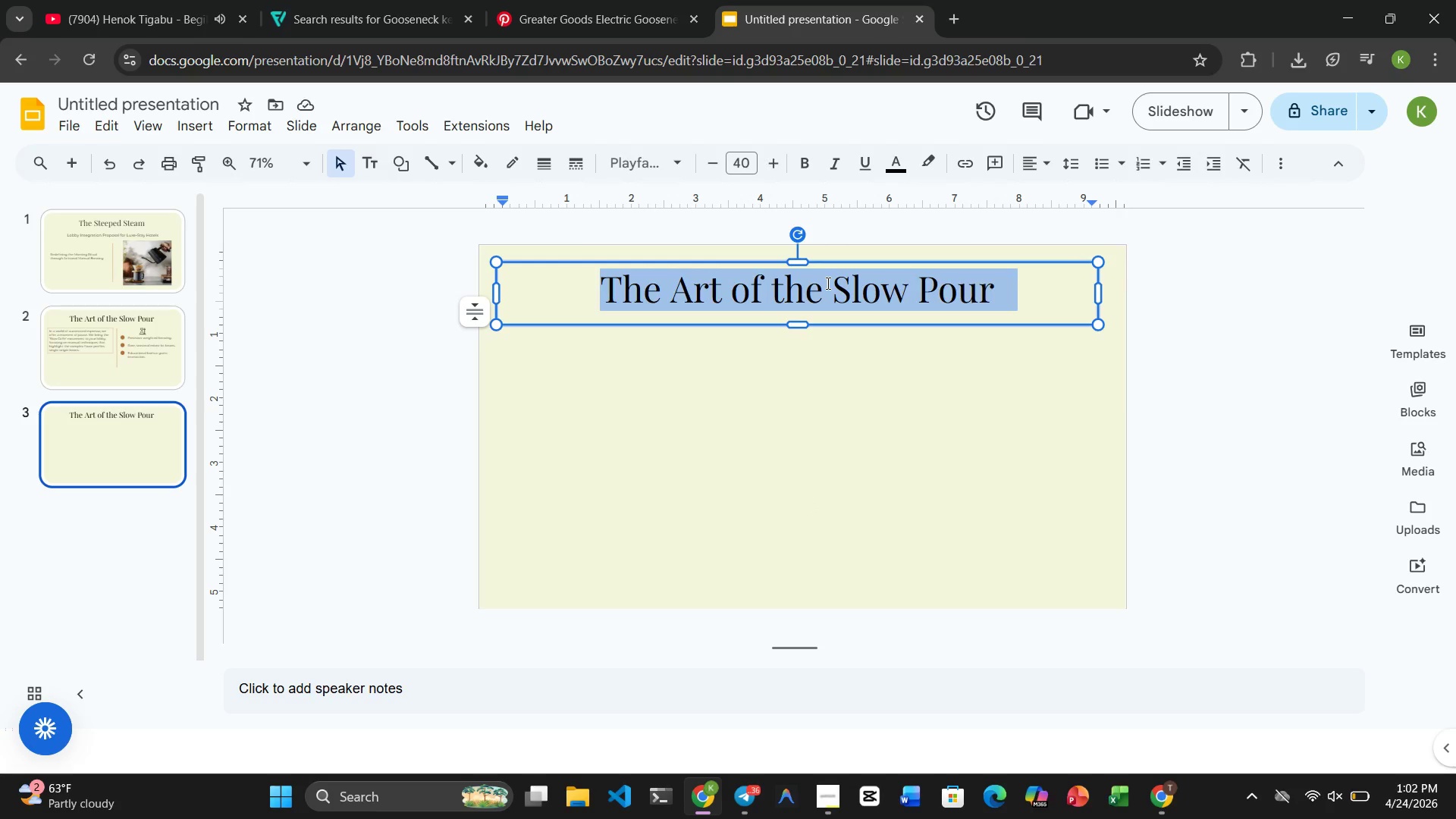 
key(Backspace)
 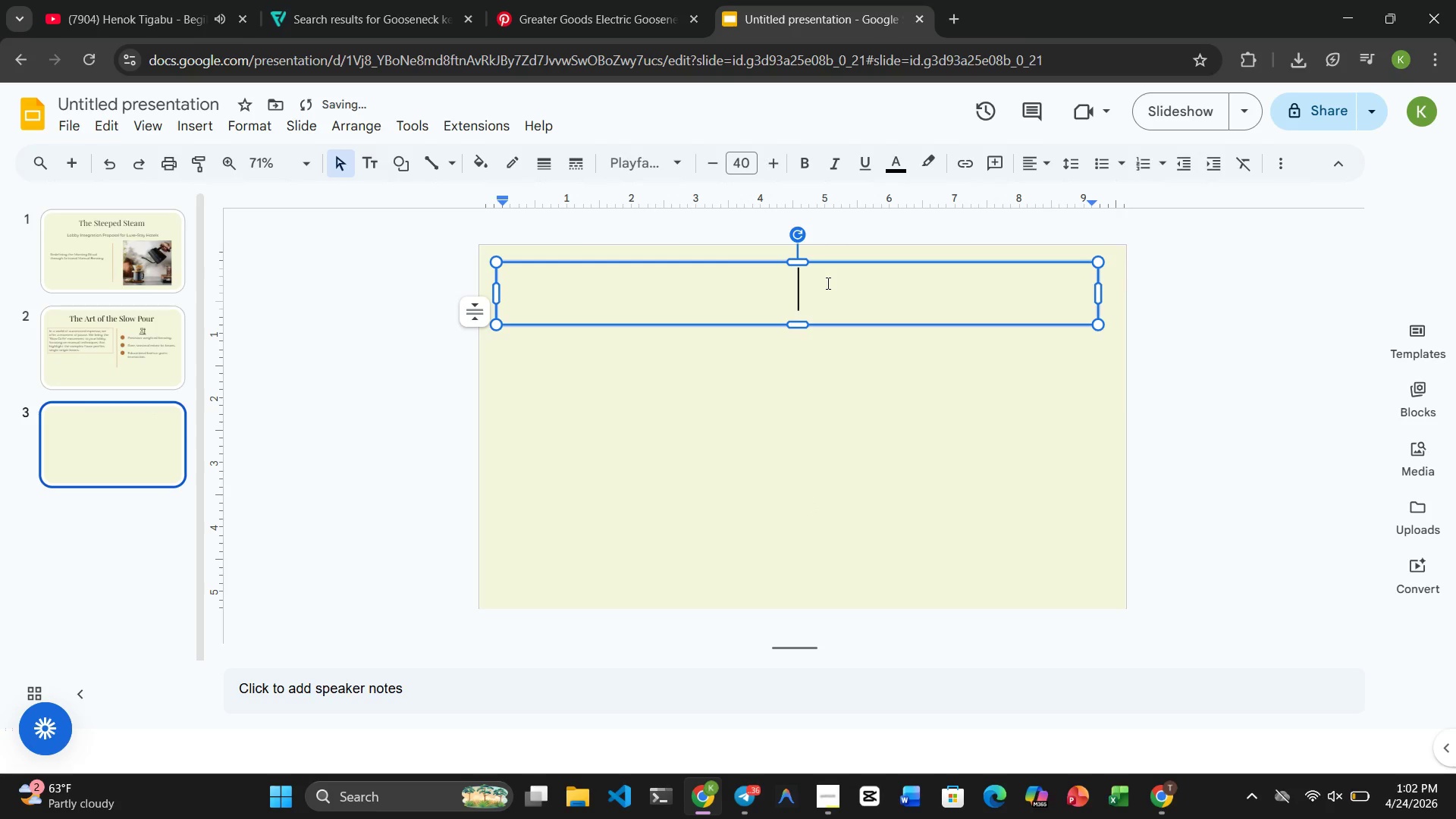 
type(Elevating the Guest Journey)
 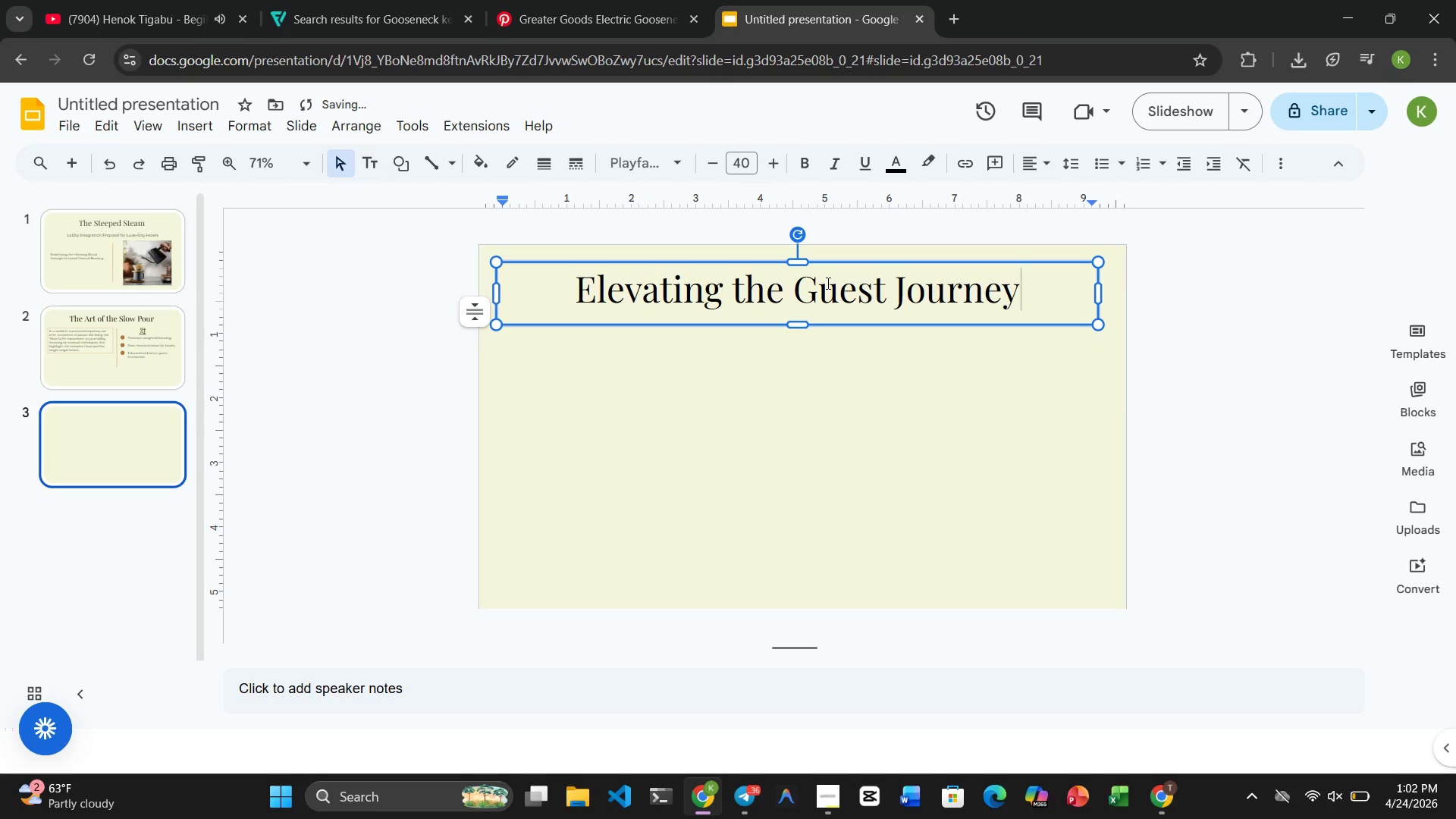 
wait(24.83)
 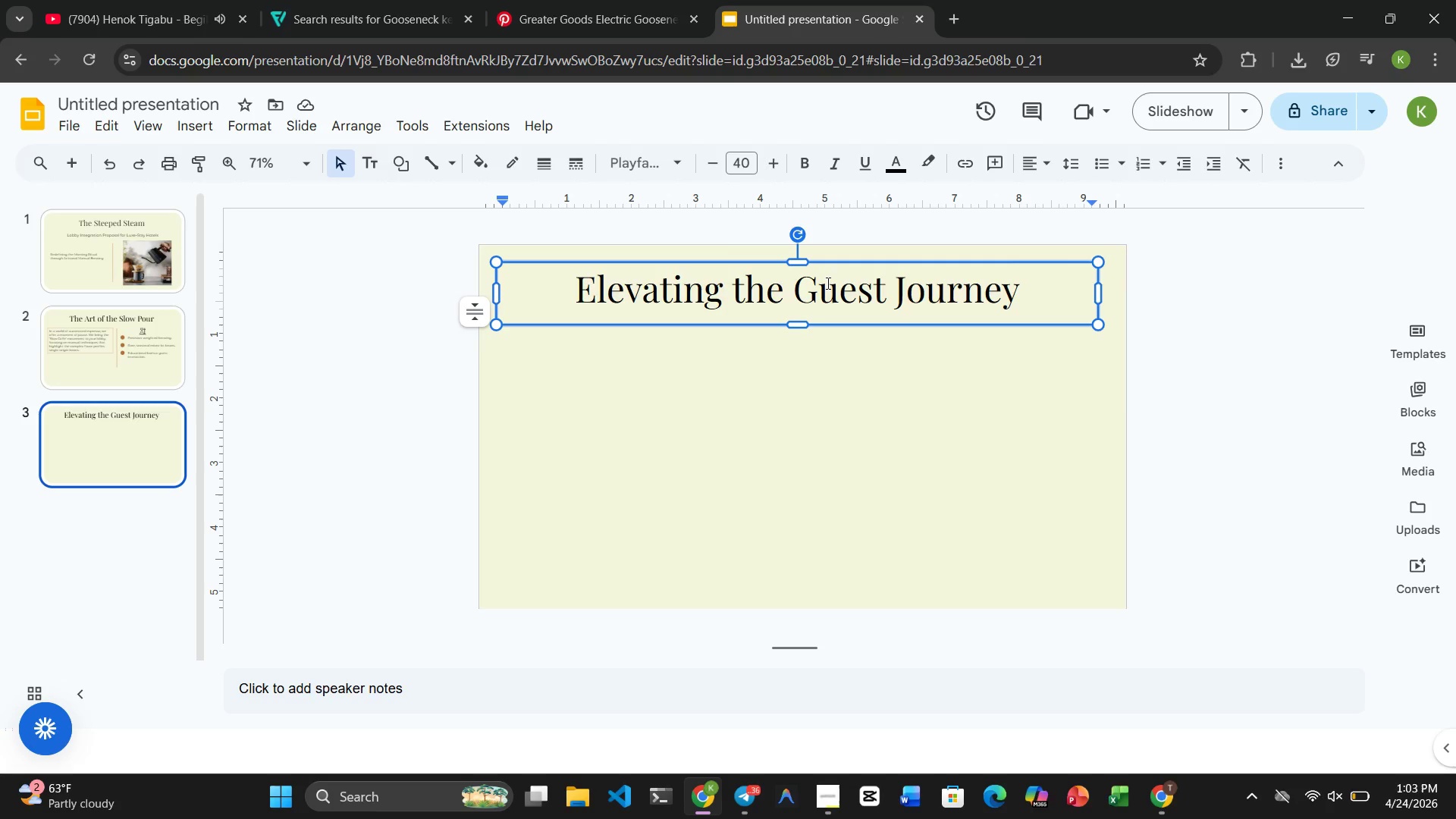 
left_click([109, 336])
 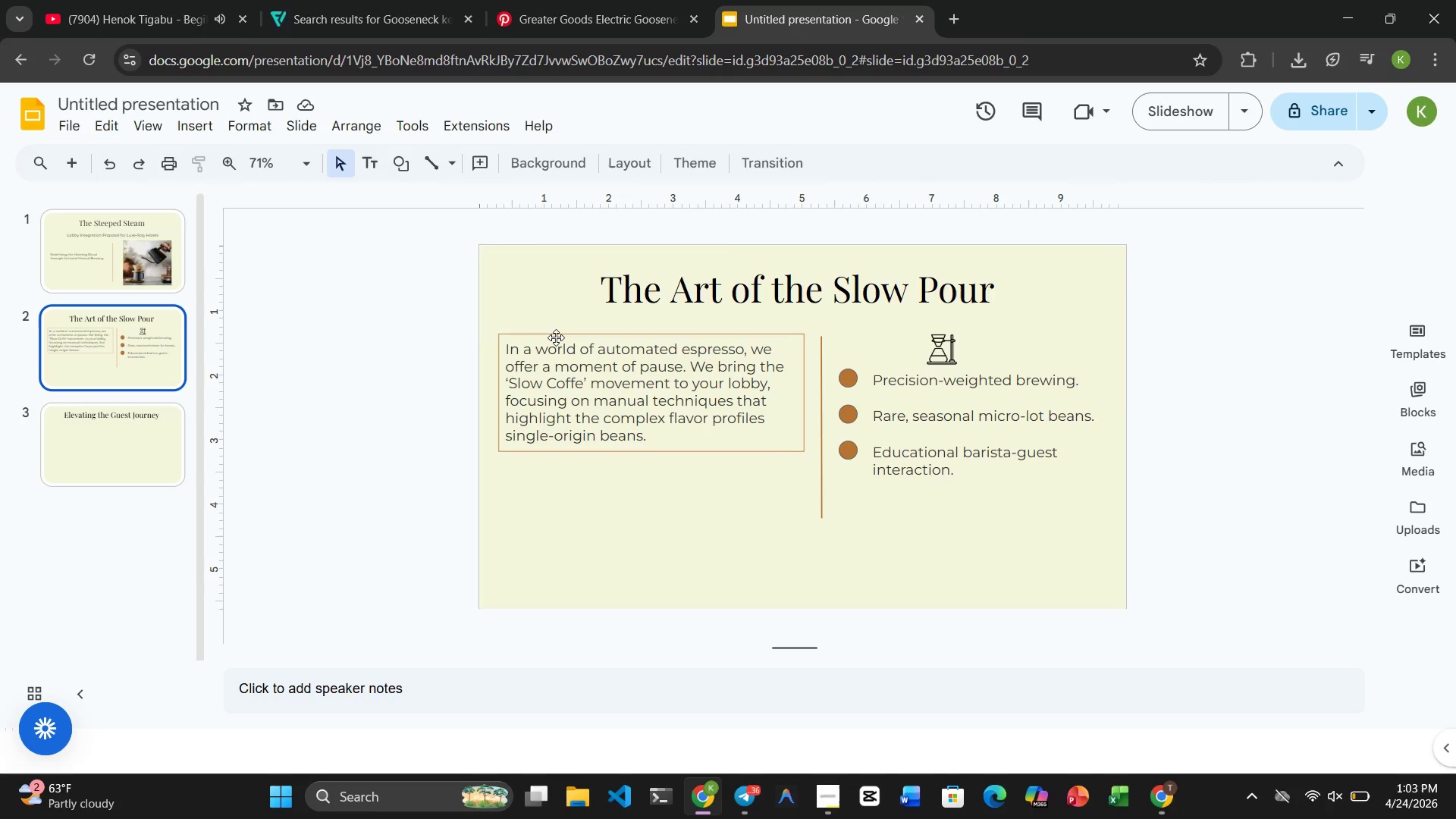 
left_click([556, 337])
 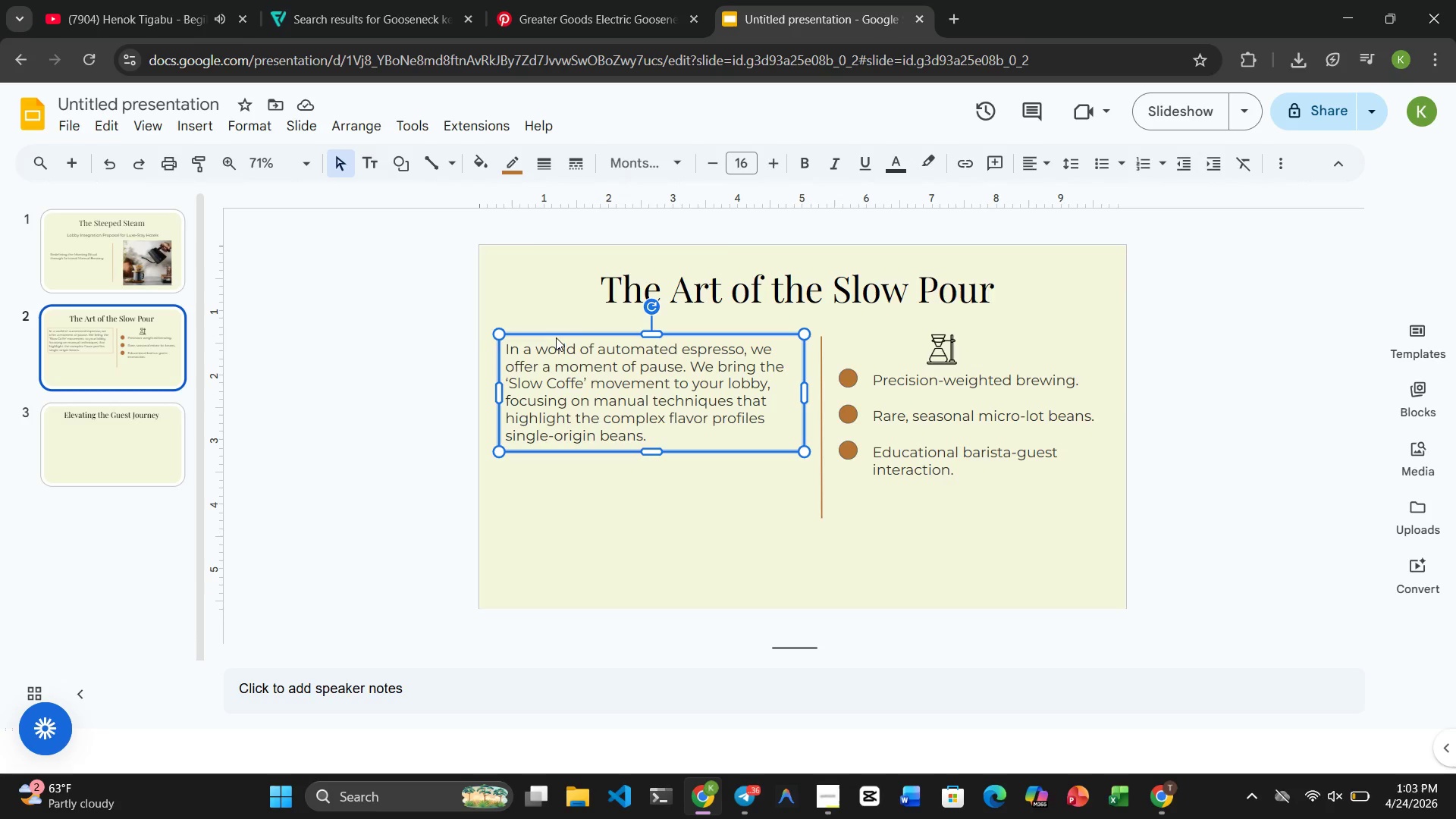 
key(Control+ControlRight)
 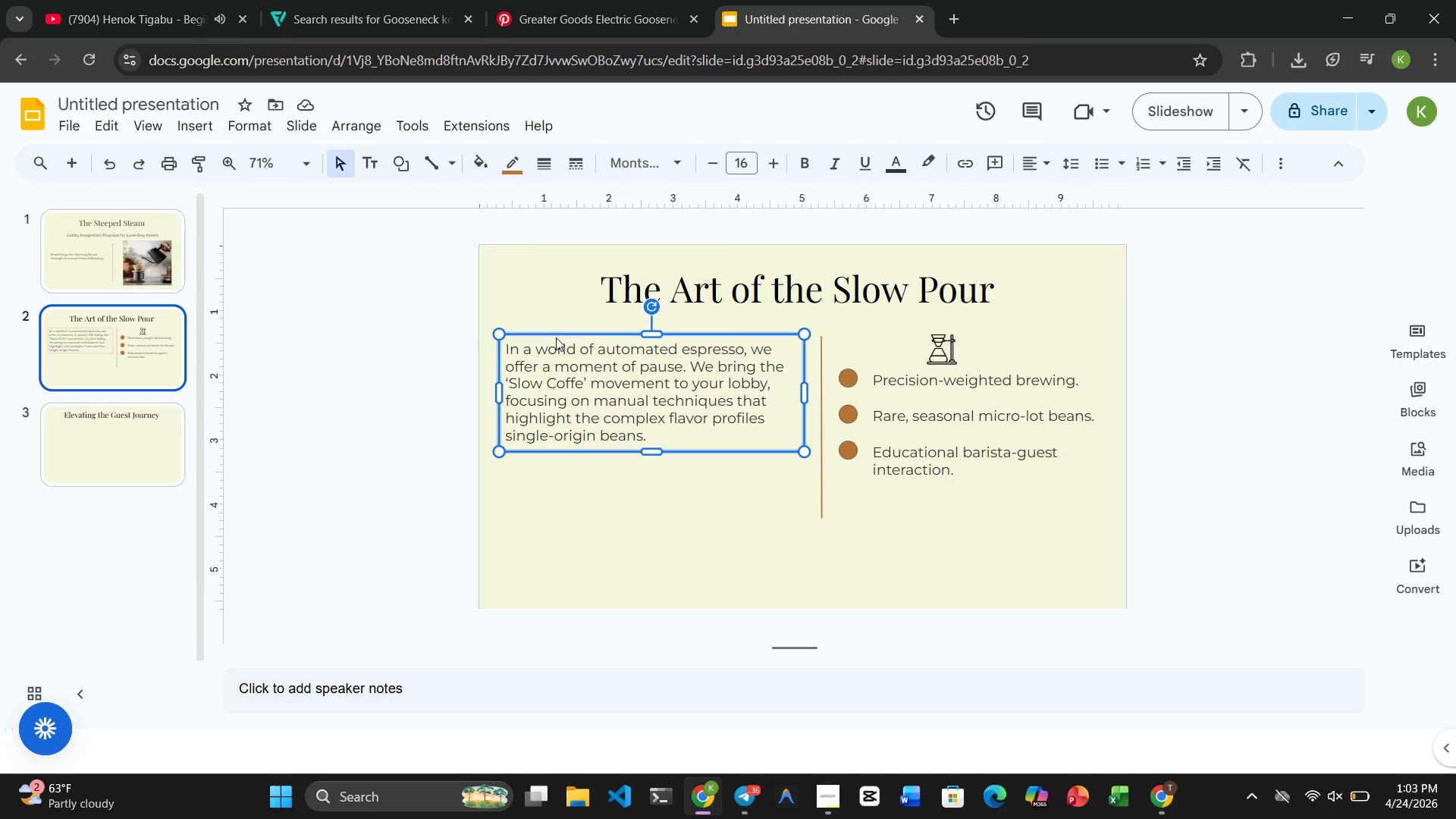 
key(Control+C)
 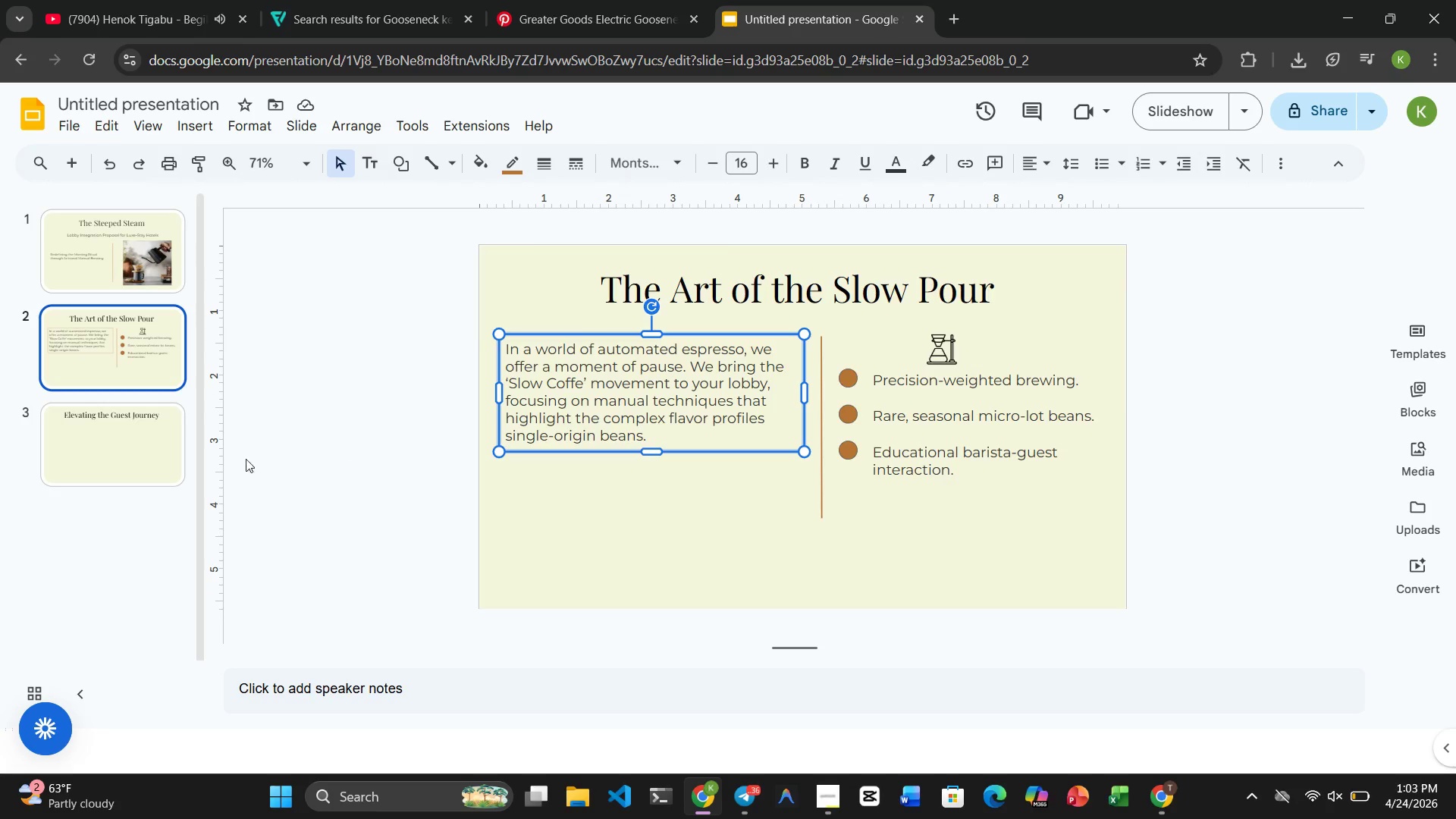 
left_click([136, 438])
 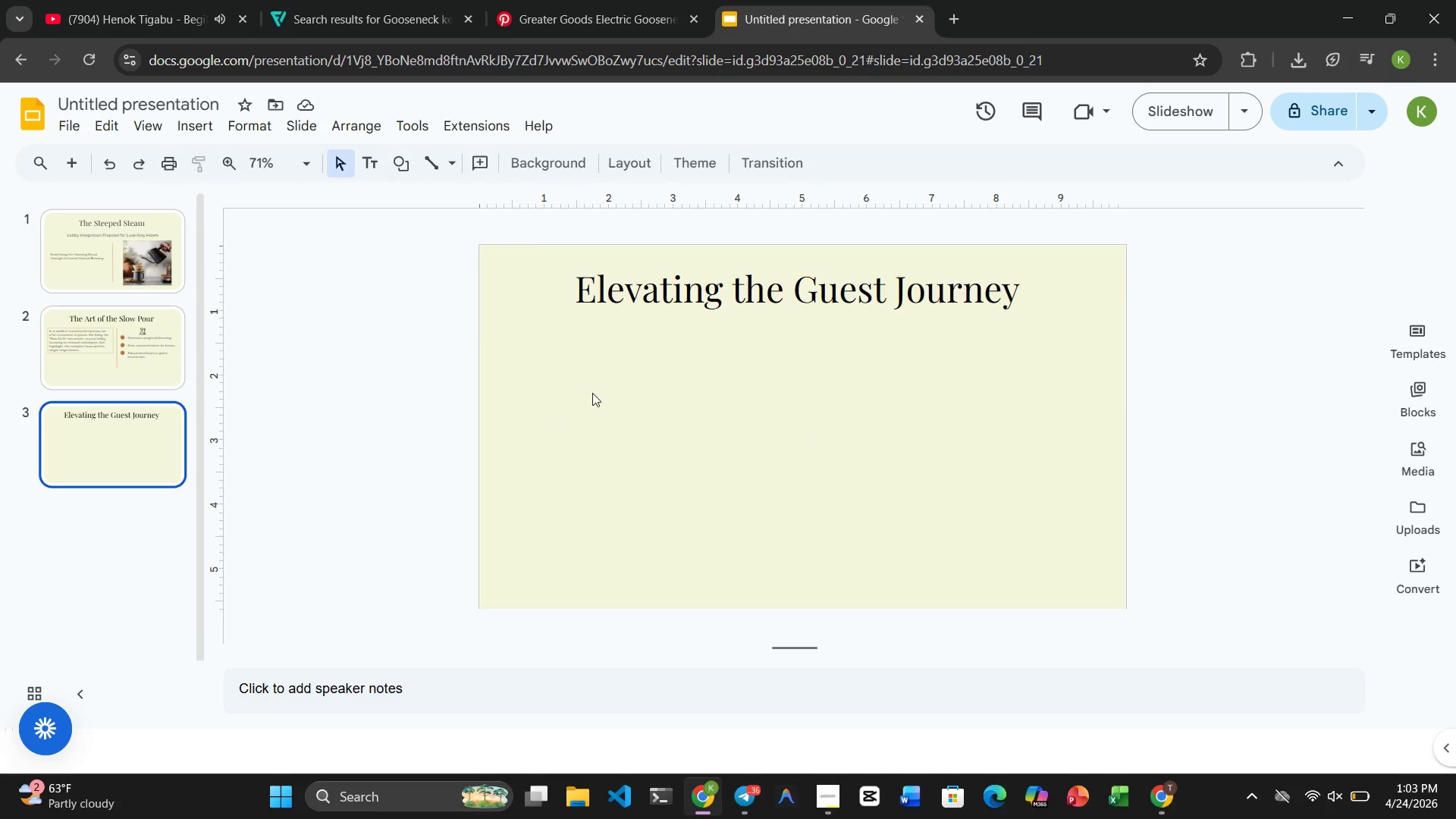 
left_click([592, 393])
 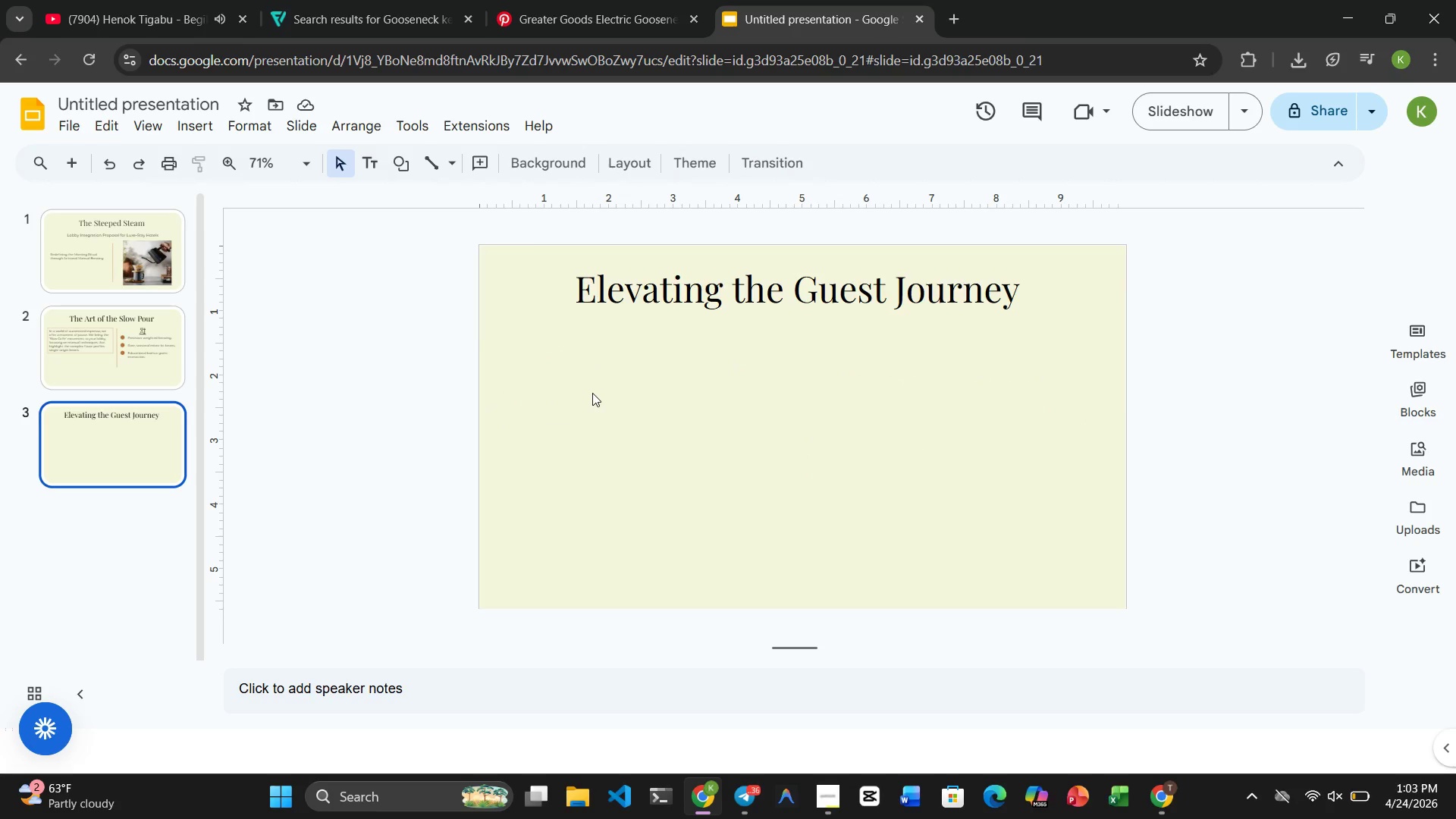 
key(Control+V)
 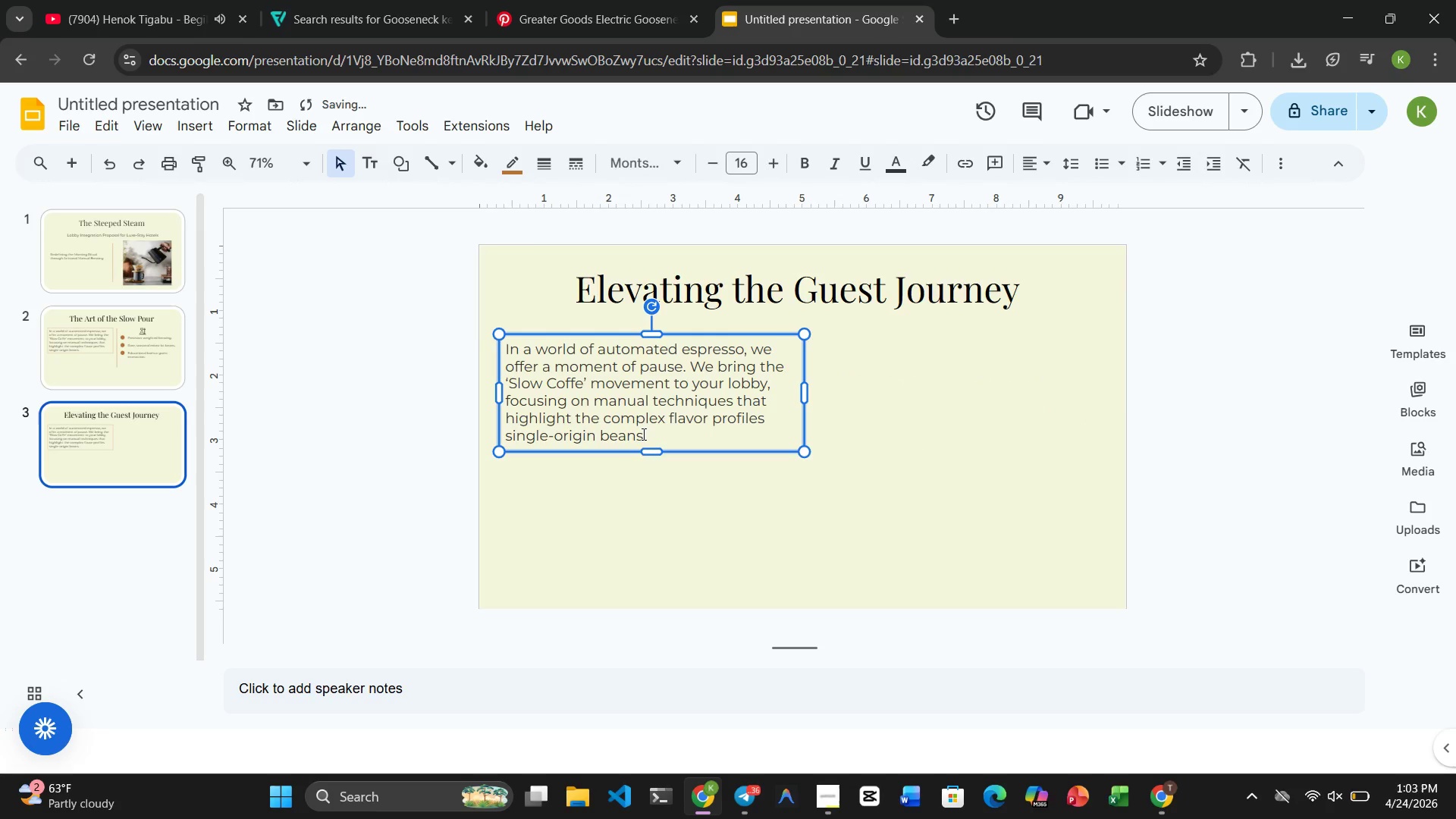 
left_click_drag(start_coordinate=[645, 435], to_coordinate=[481, 348])
 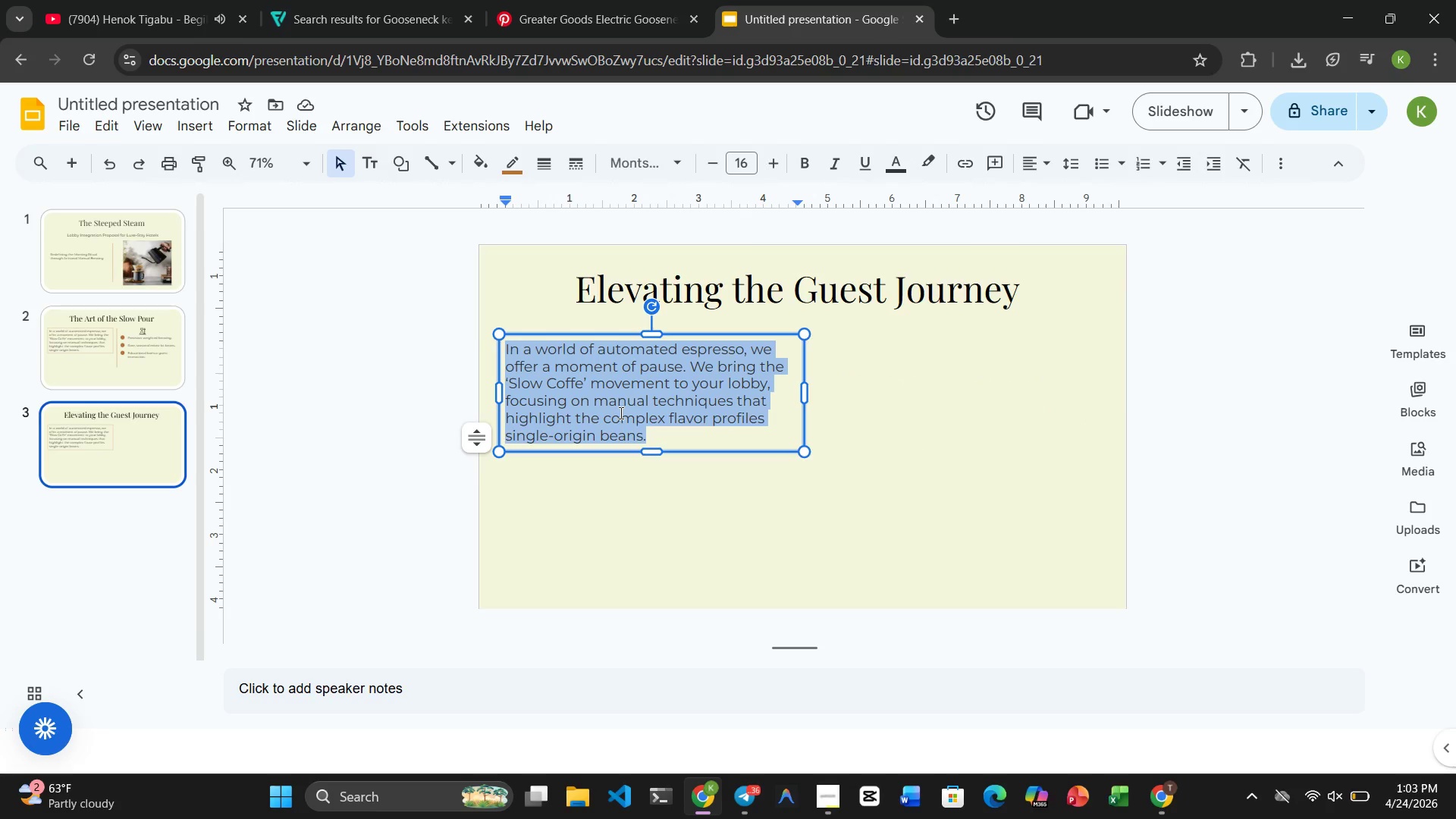 
key(Backspace)
 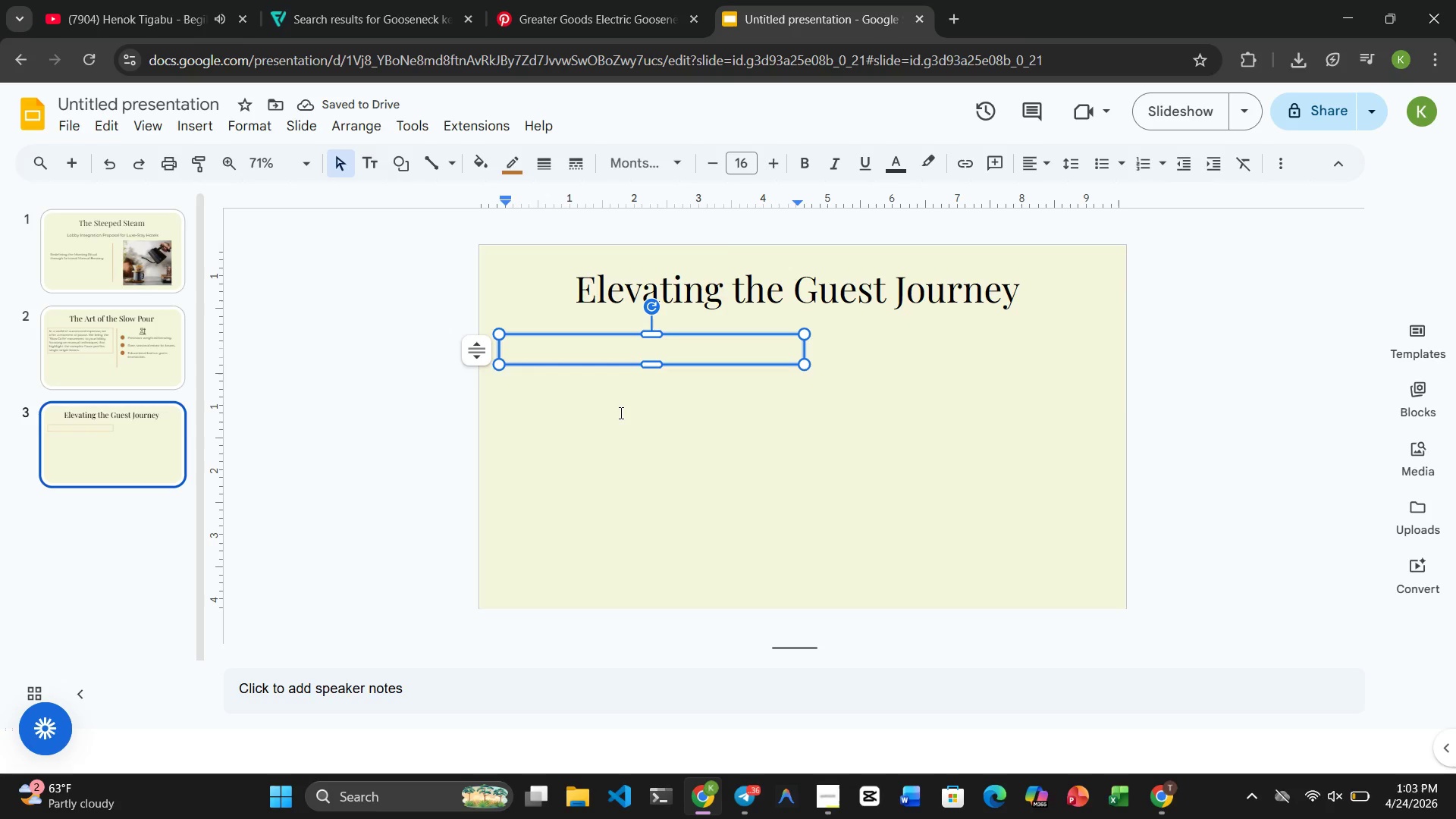 
hold_key(key=V, duration=0.33)
 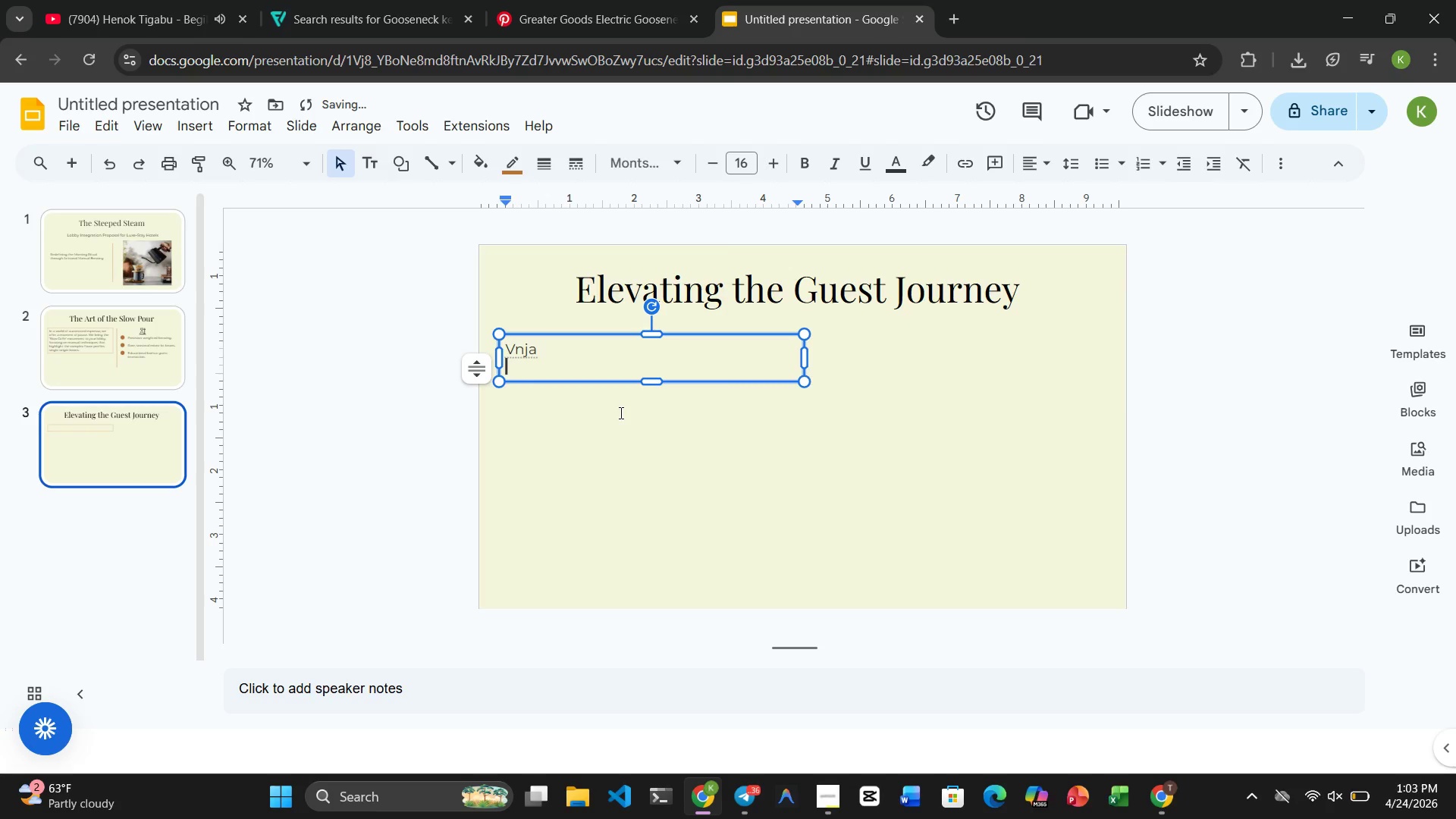 
type(nja)
 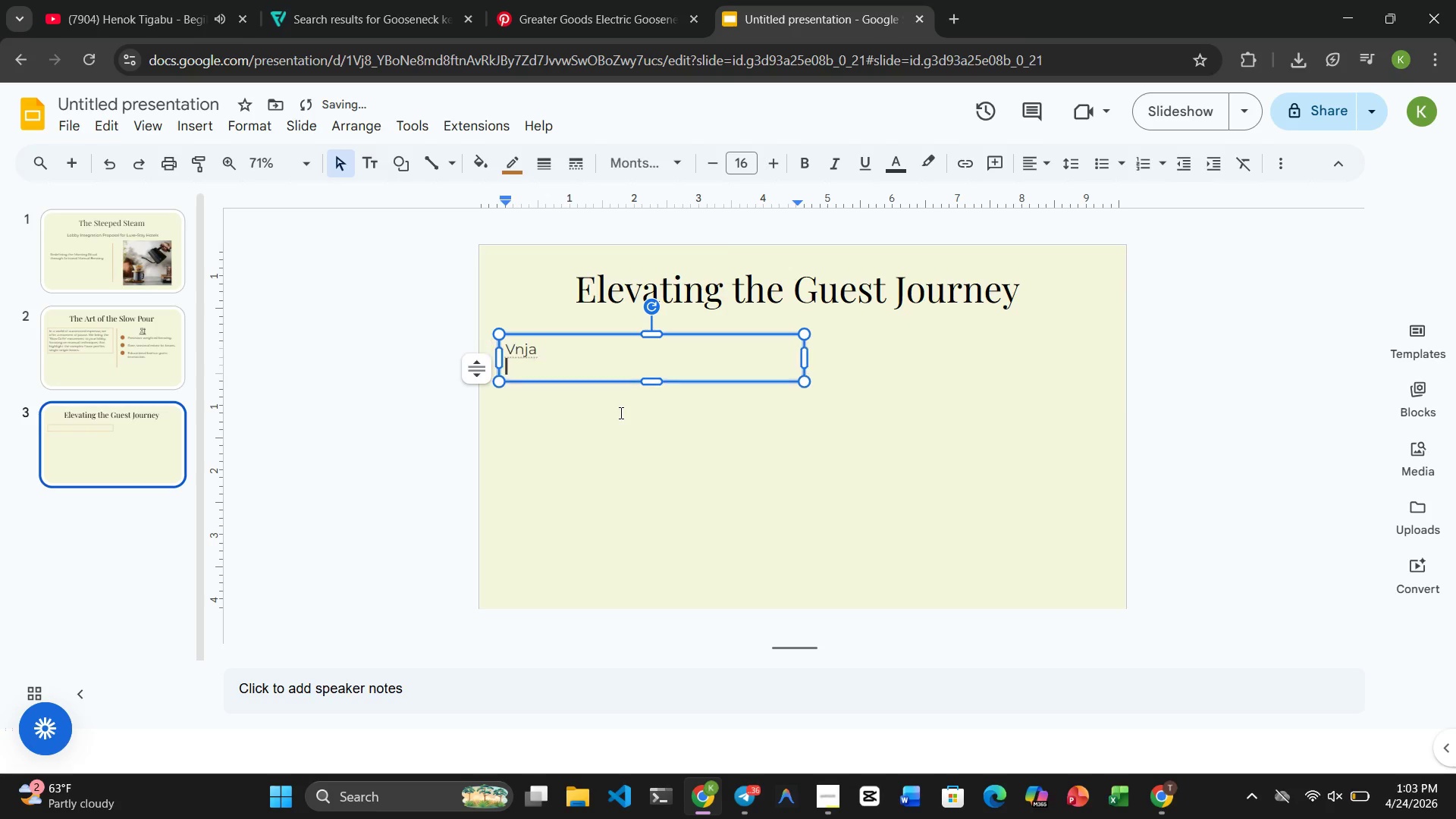 
key(Enter)
 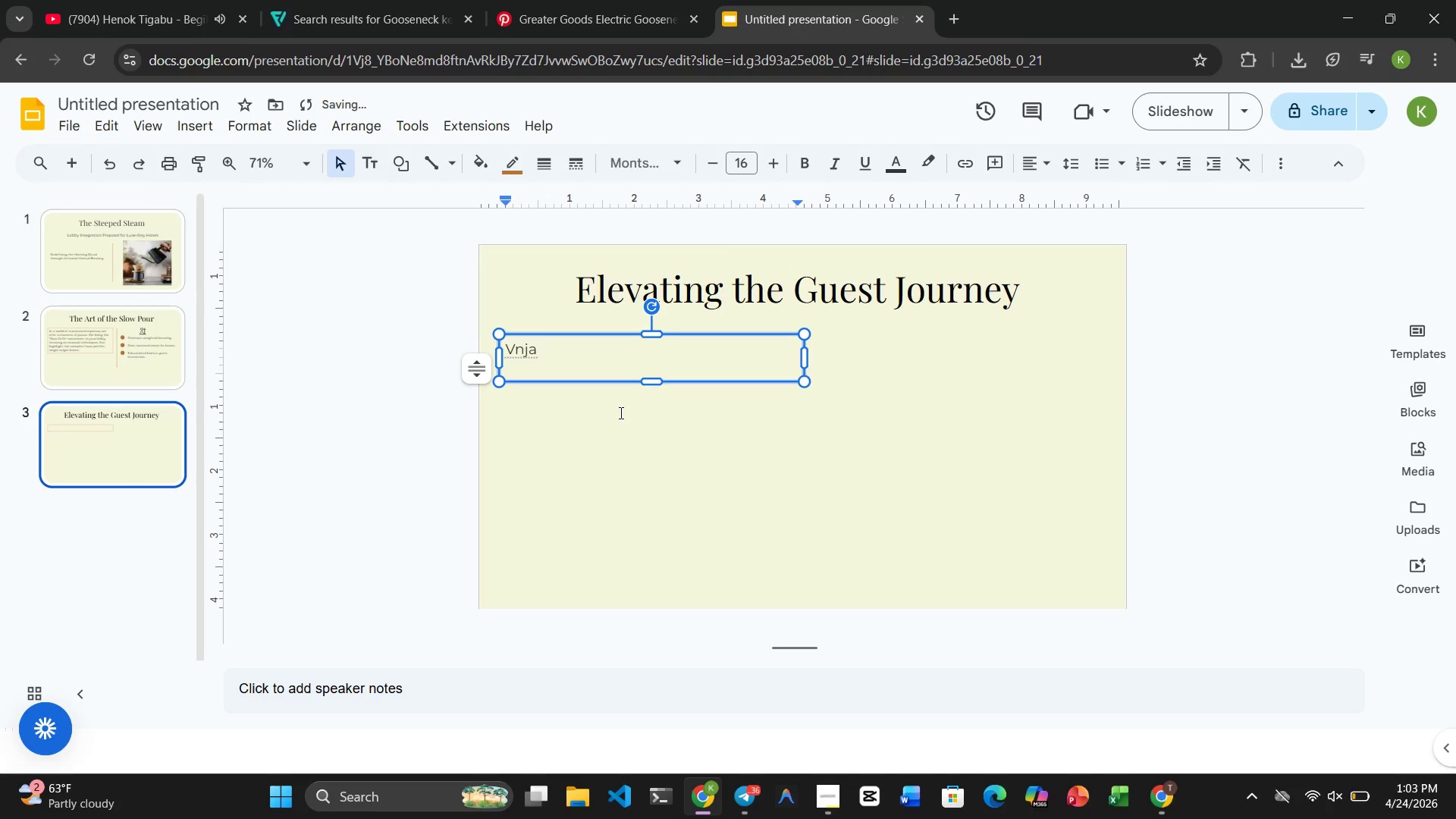 
key(Backspace)
 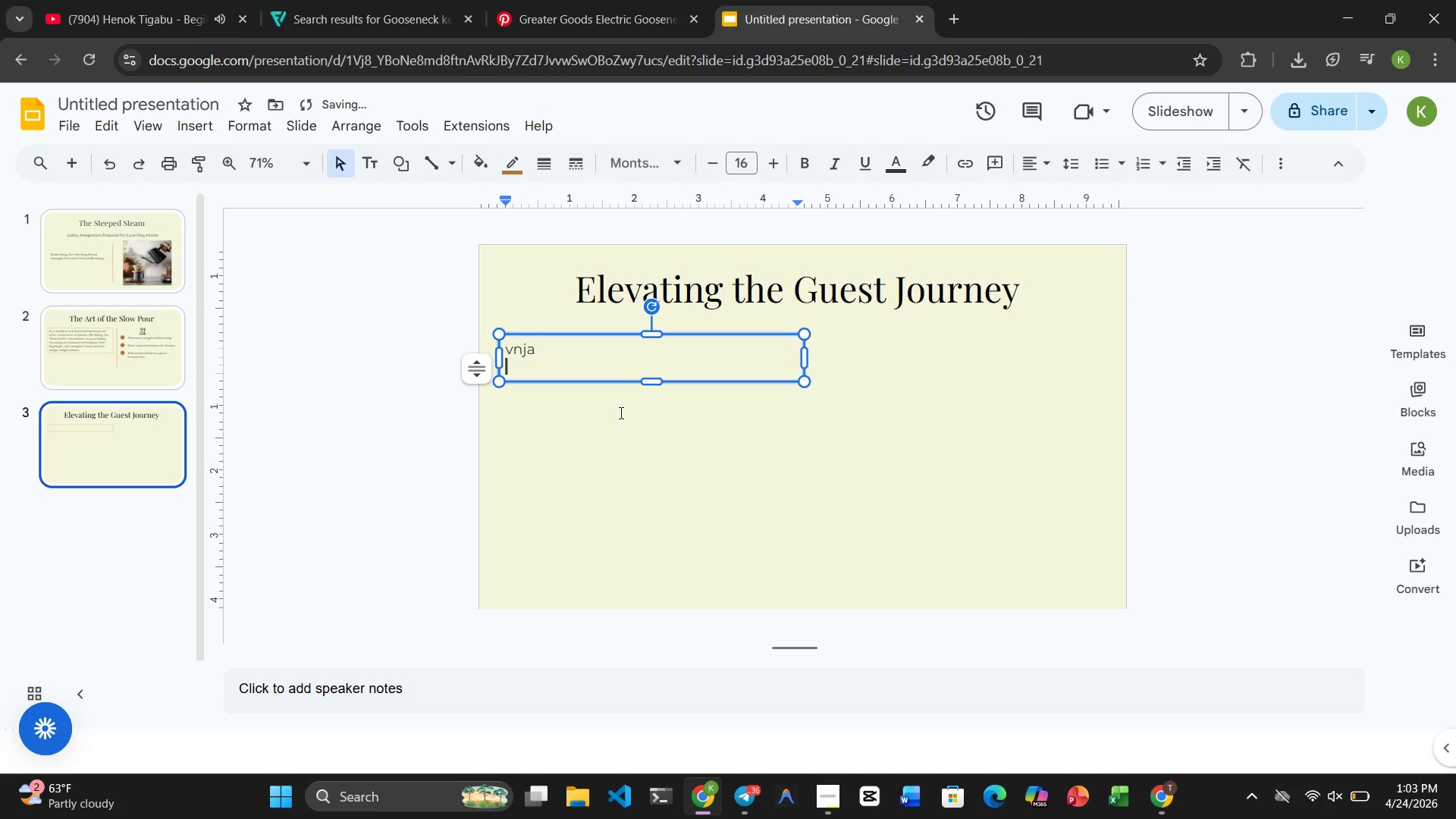 
key(Backspace)
 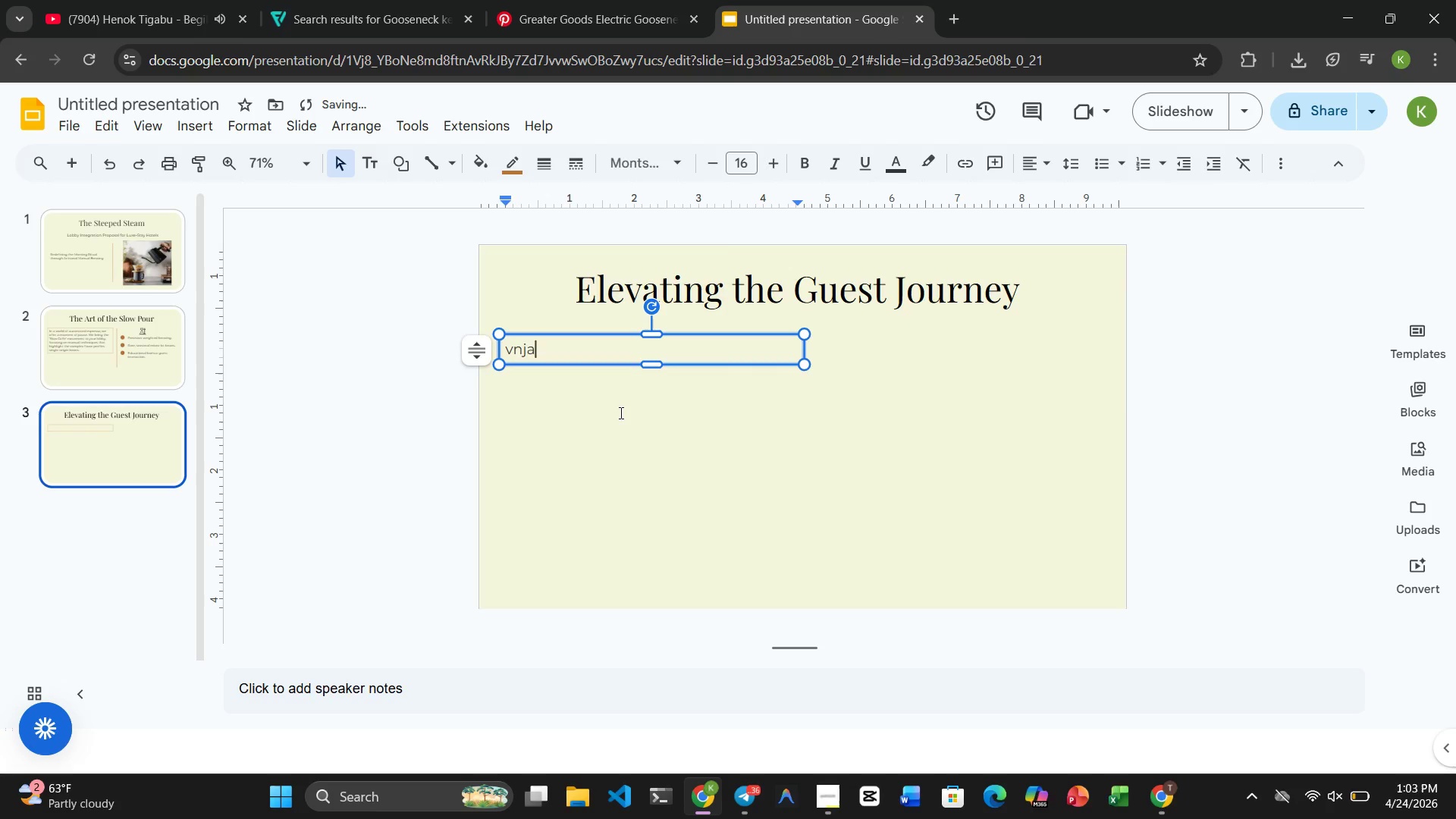 
key(Backspace)
 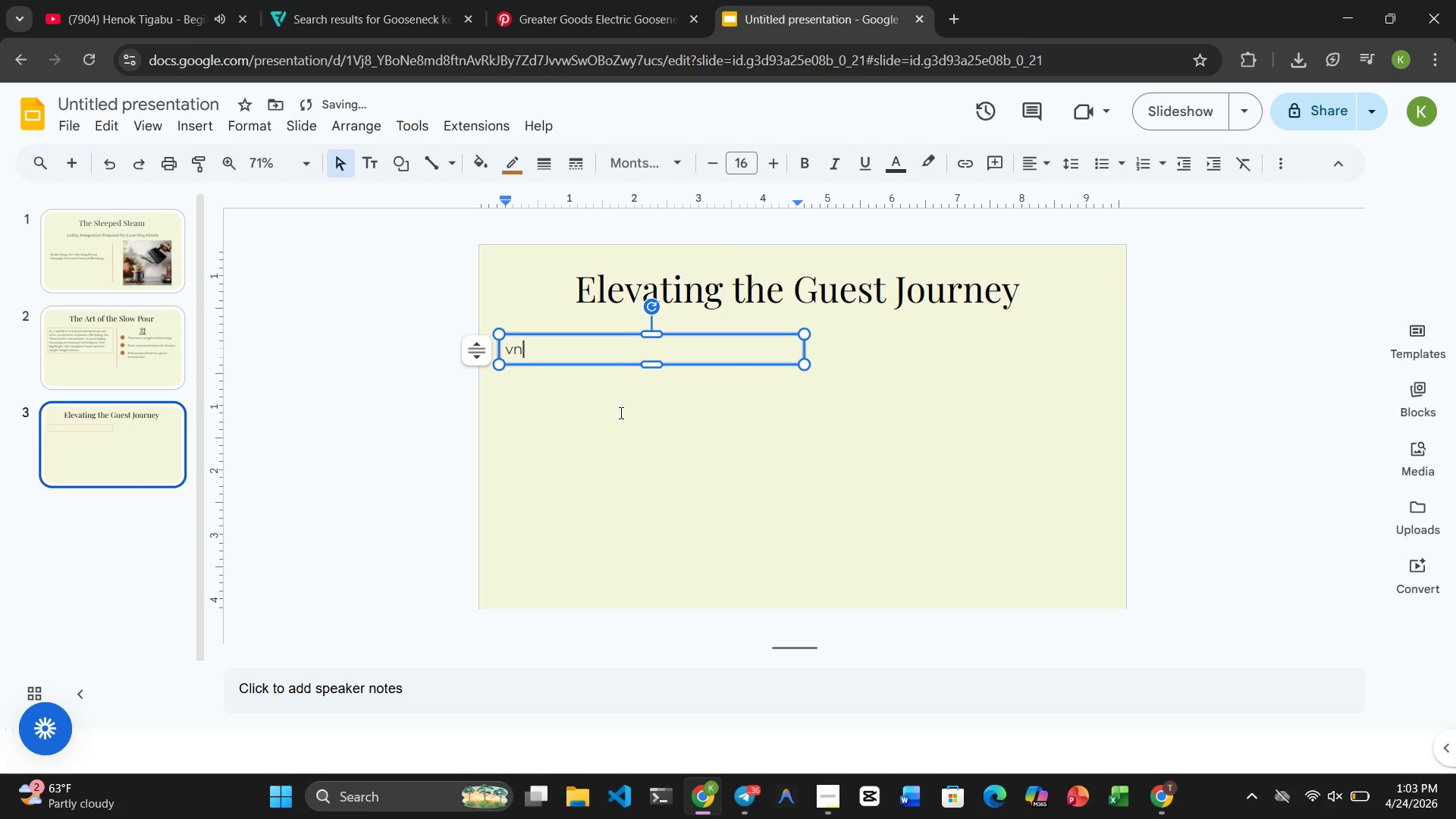 
key(Backspace)
 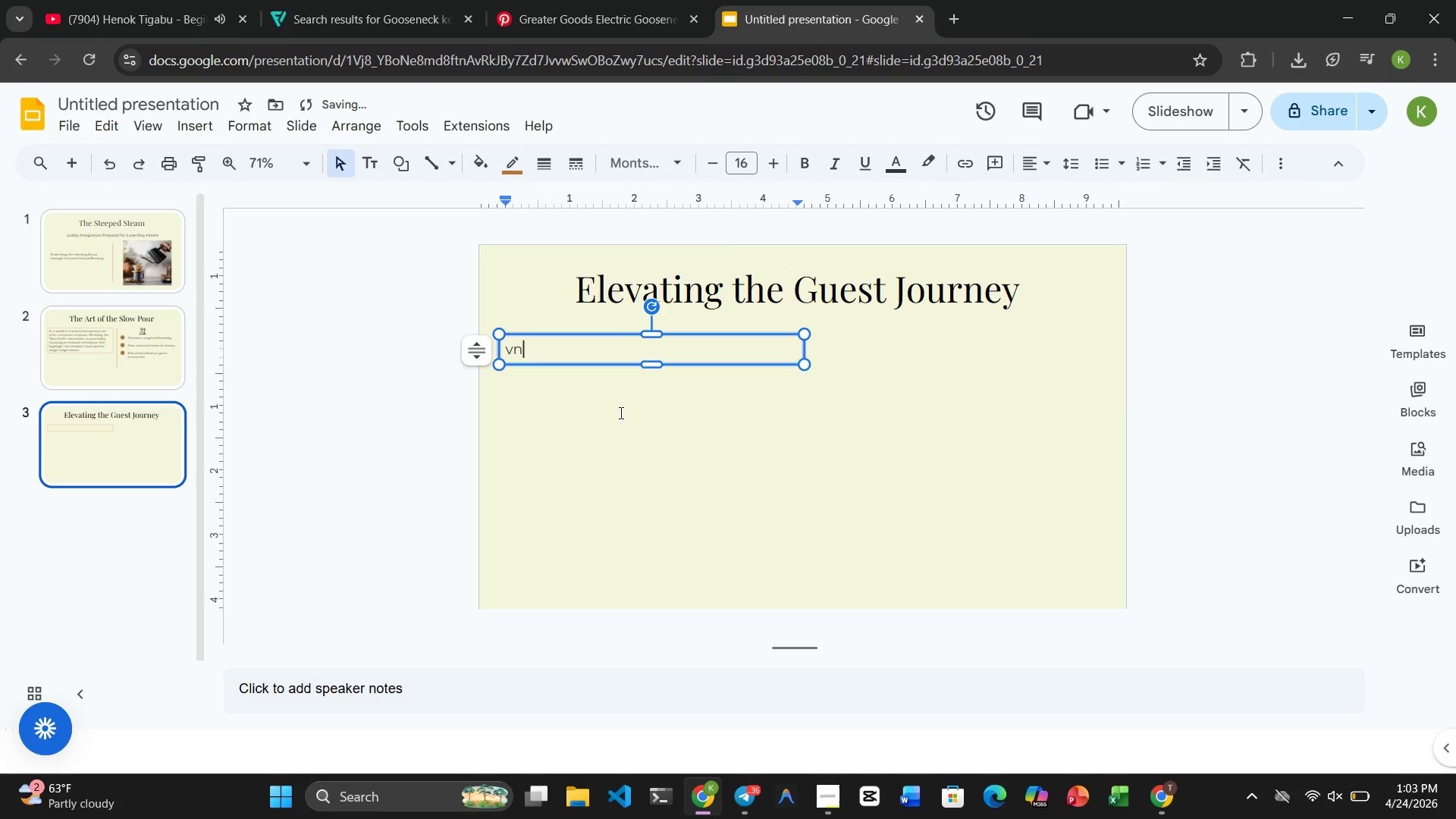 
key(Backspace)
 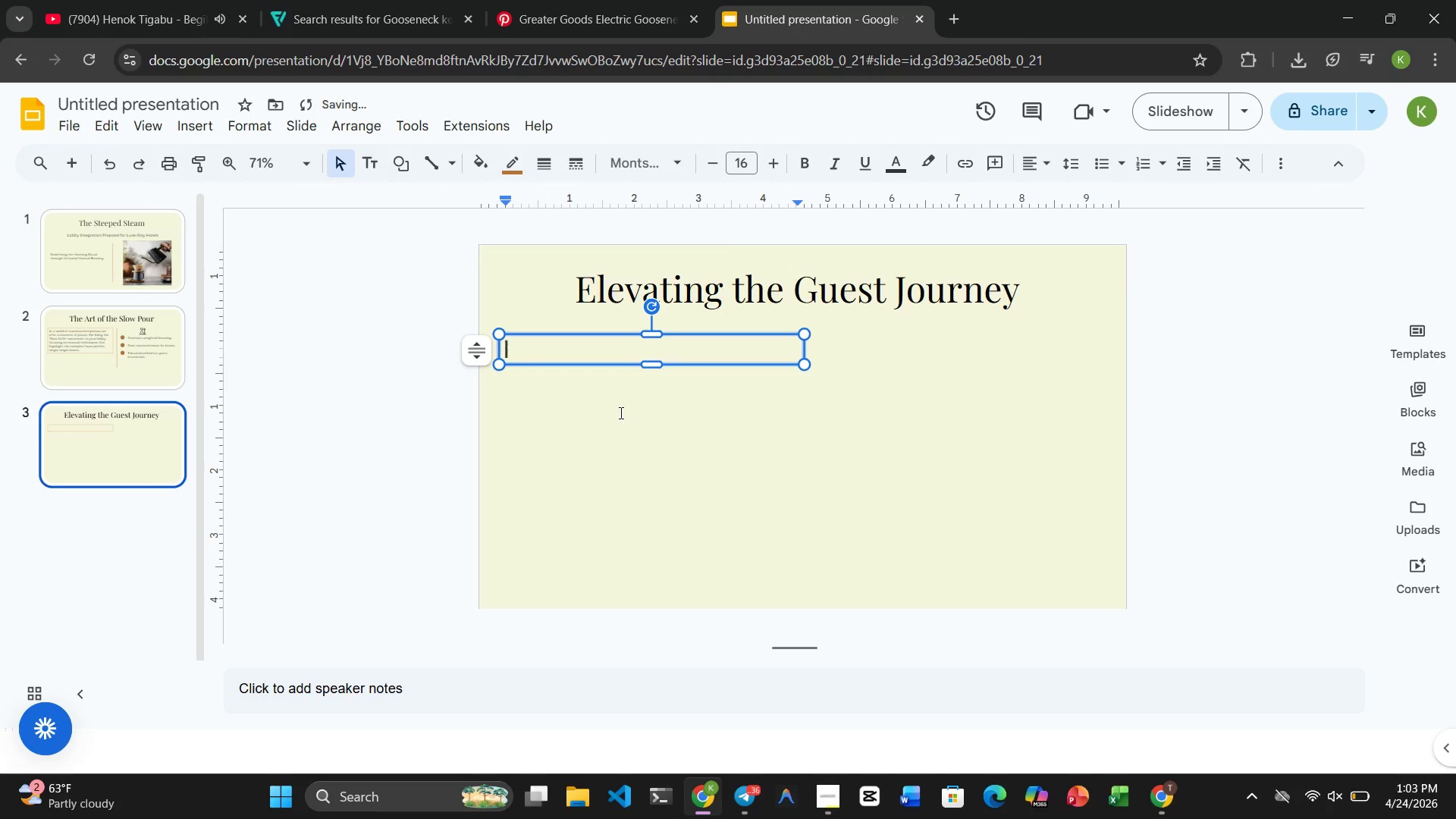 
key(Backspace)
 